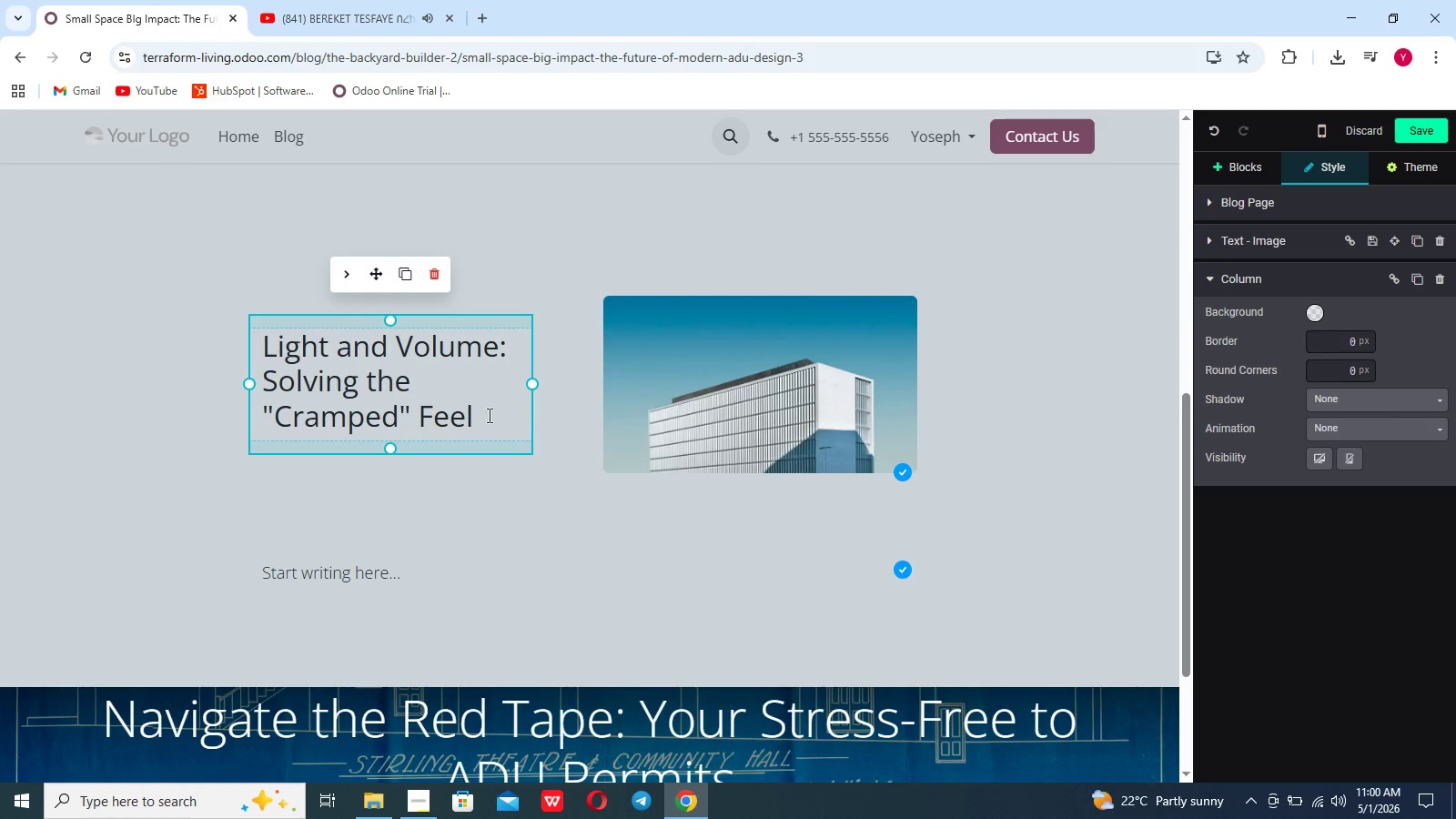 
key(Enter)
 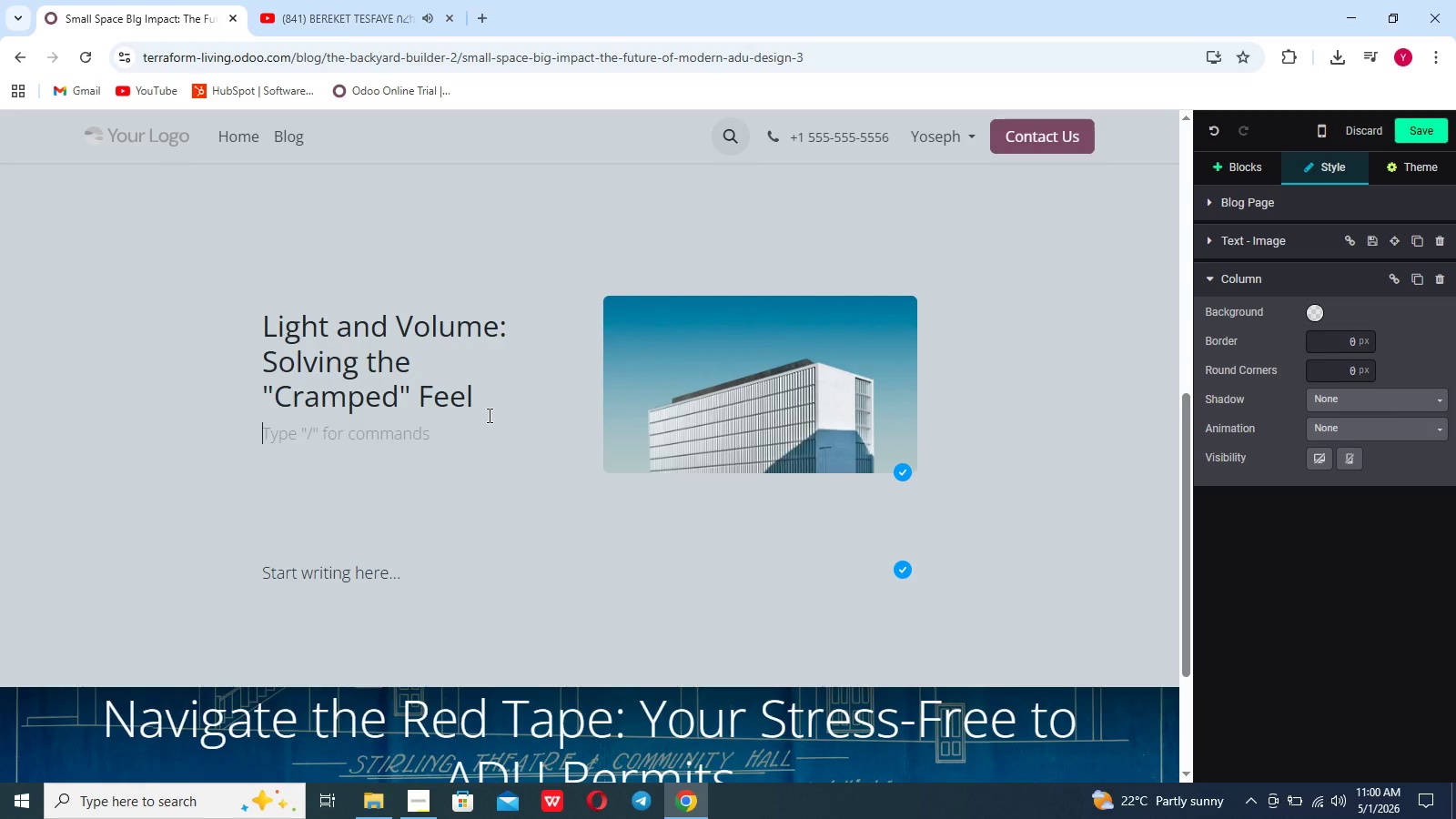 
type(The most common customer pain point in small-scale s)
key(Backspace)
type(construction is maximizing natural light in sa)
key(Backspace)
type(mall spaces. At Tet)
key(Backspace)
type(rraForm LI)
key(Backspace)
type(iving, our ADU floor plans often inlcude cler)
 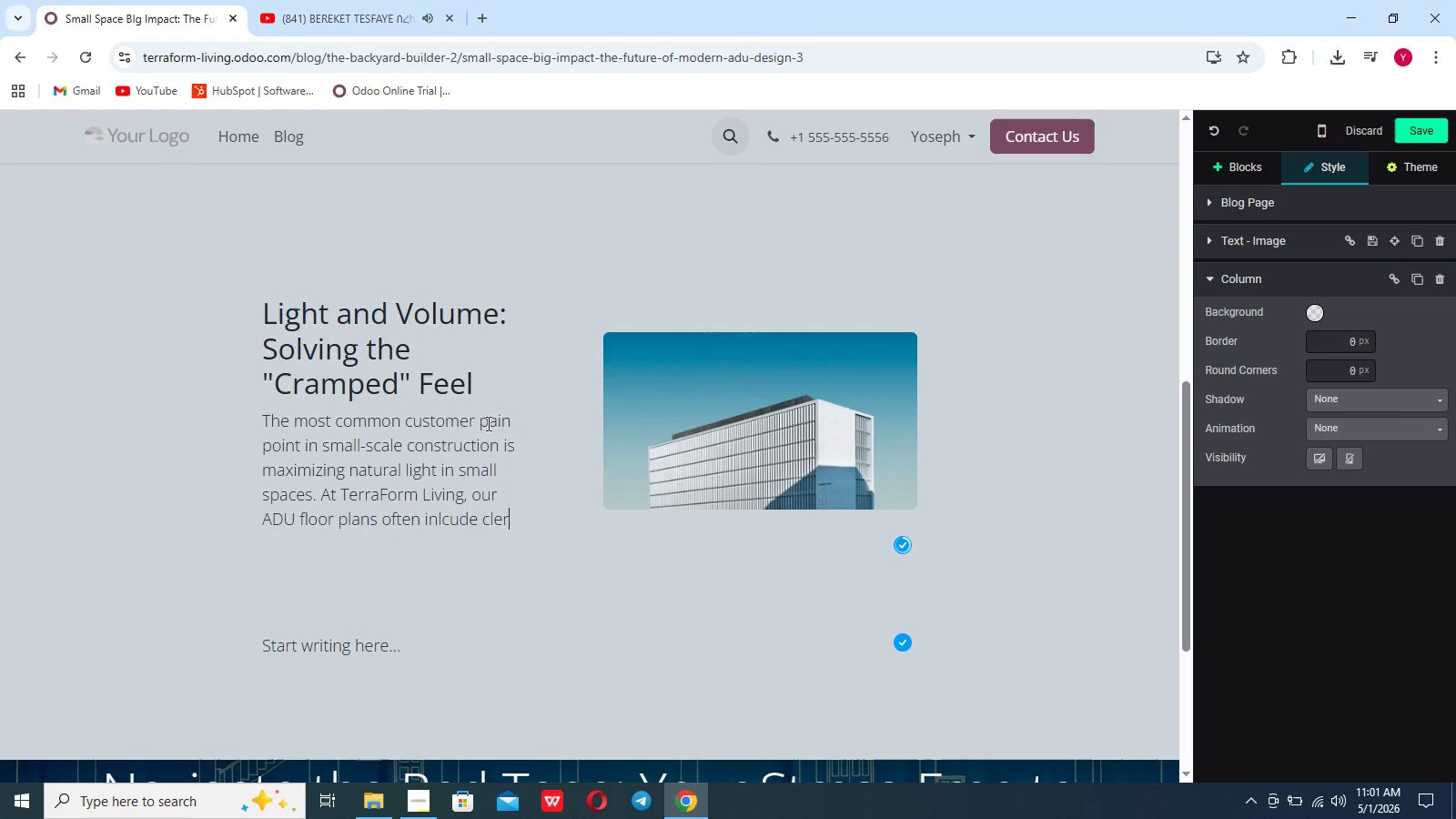 
type(er)
key(Backspace)
key(Backspace)
type(estory windows and )
 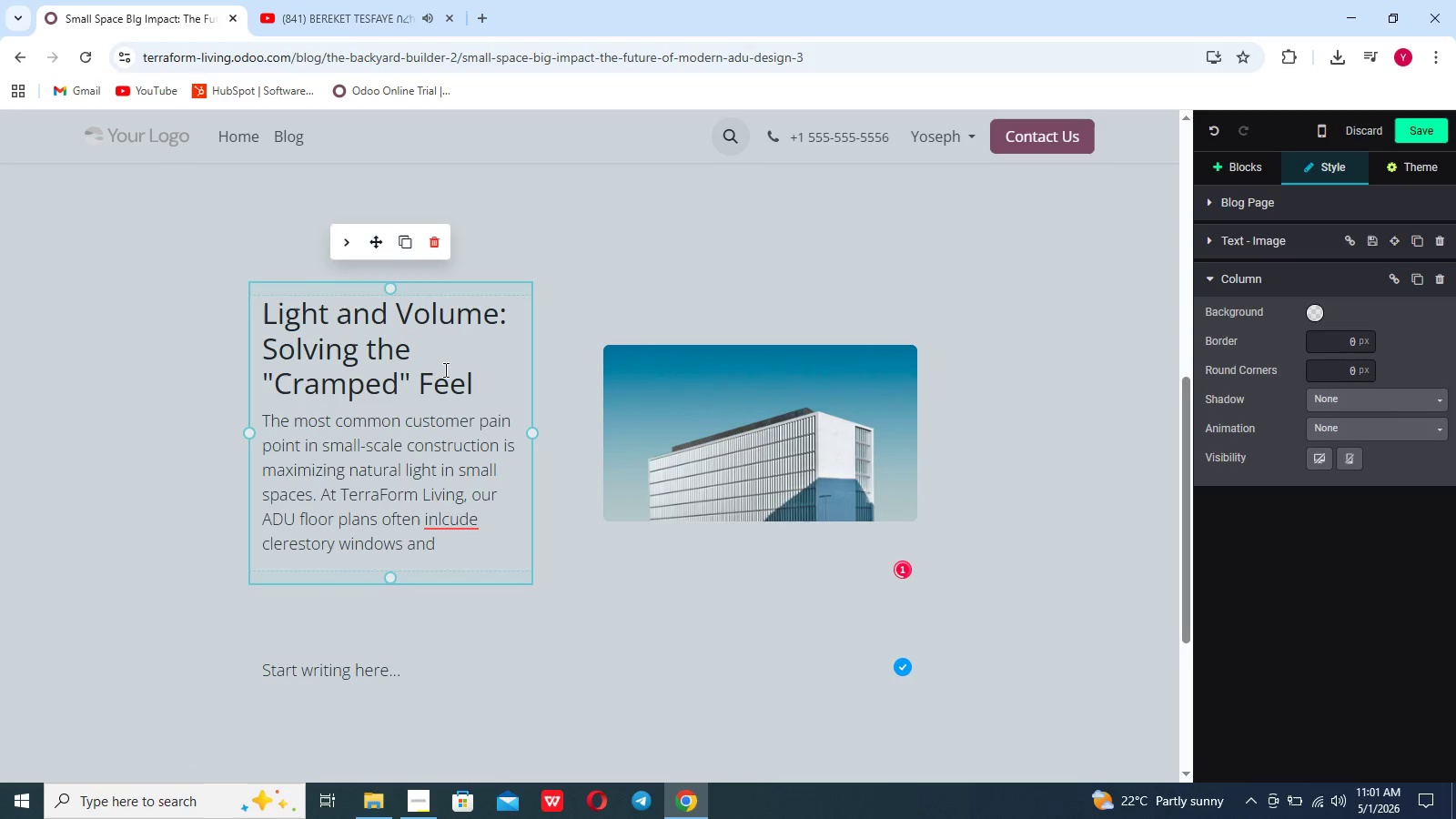 
type(glass doos that di)
key(Backspace)
type(oesn't just brighten the room;)
 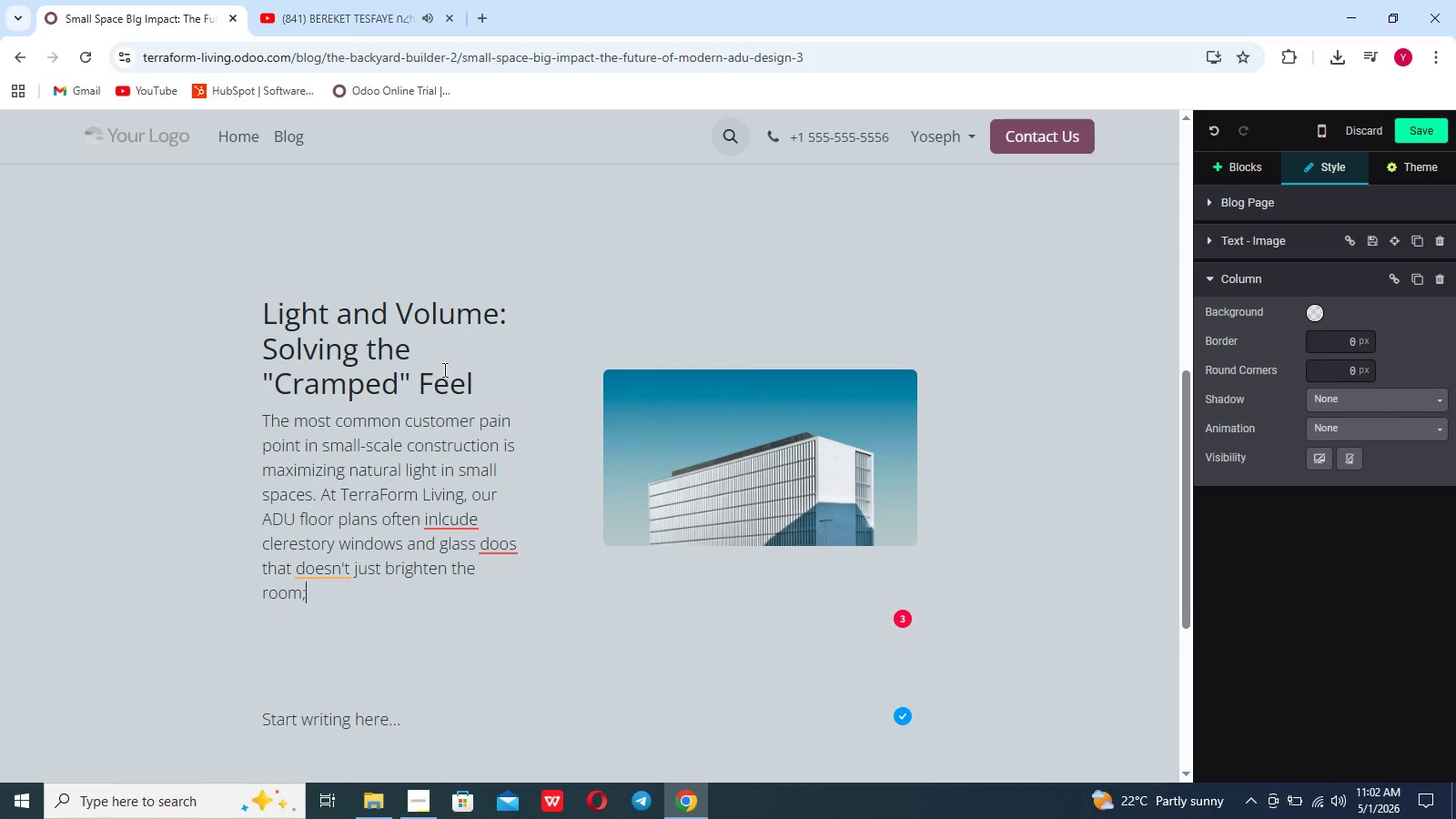 
type( it draws the eye outward)
 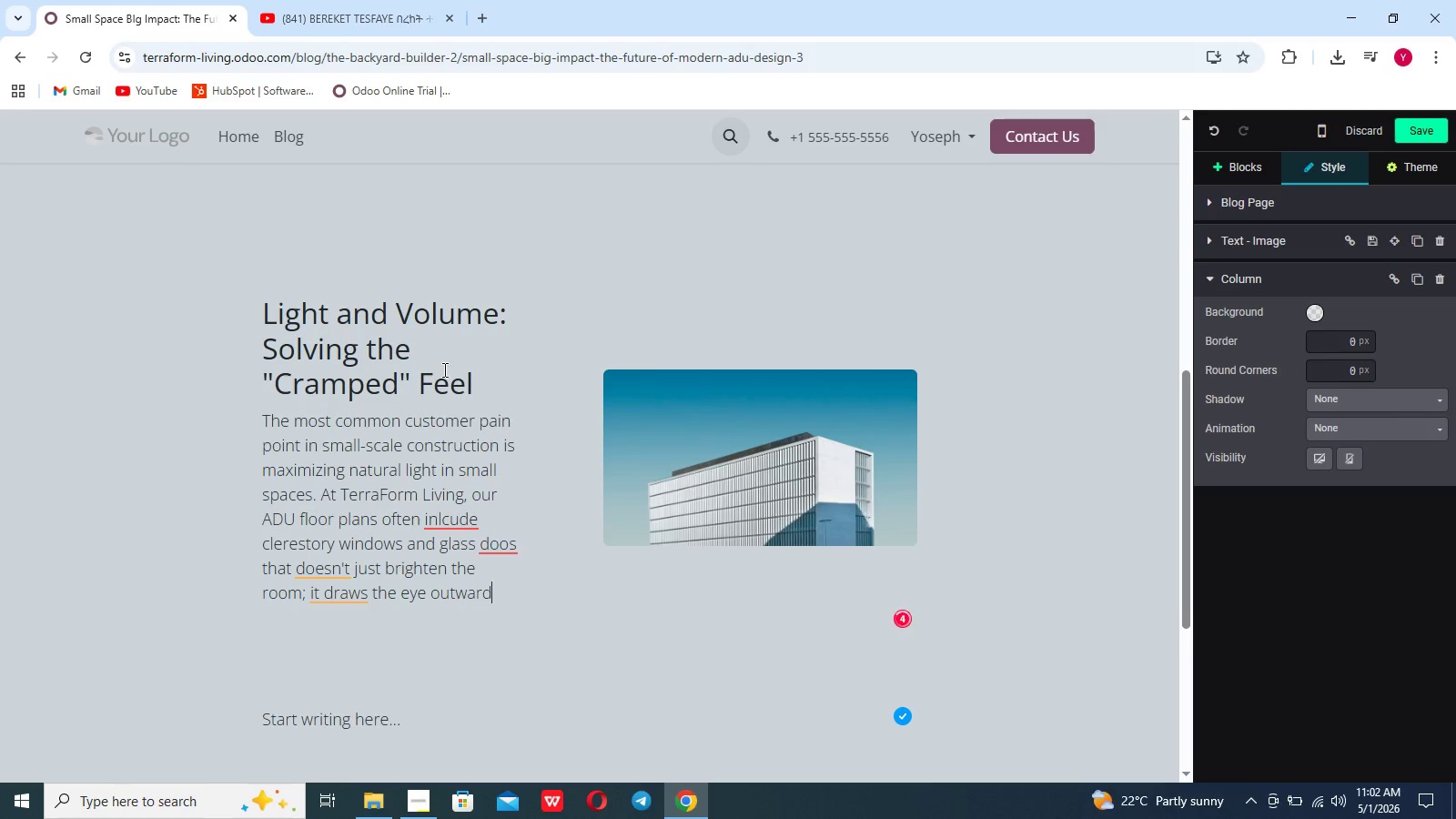 
type(,making a 400)
 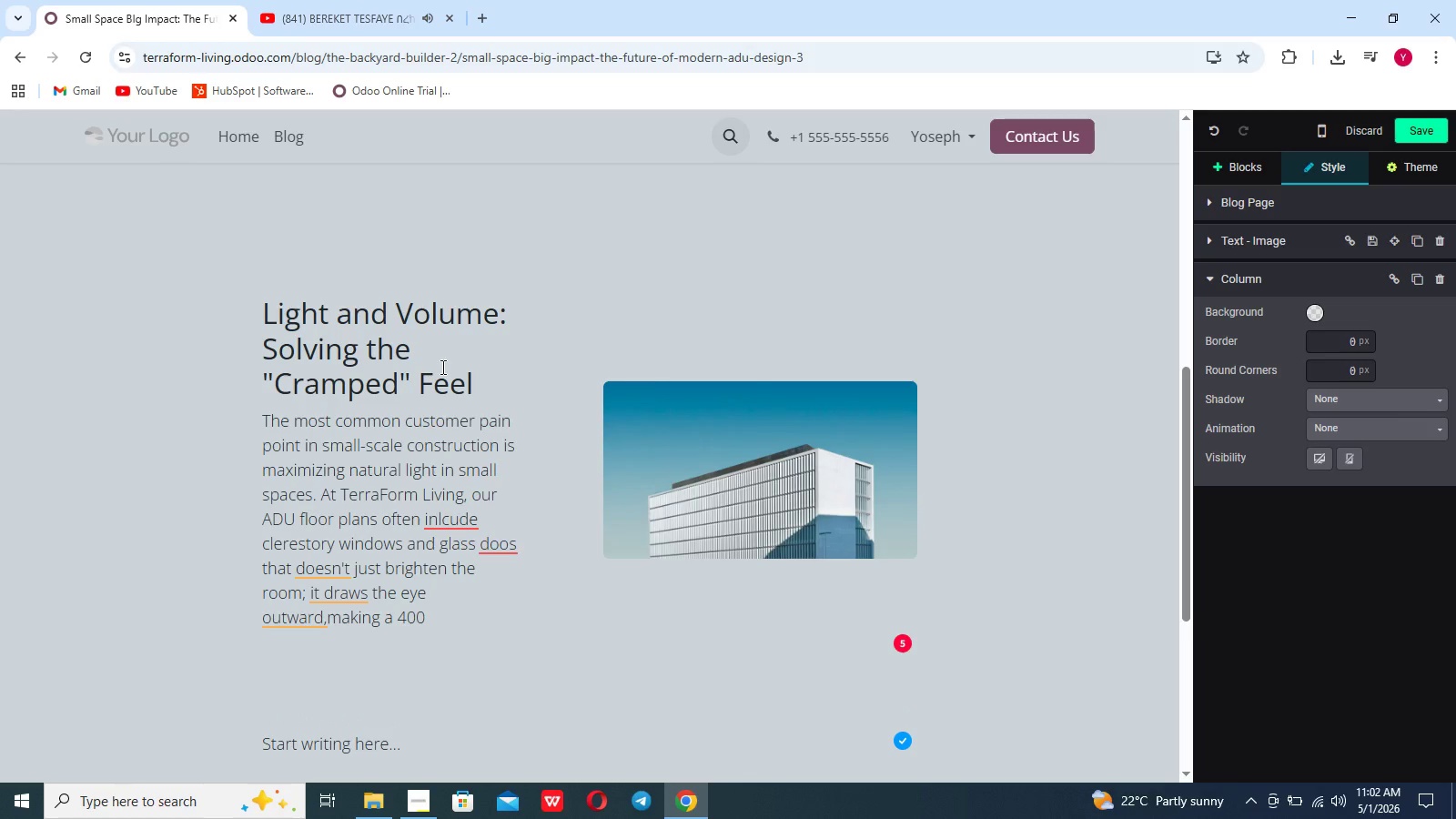 
wait(6.72)
 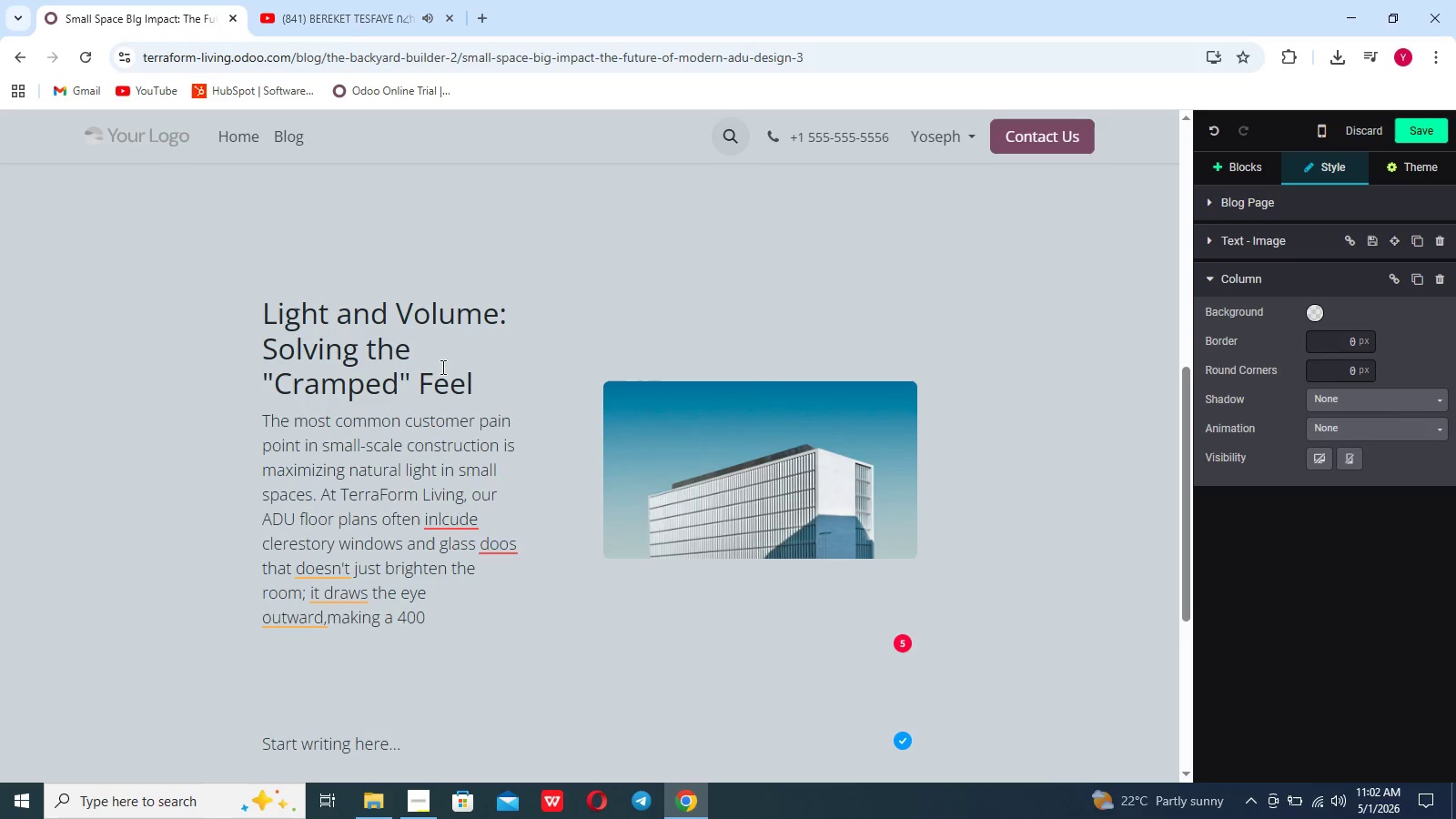 
type( sq ft ADSU)
key(Backspace)
key(Backspace)
type(U)
 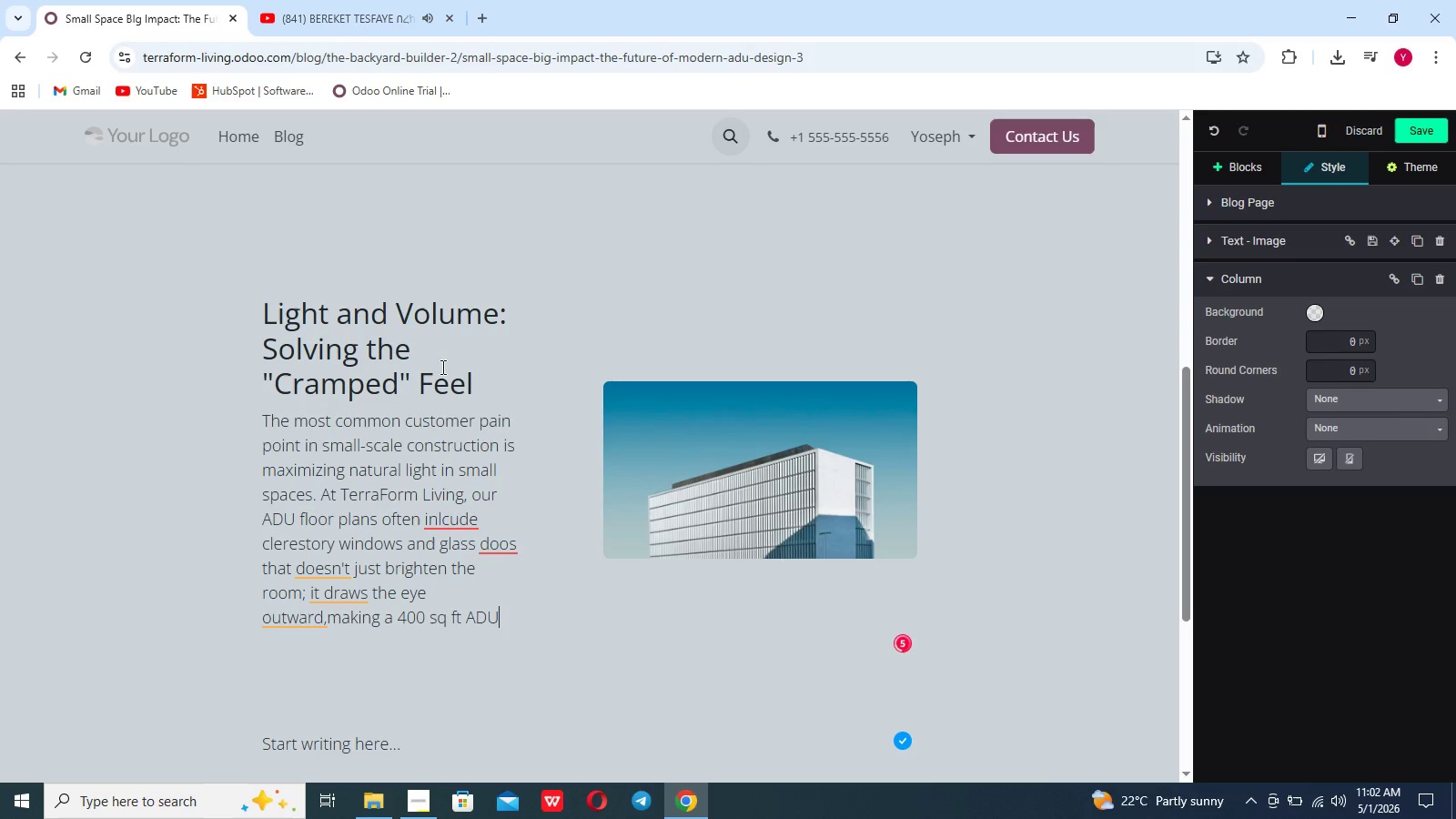 
scroll: coordinate [441, 367], scroll_direction: down, amount: 32.0
 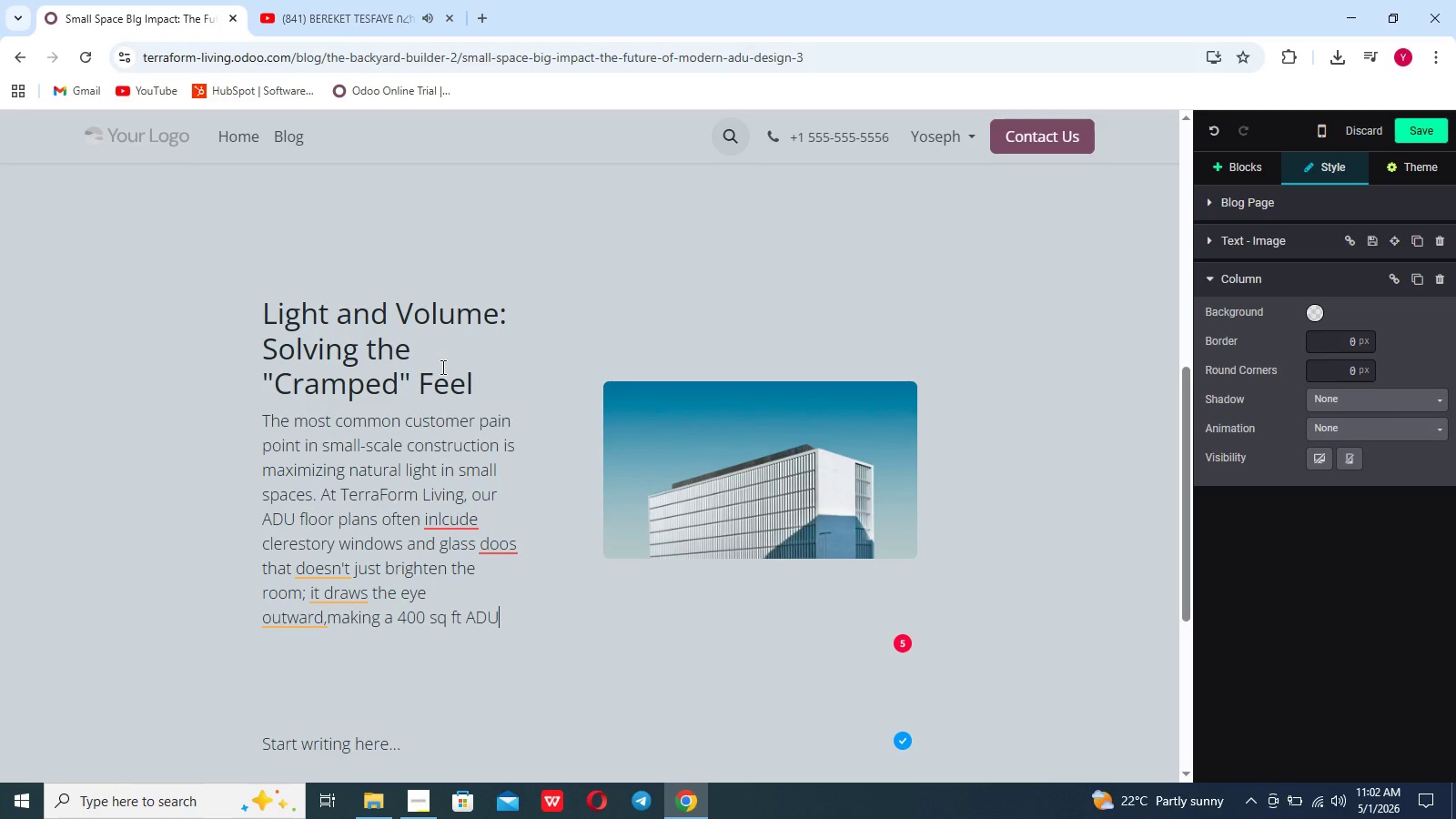 
type( feel twice)
 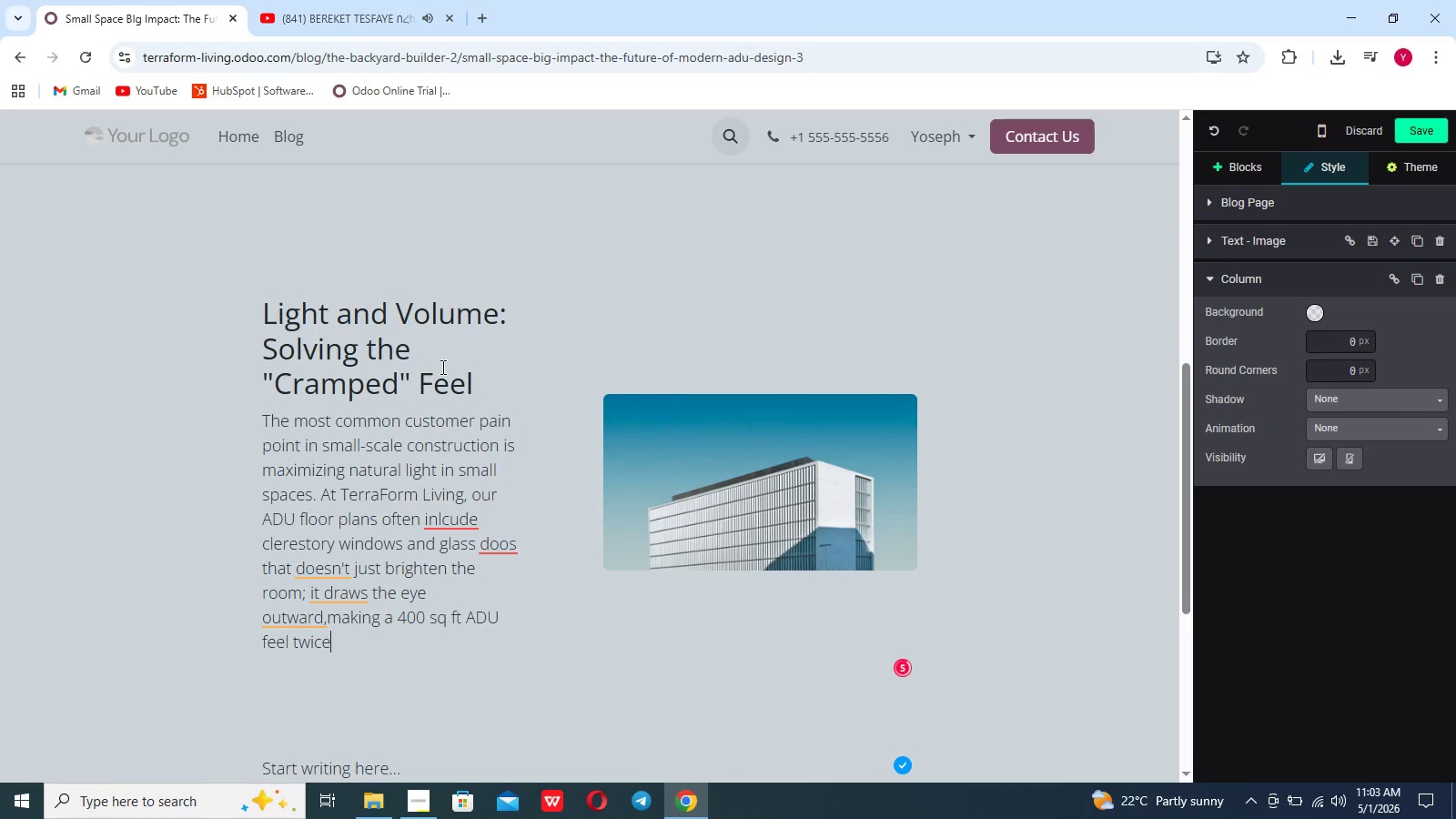 
type( its size. Con)
key(Backspace)
type(mbined with minnimalist cabu=inetry and hidden storage, we)
 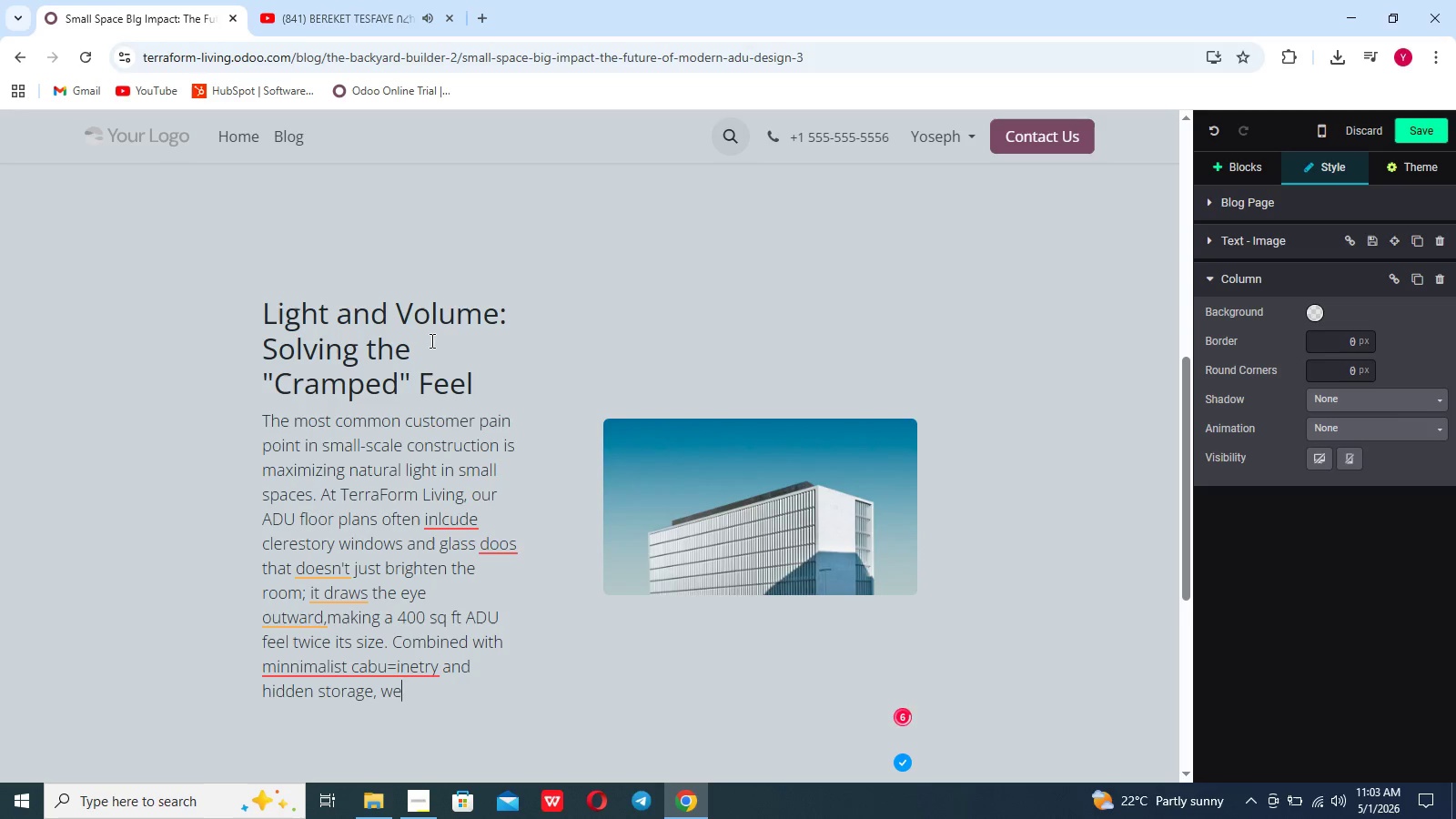 
left_click([362, 668])
 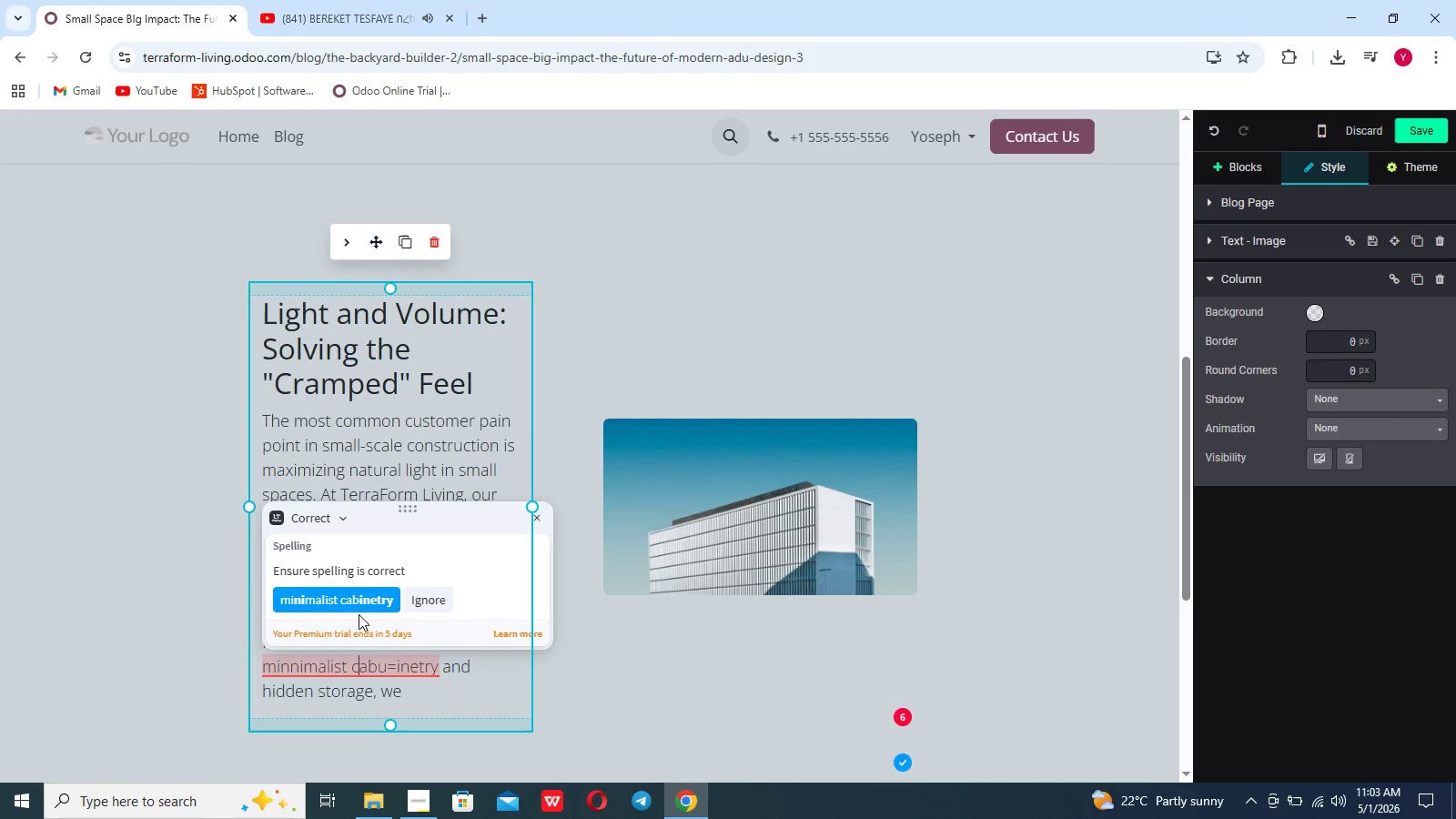 
left_click([359, 614])
 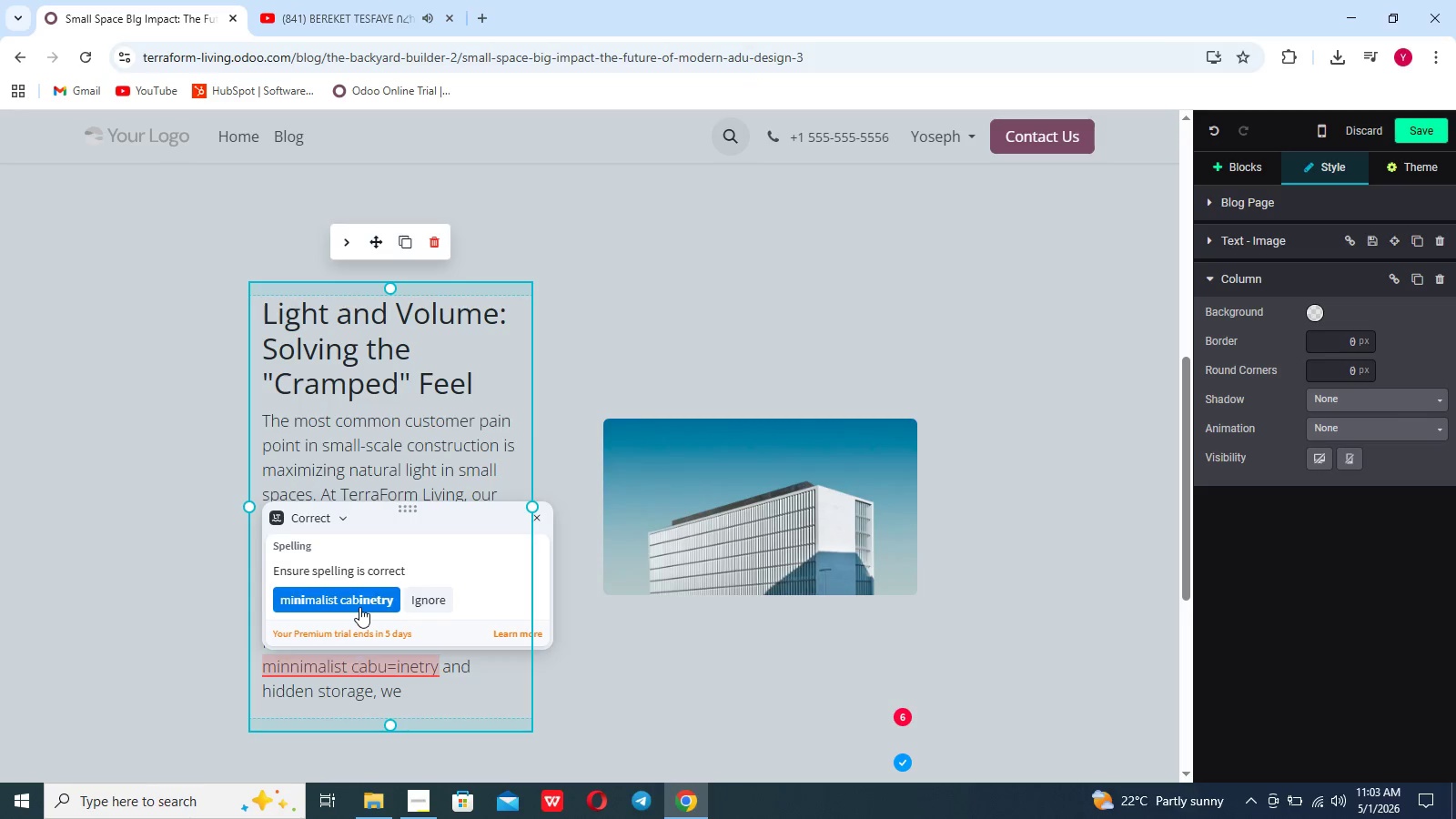 
left_click([359, 607])
 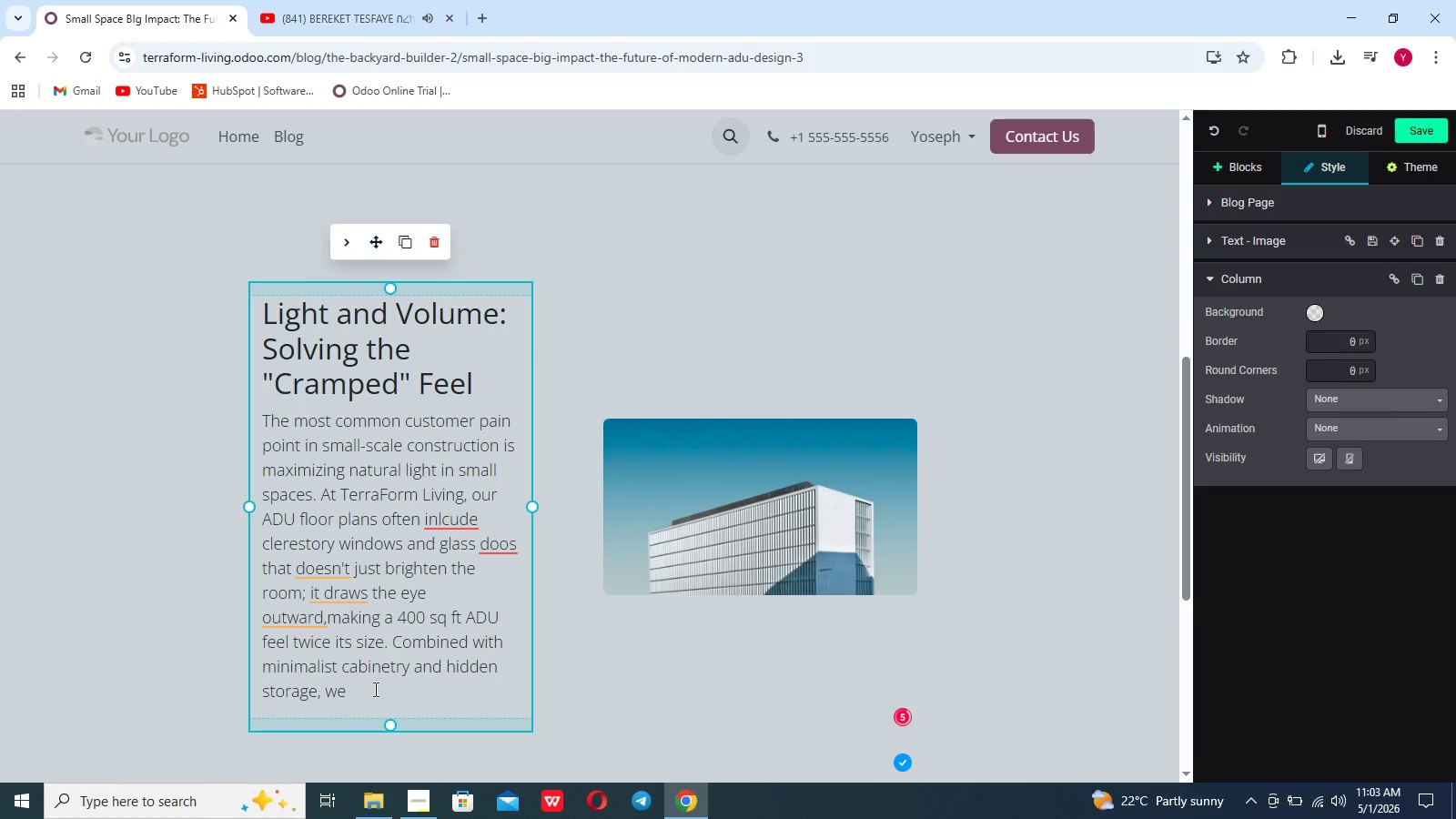 
left_click([374, 689])
 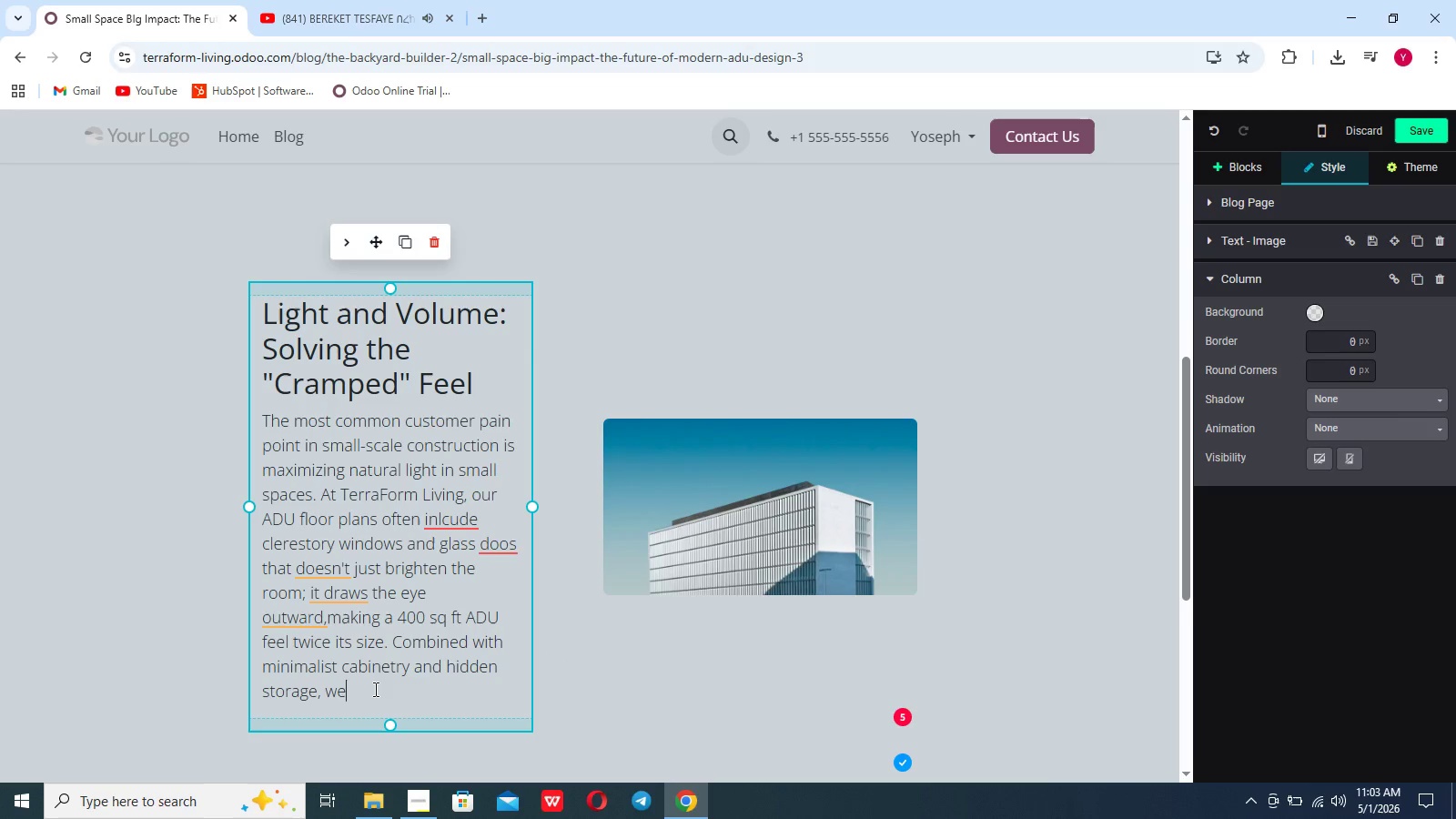 
type( w)
key(Backspace)
type(ensure that every inch od your small space design serves a functional put)
key(Backspace)
type(rpose wthout cluttering the aesthetic.)
 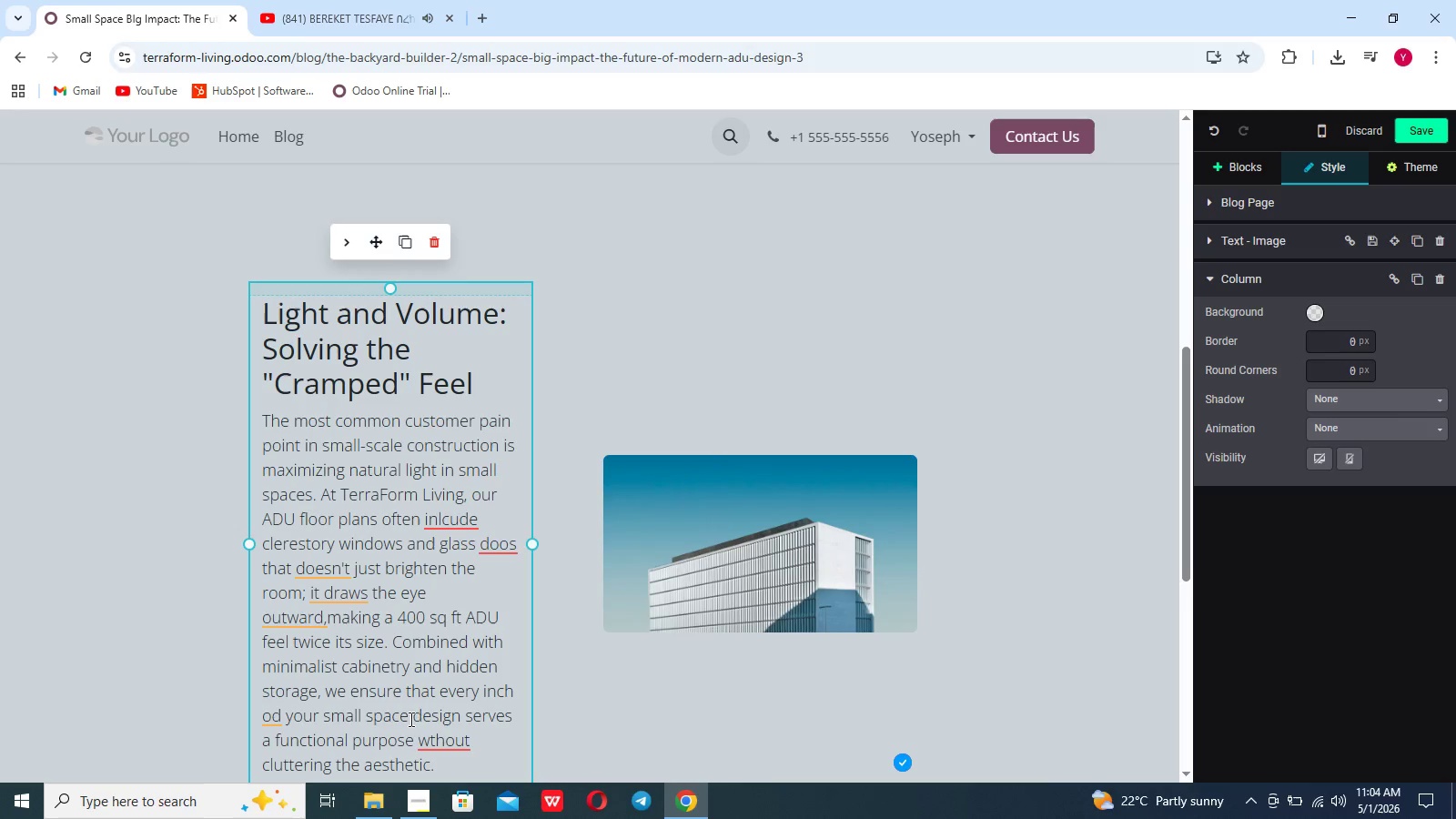 
left_click([427, 744])
 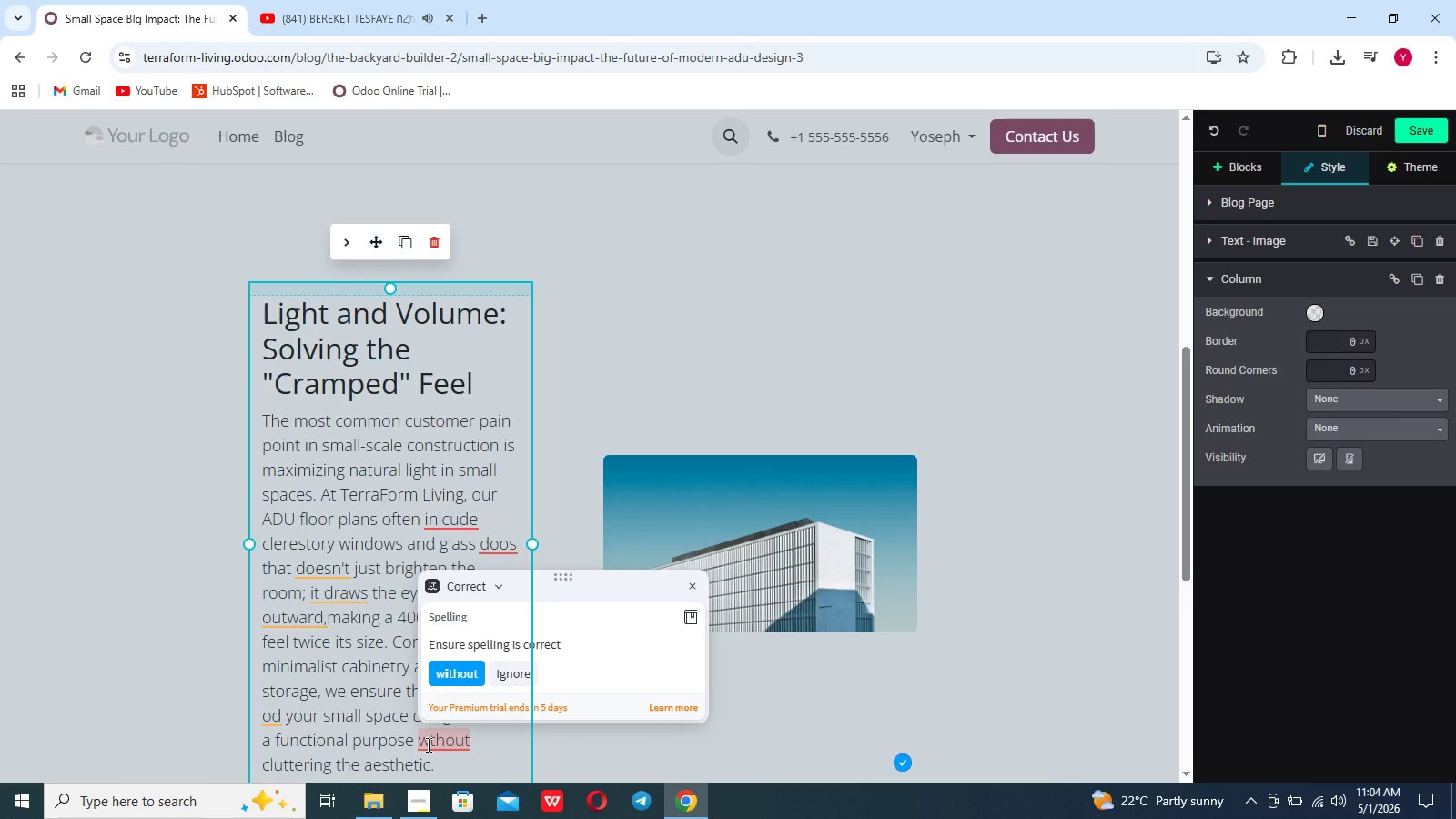 
key(I)
 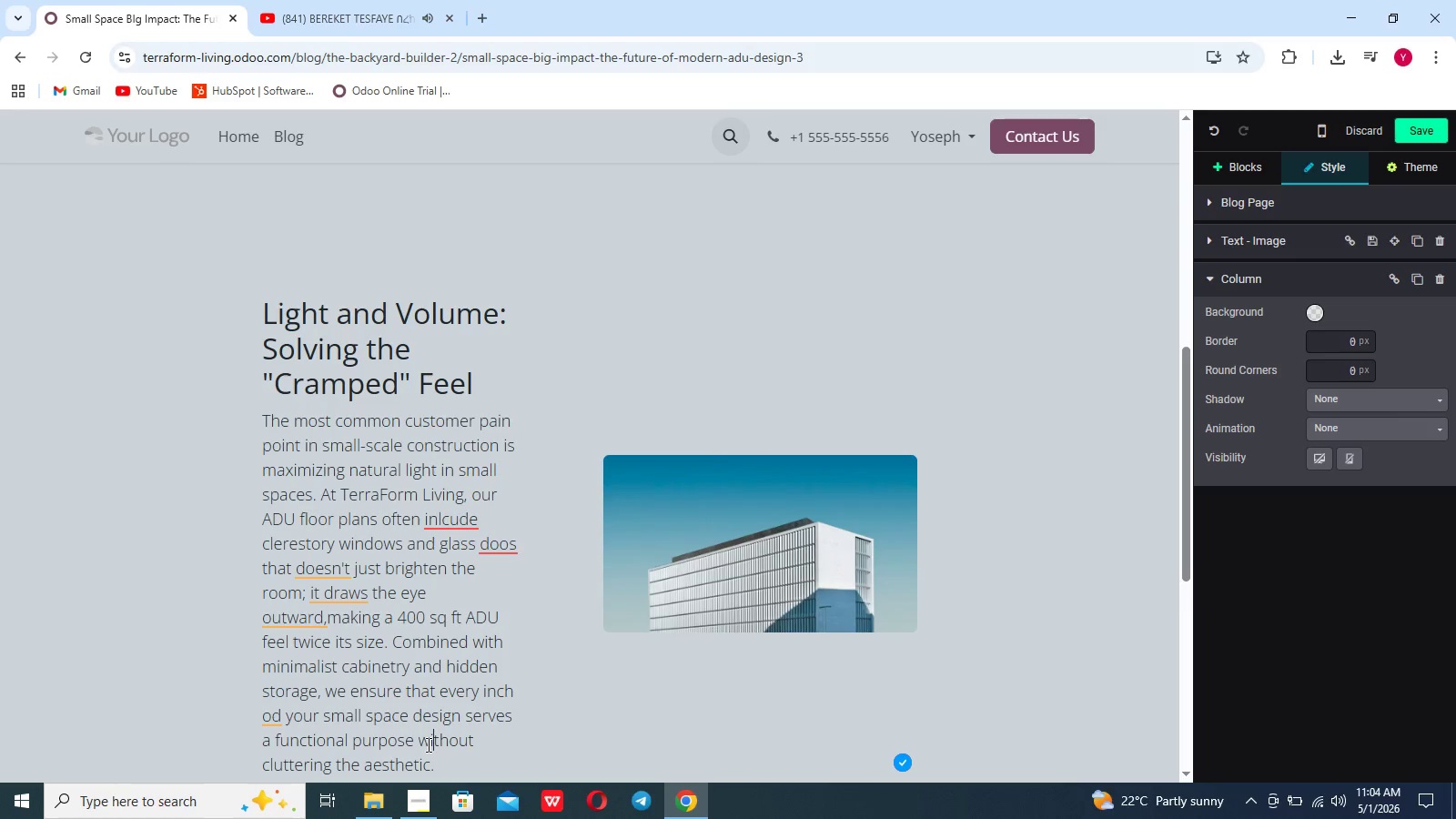 
scroll: coordinate [427, 744], scroll_direction: down, amount: 7.0
 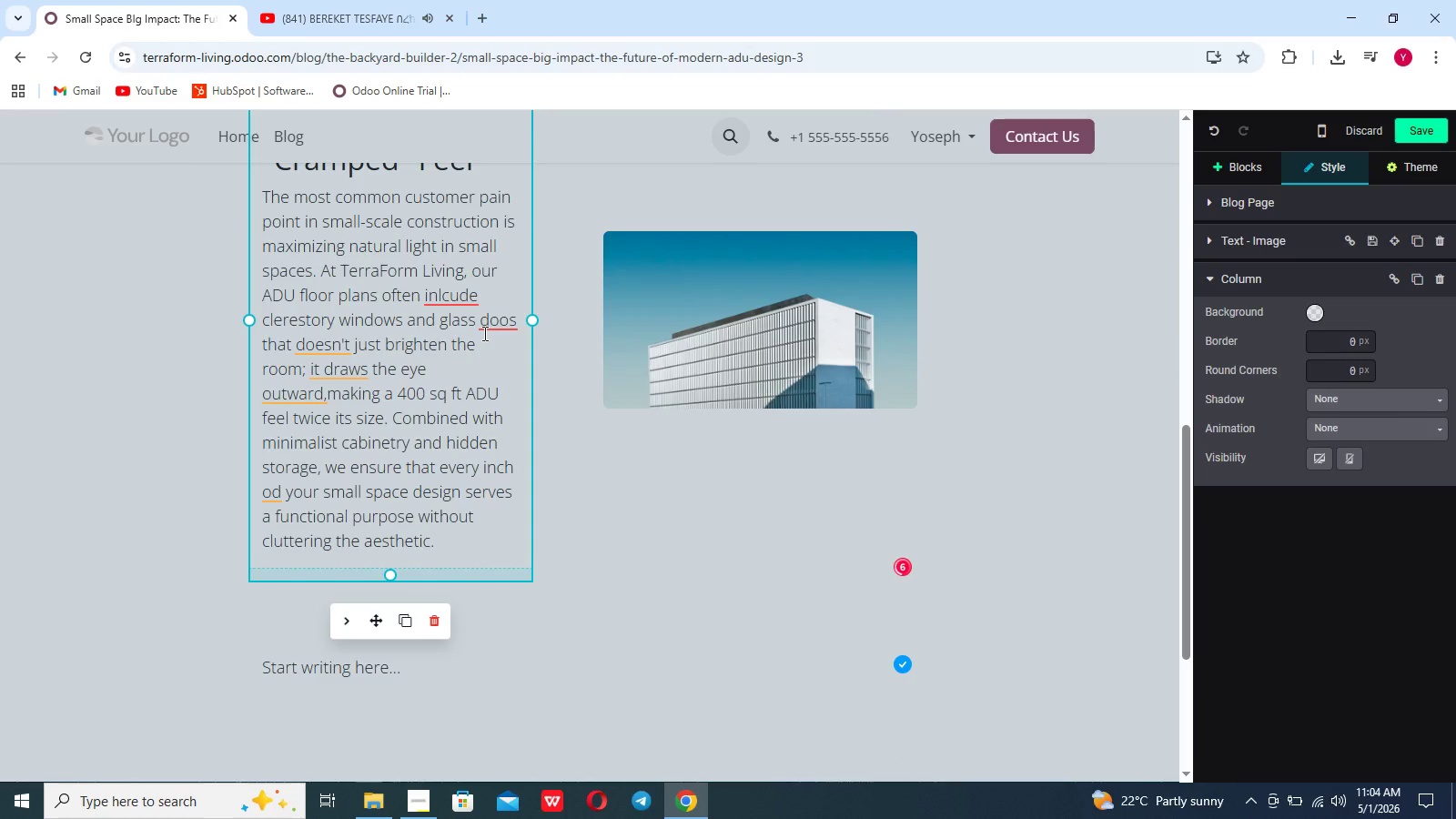 
left_click([504, 308])
 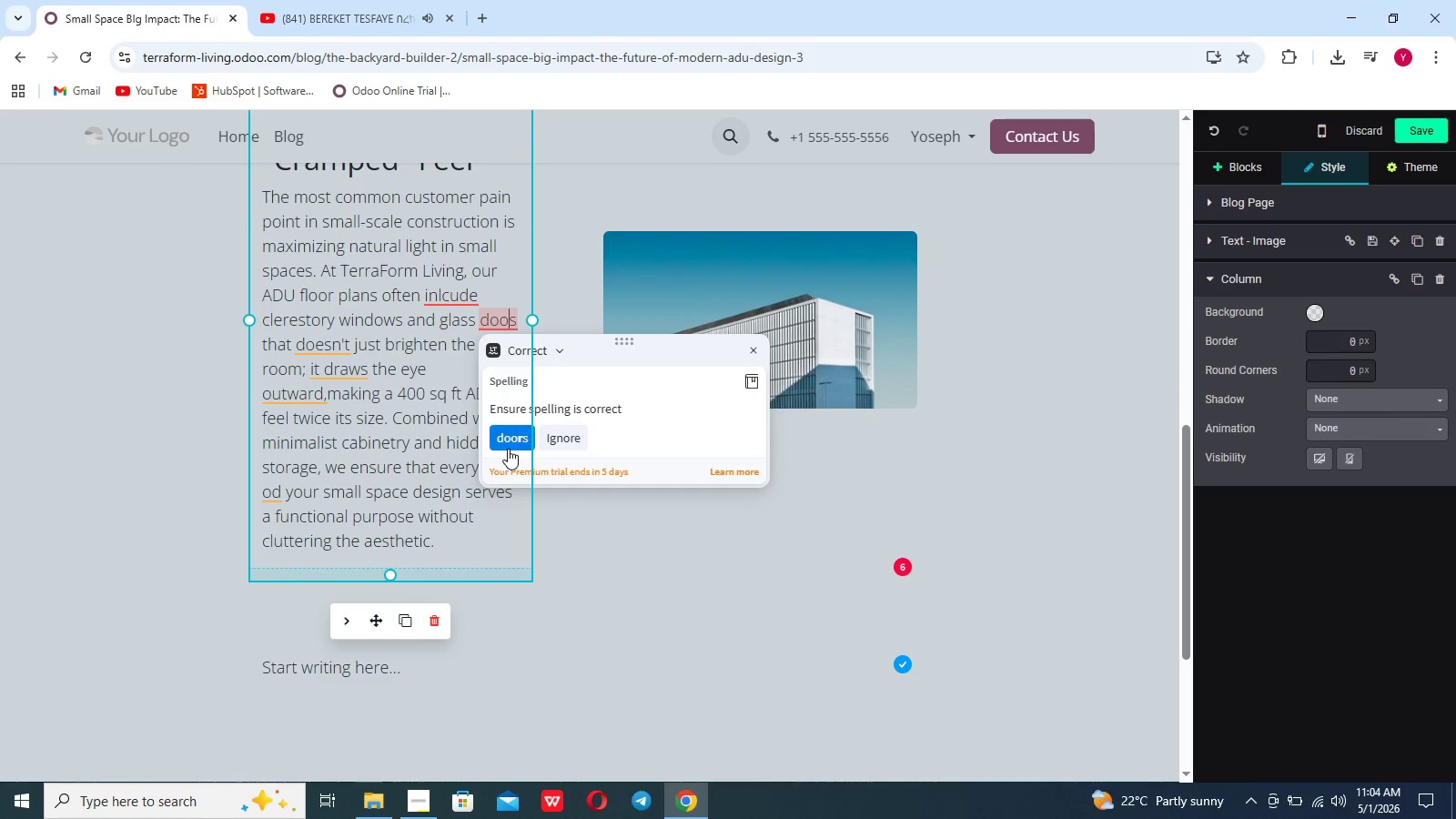 
left_click([509, 440])
 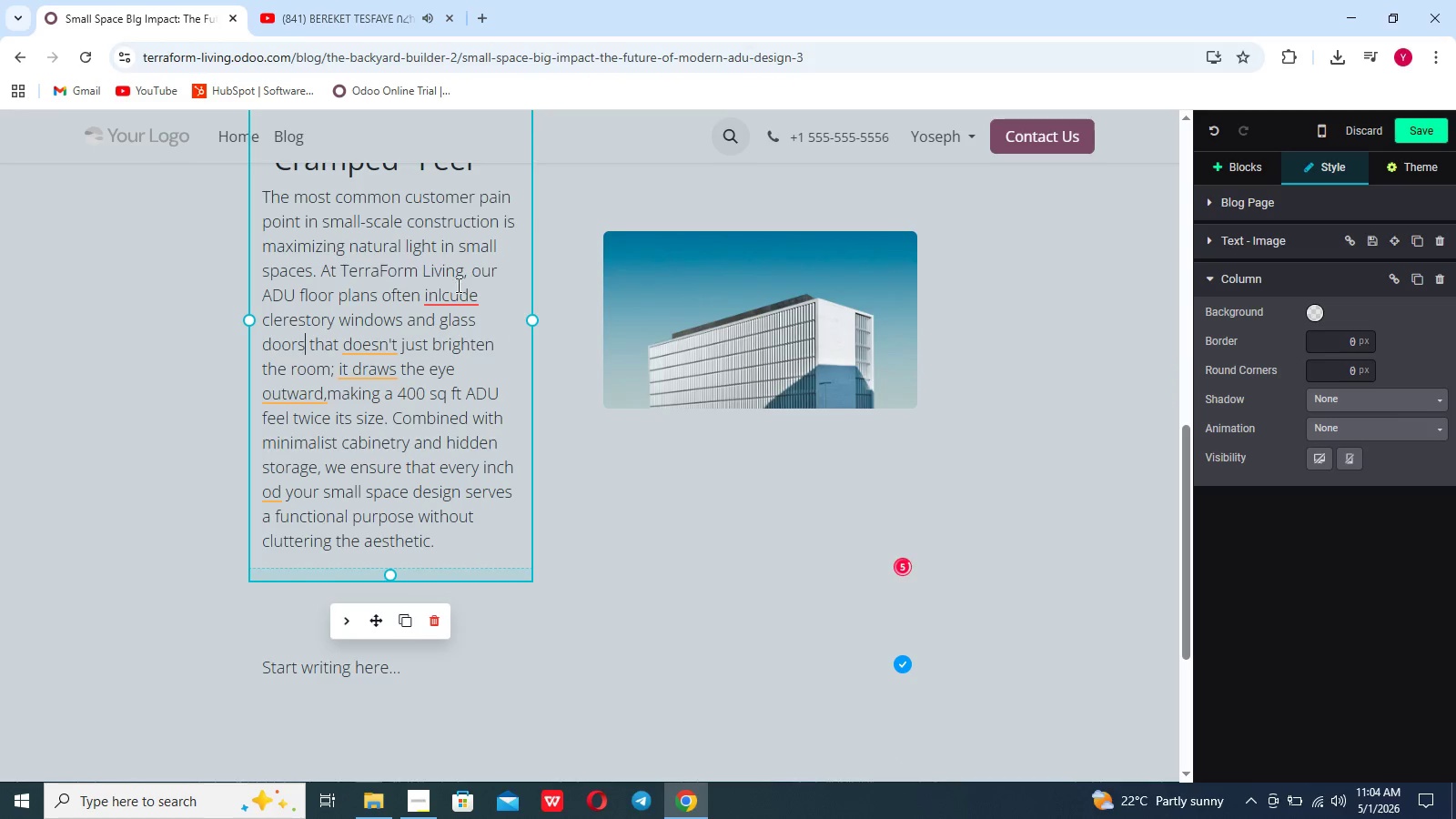 
left_click([453, 298])
 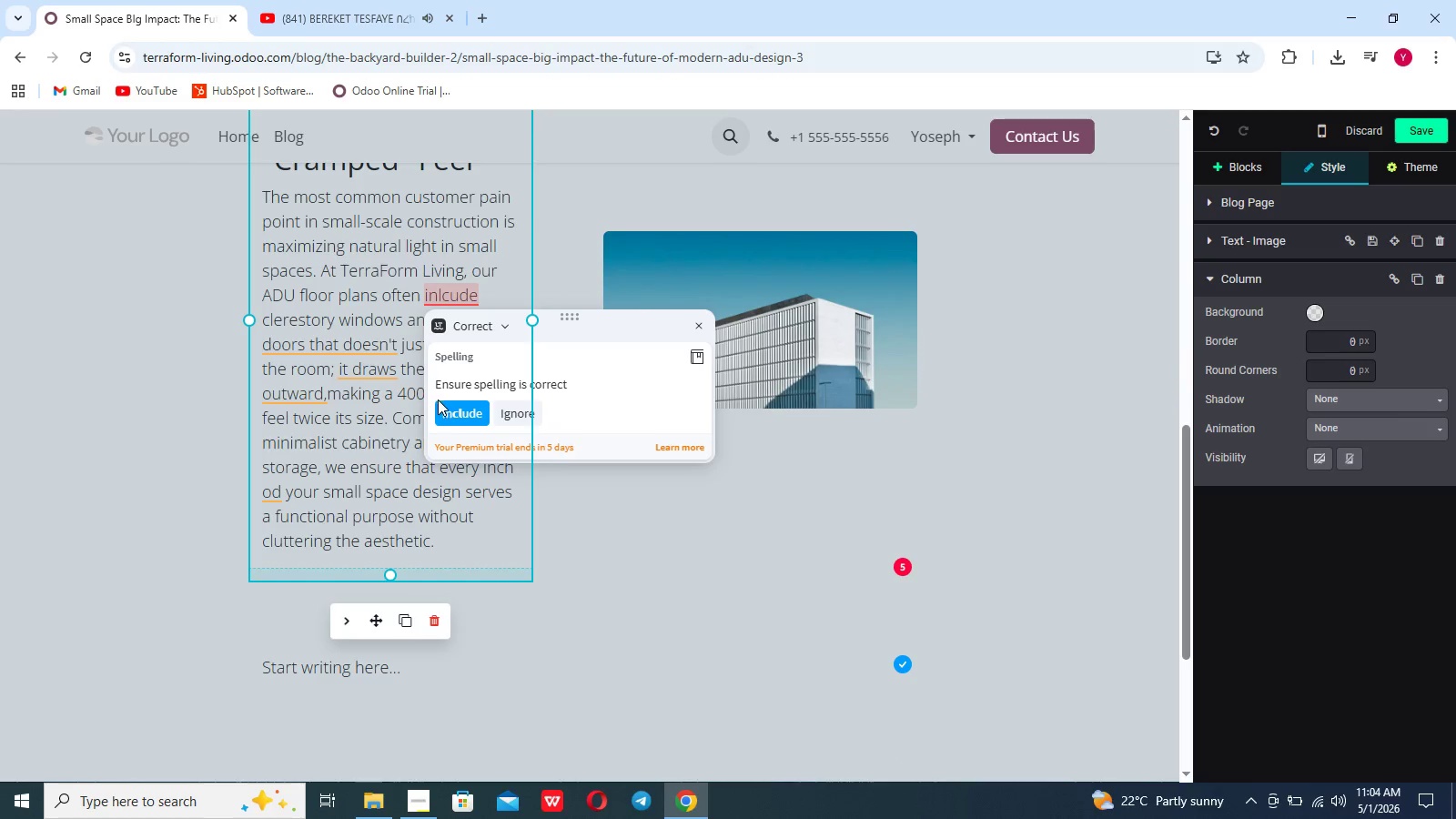 
left_click([441, 406])
 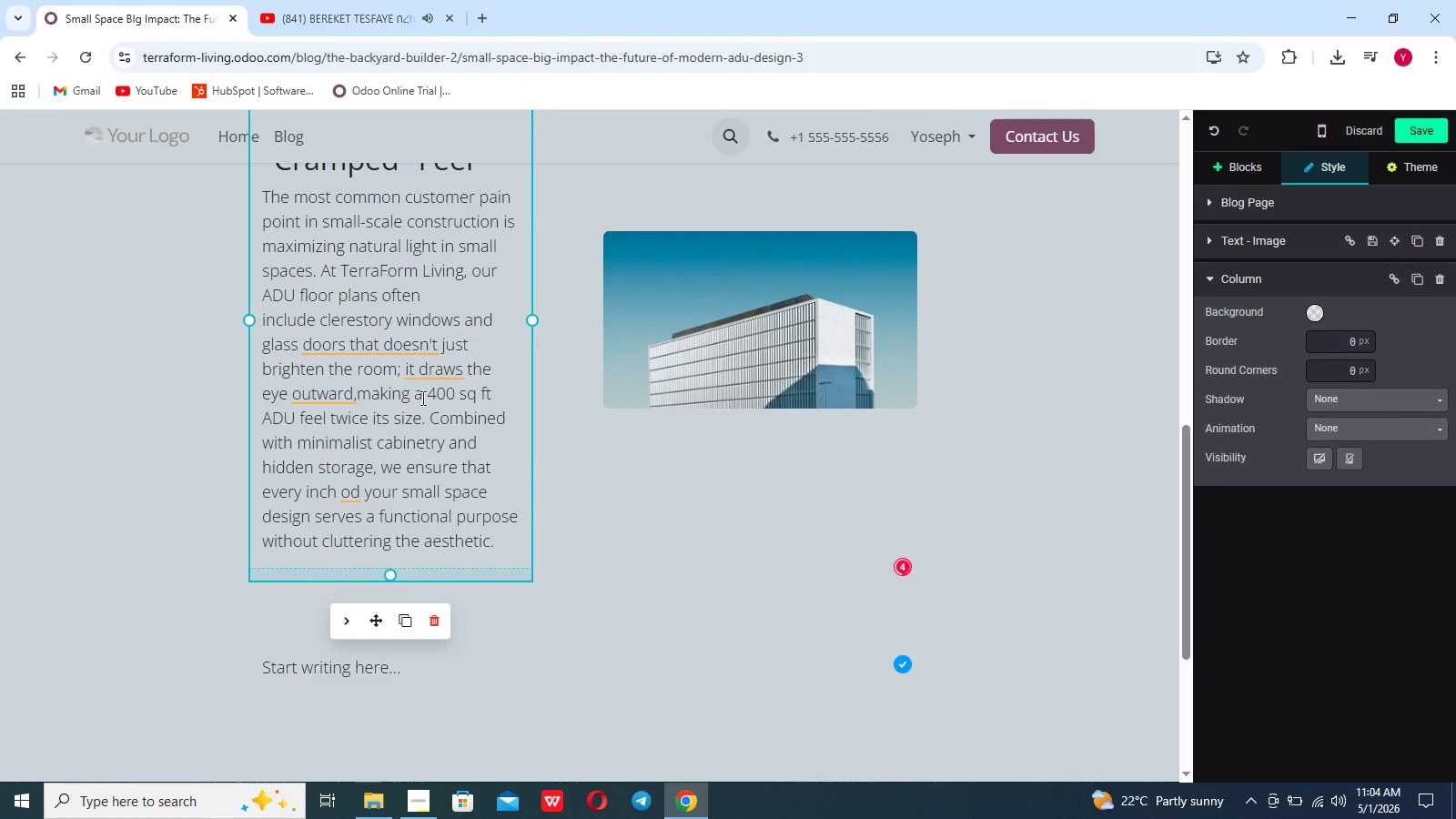 
left_click([434, 365])
 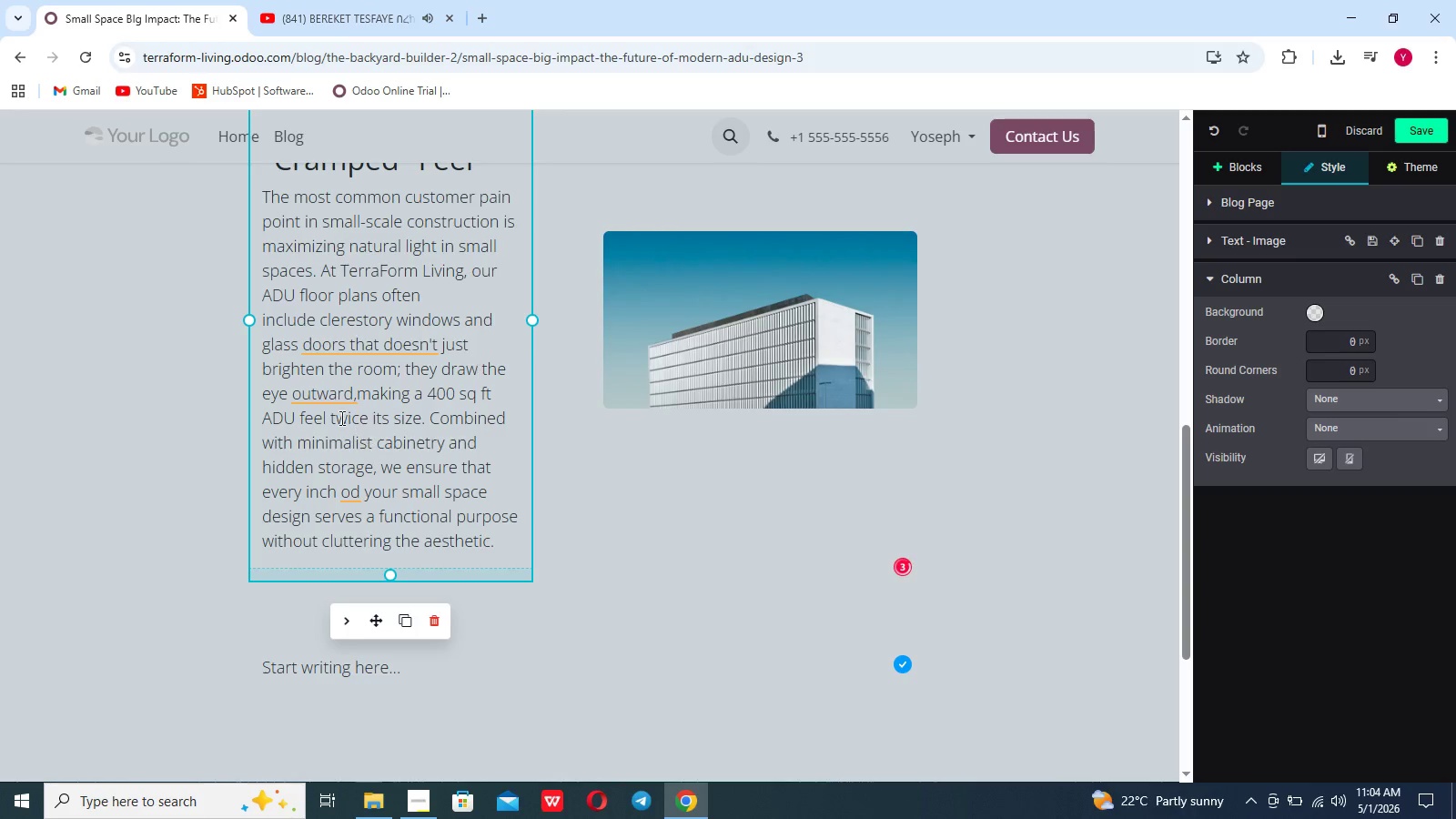 
left_click([336, 398])
 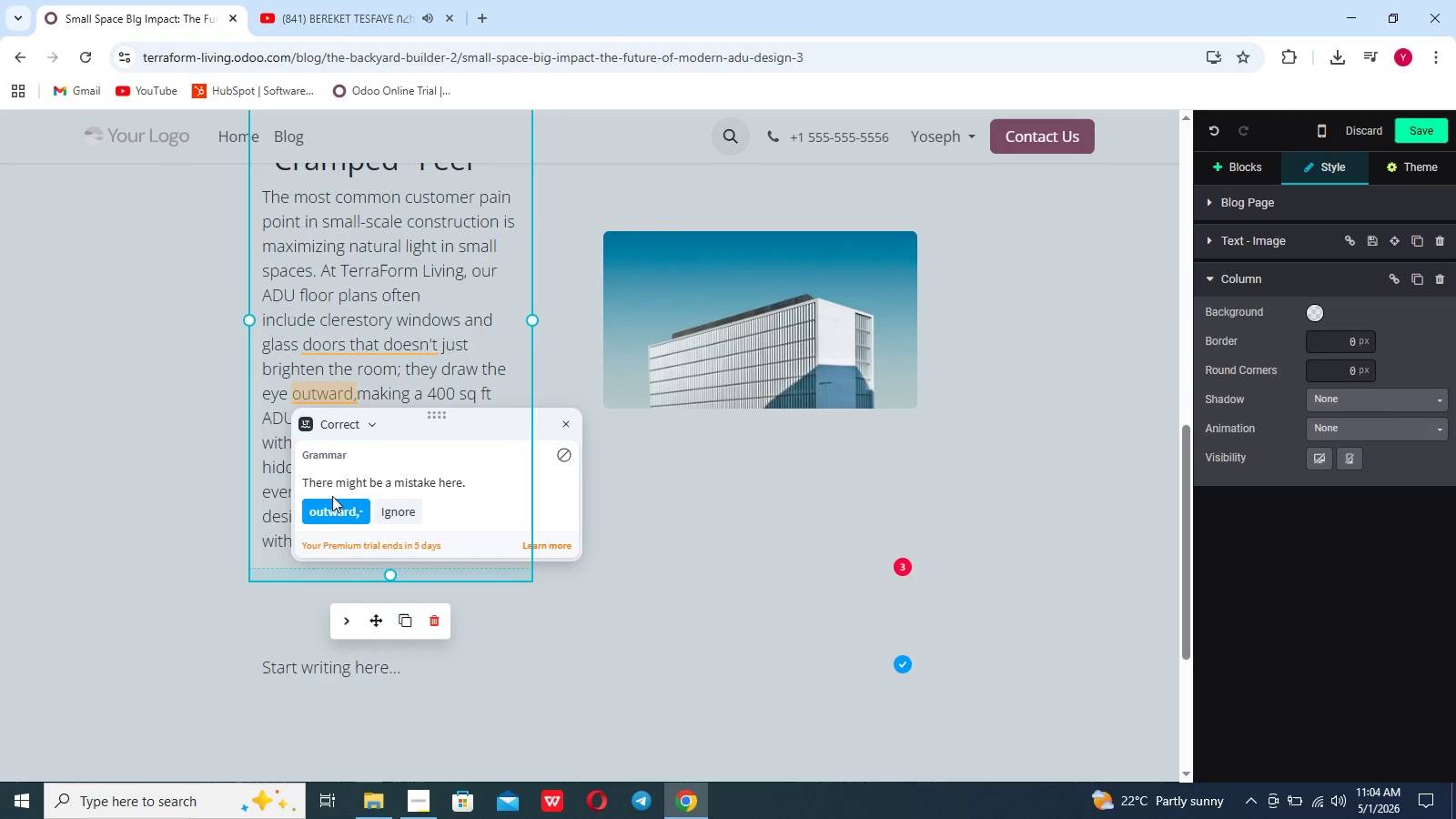 
left_click([324, 515])
 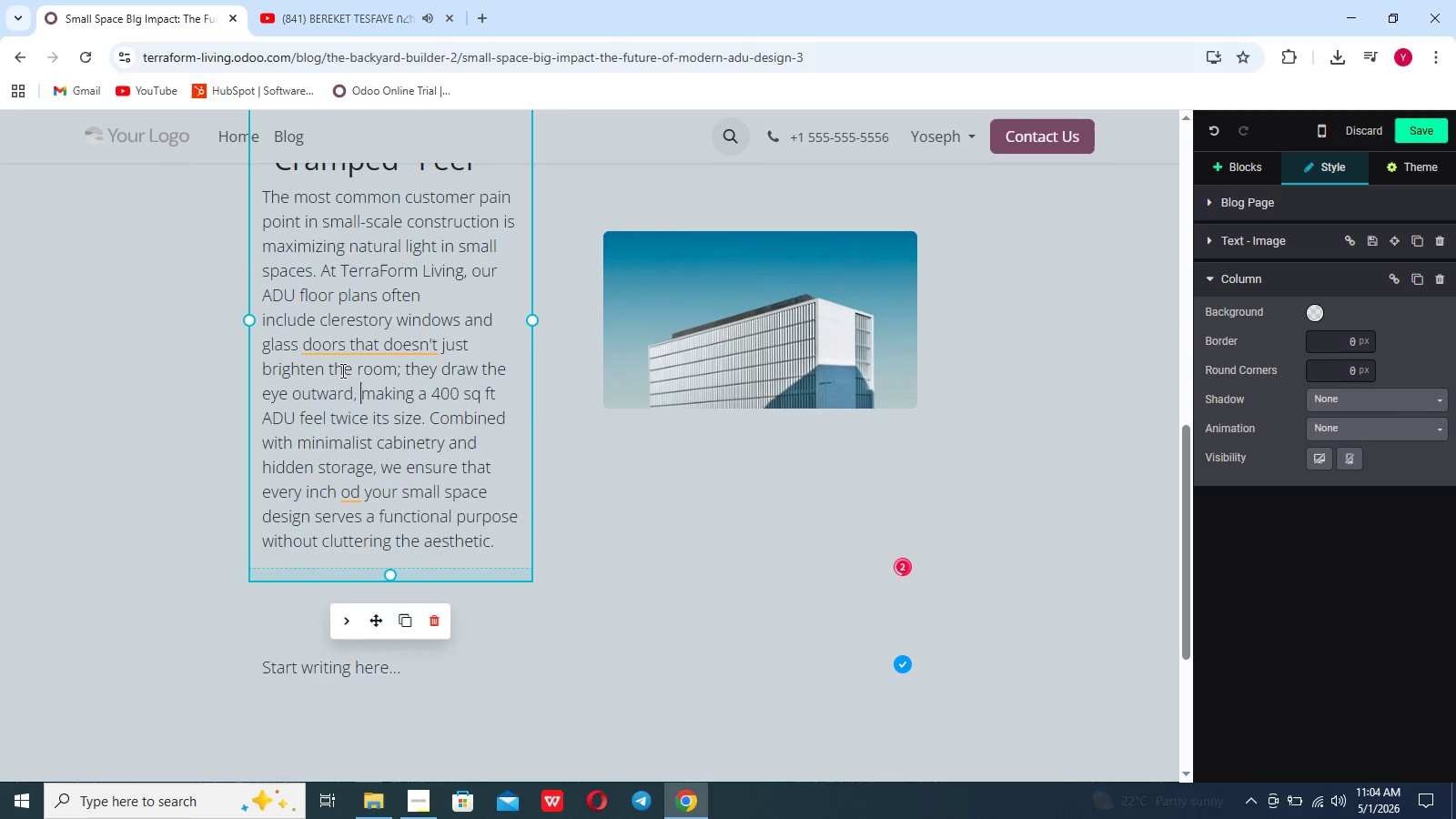 
left_click([341, 349])
 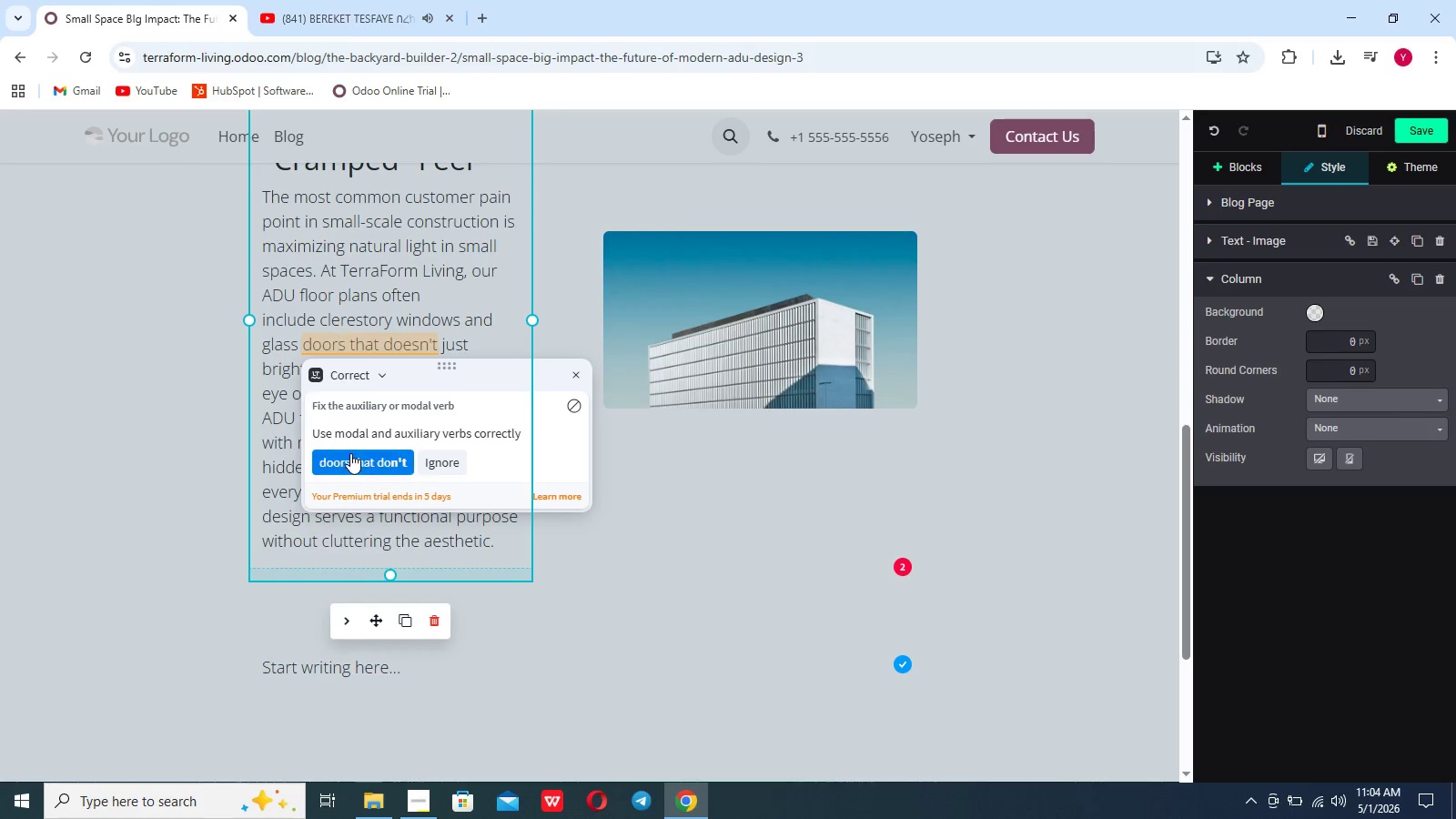 
left_click([350, 453])
 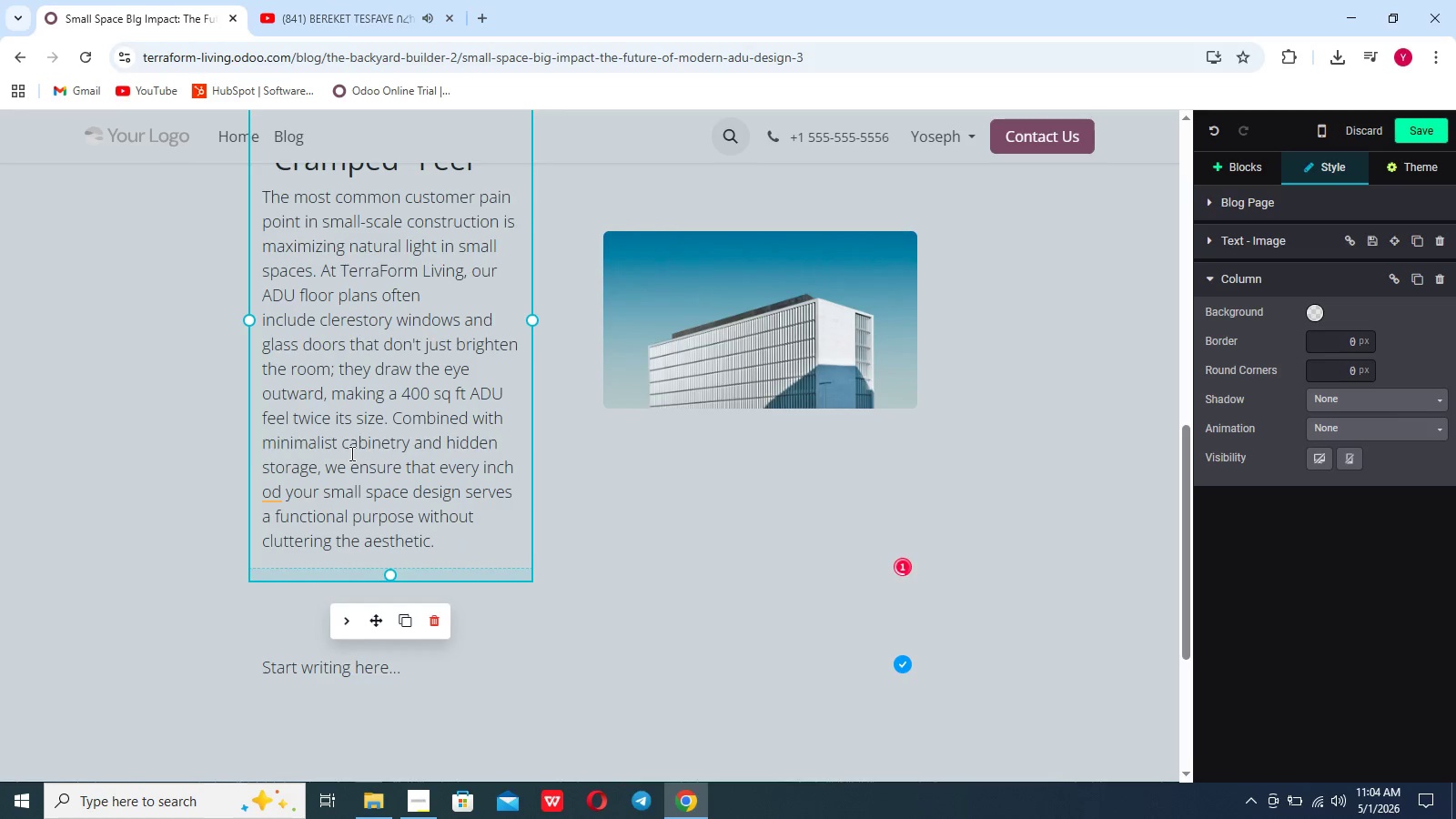 
scroll: coordinate [350, 453], scroll_direction: up, amount: 4.0
 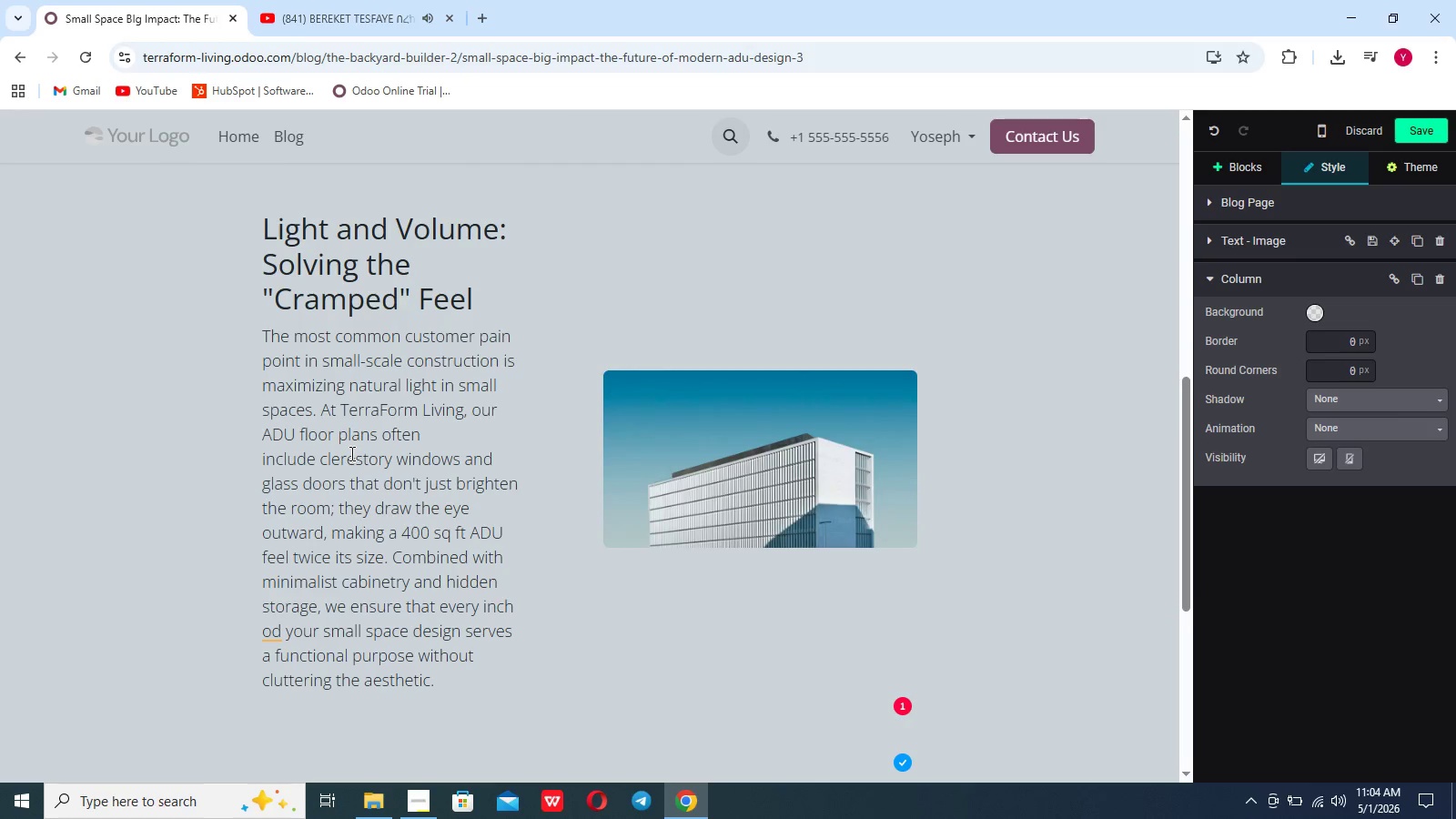 
scroll: coordinate [350, 453], scroll_direction: down, amount: 2.0
 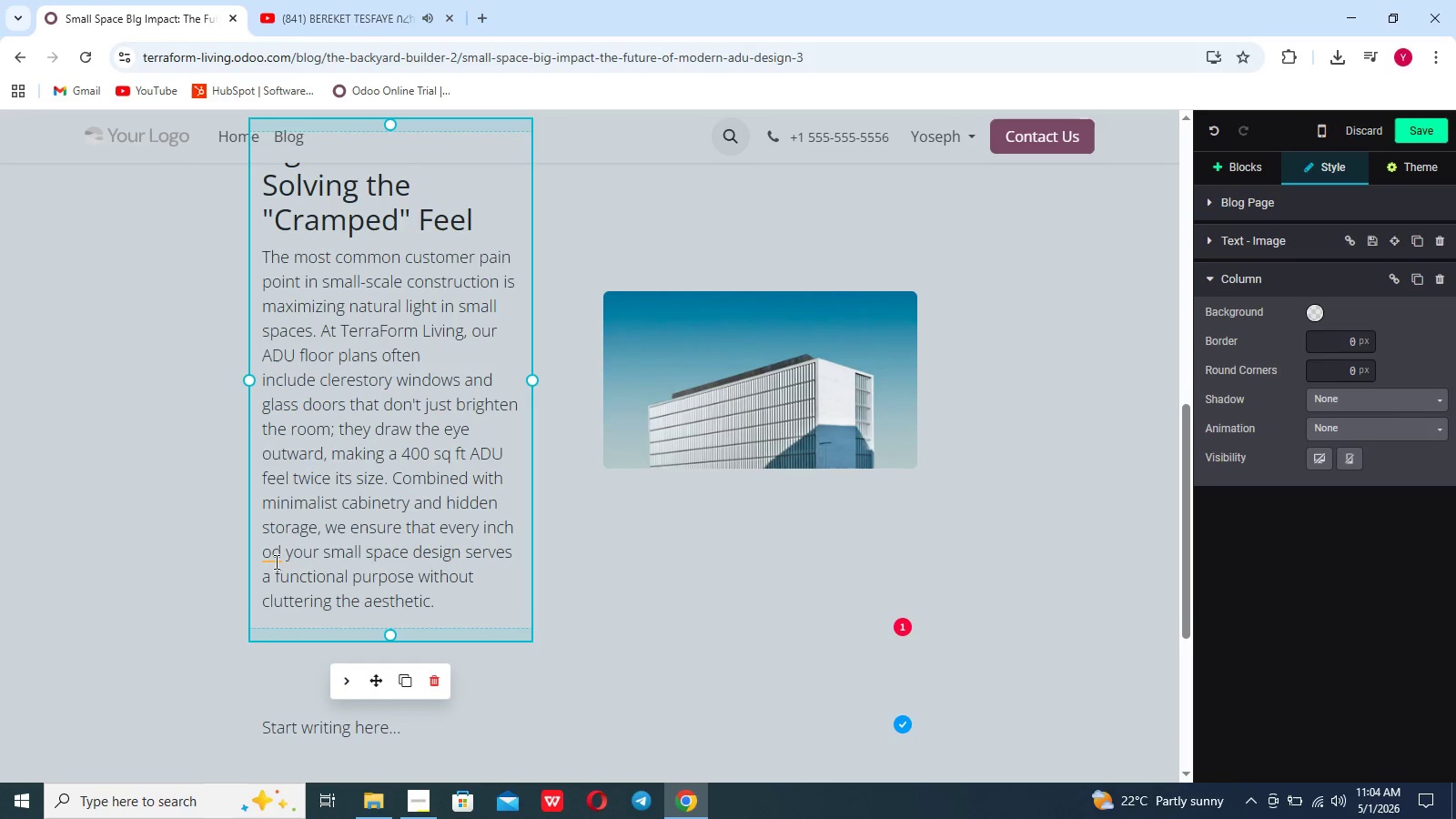 
left_click([273, 553])
 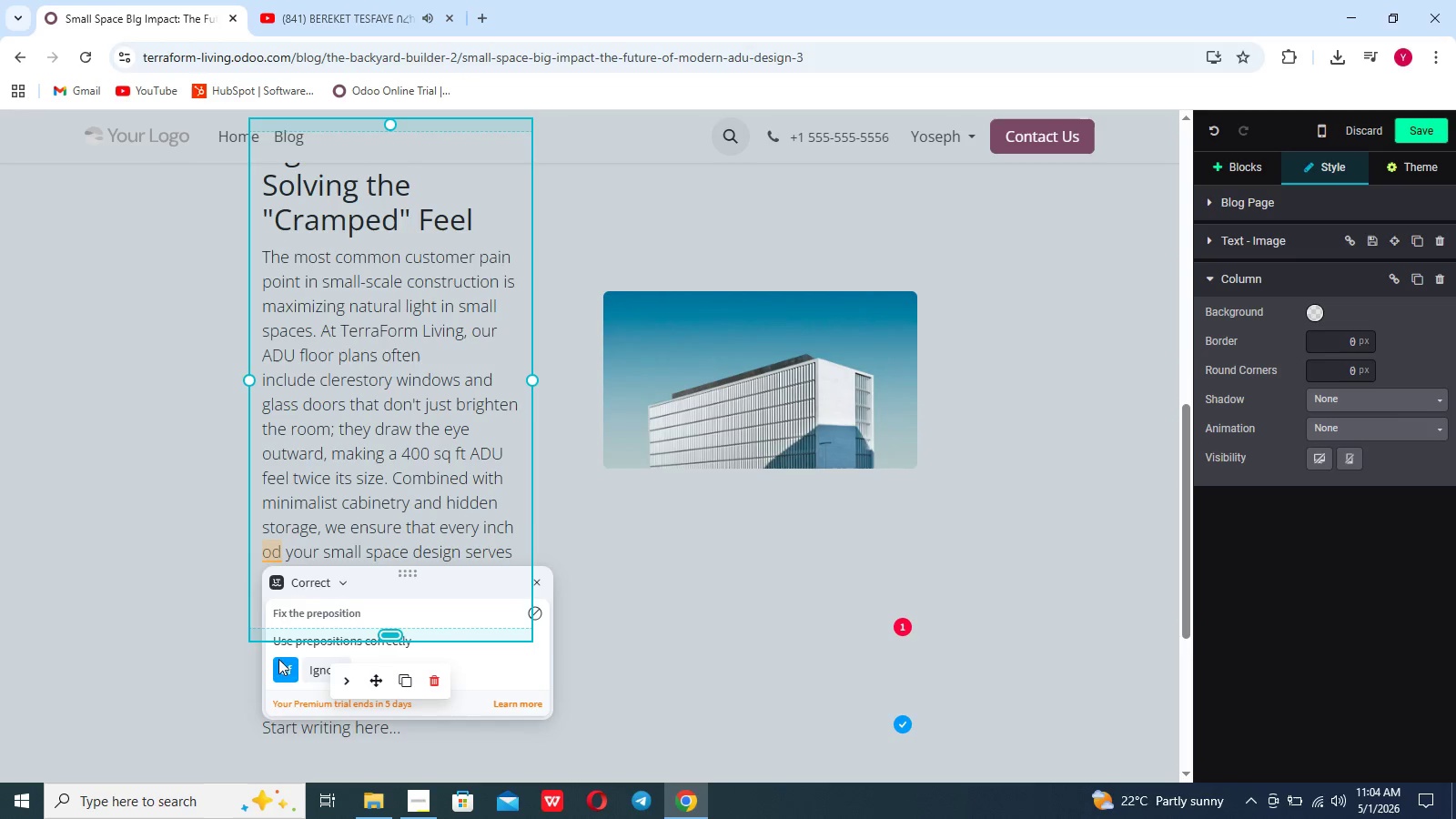 
left_click([288, 674])
 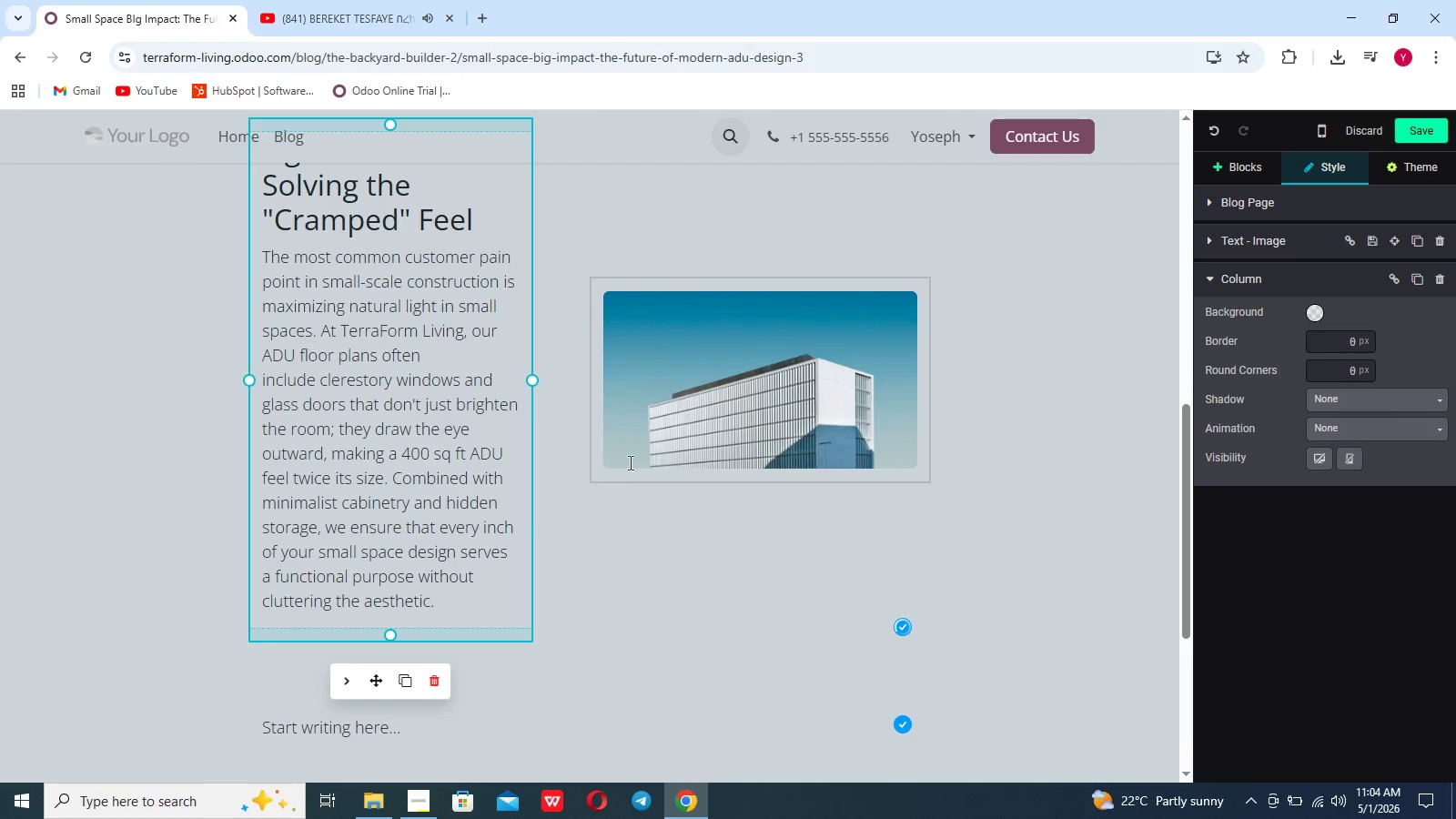 
double_click([659, 437])
 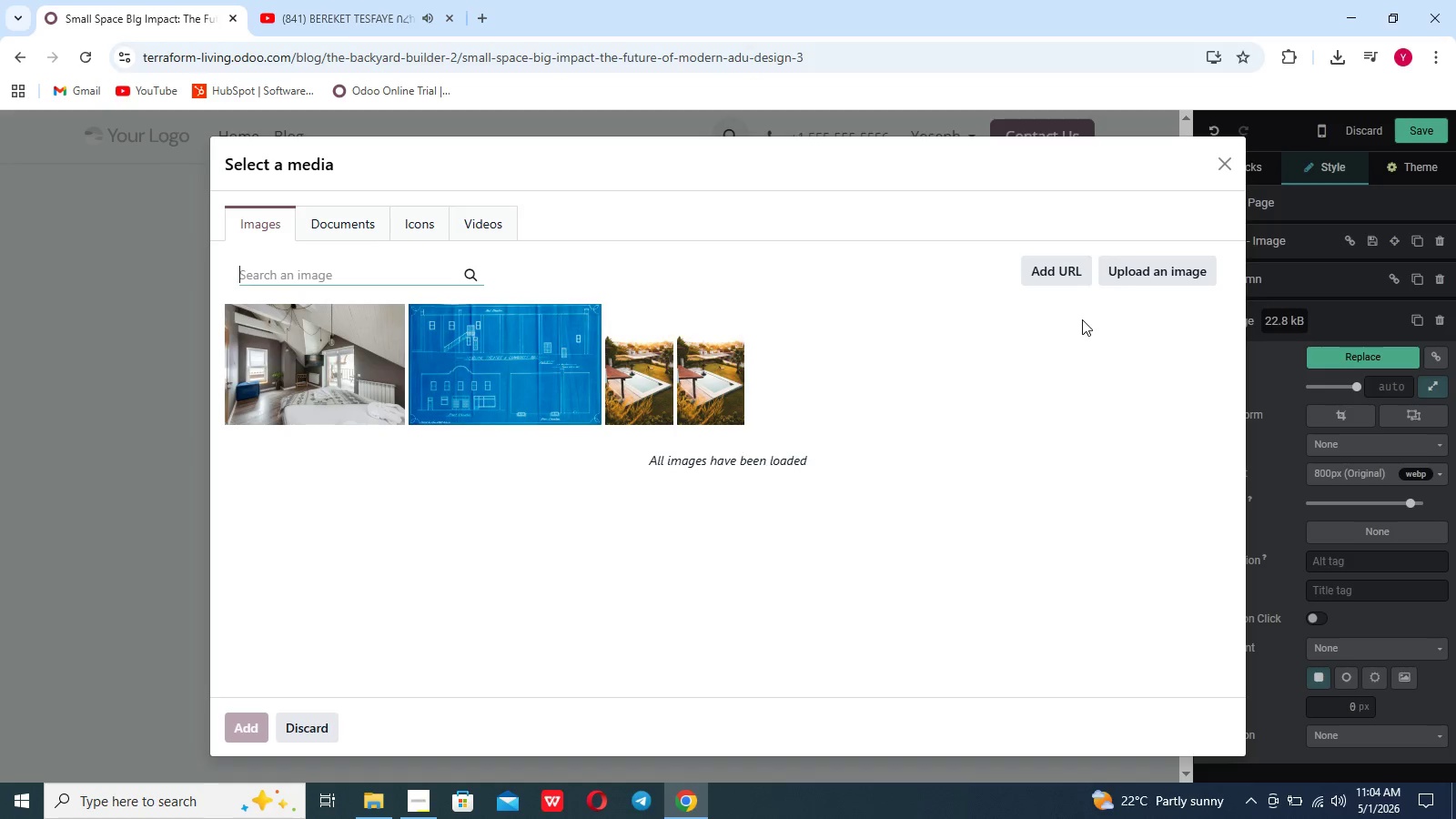 
wait(9.52)
 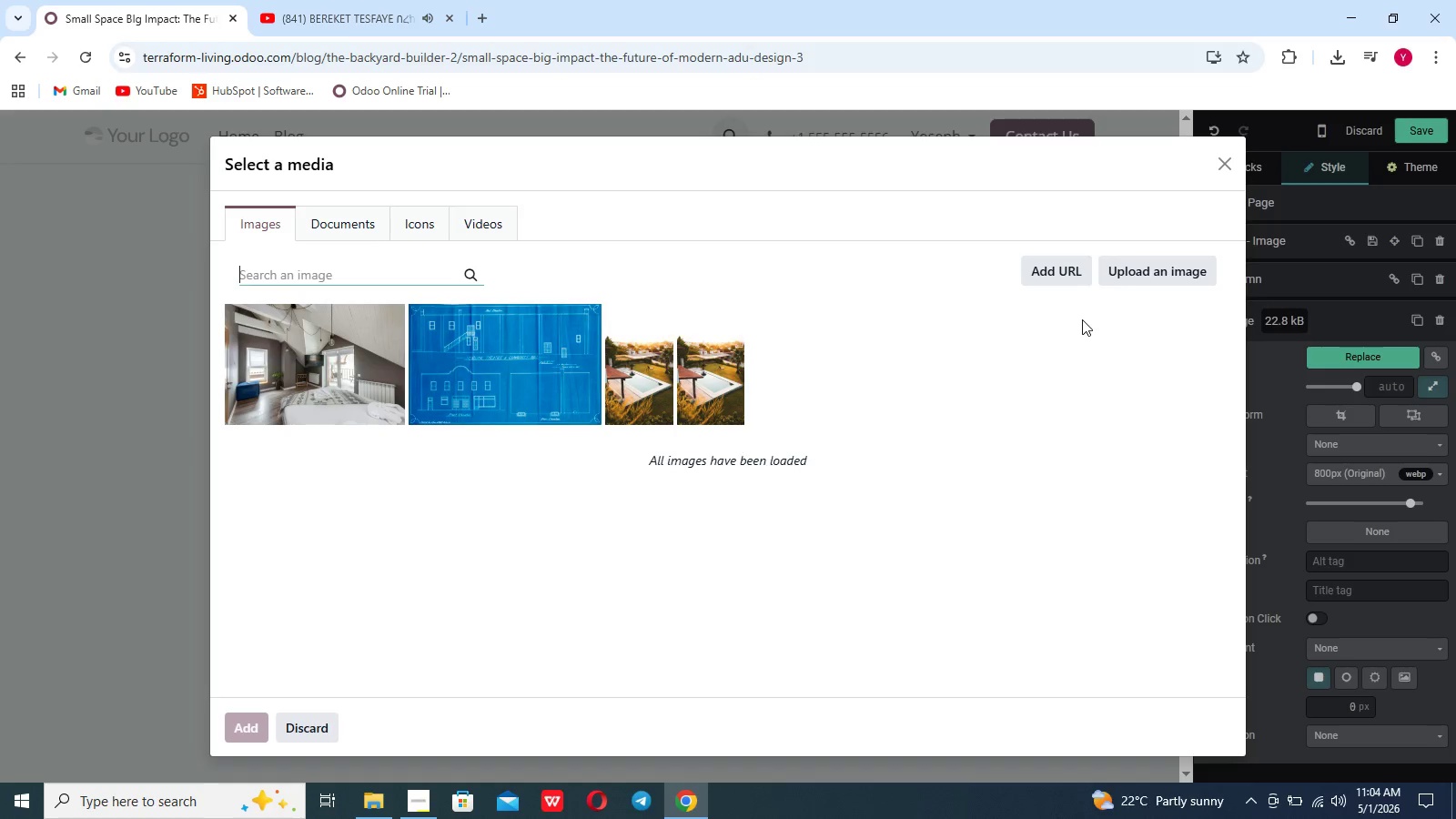 
left_click([357, 245])
 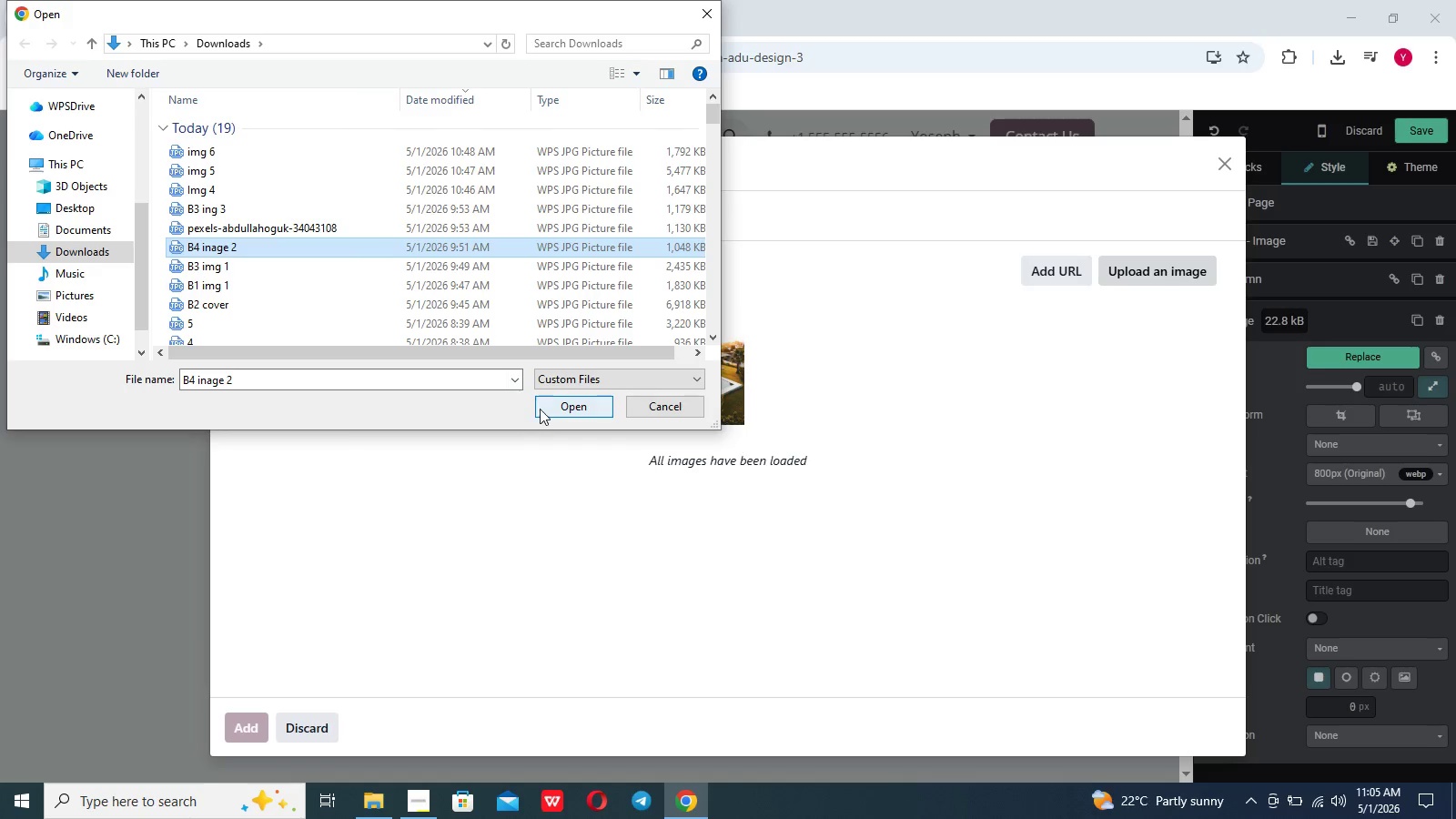 
left_click([560, 403])
 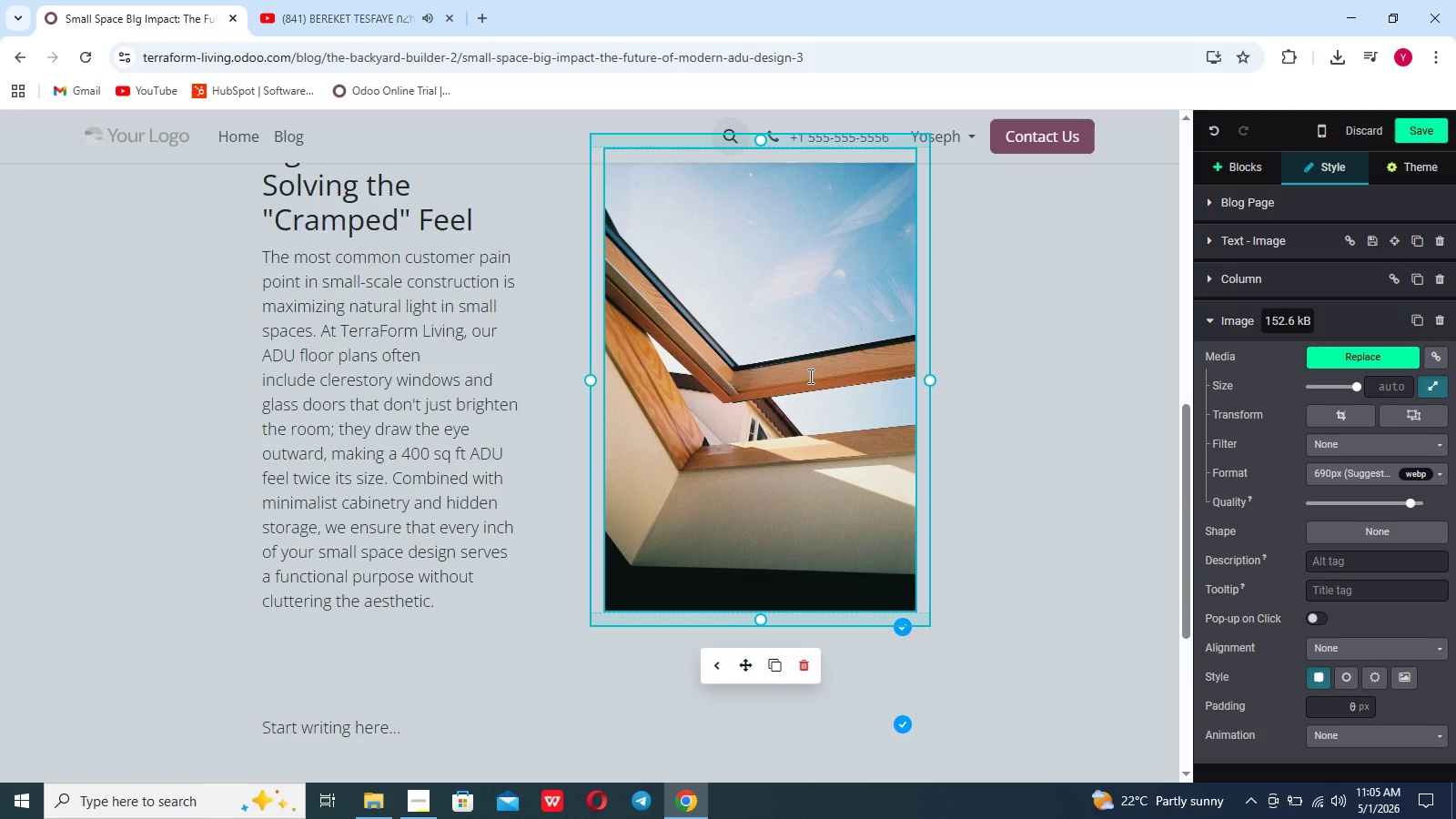 
wait(15.55)
 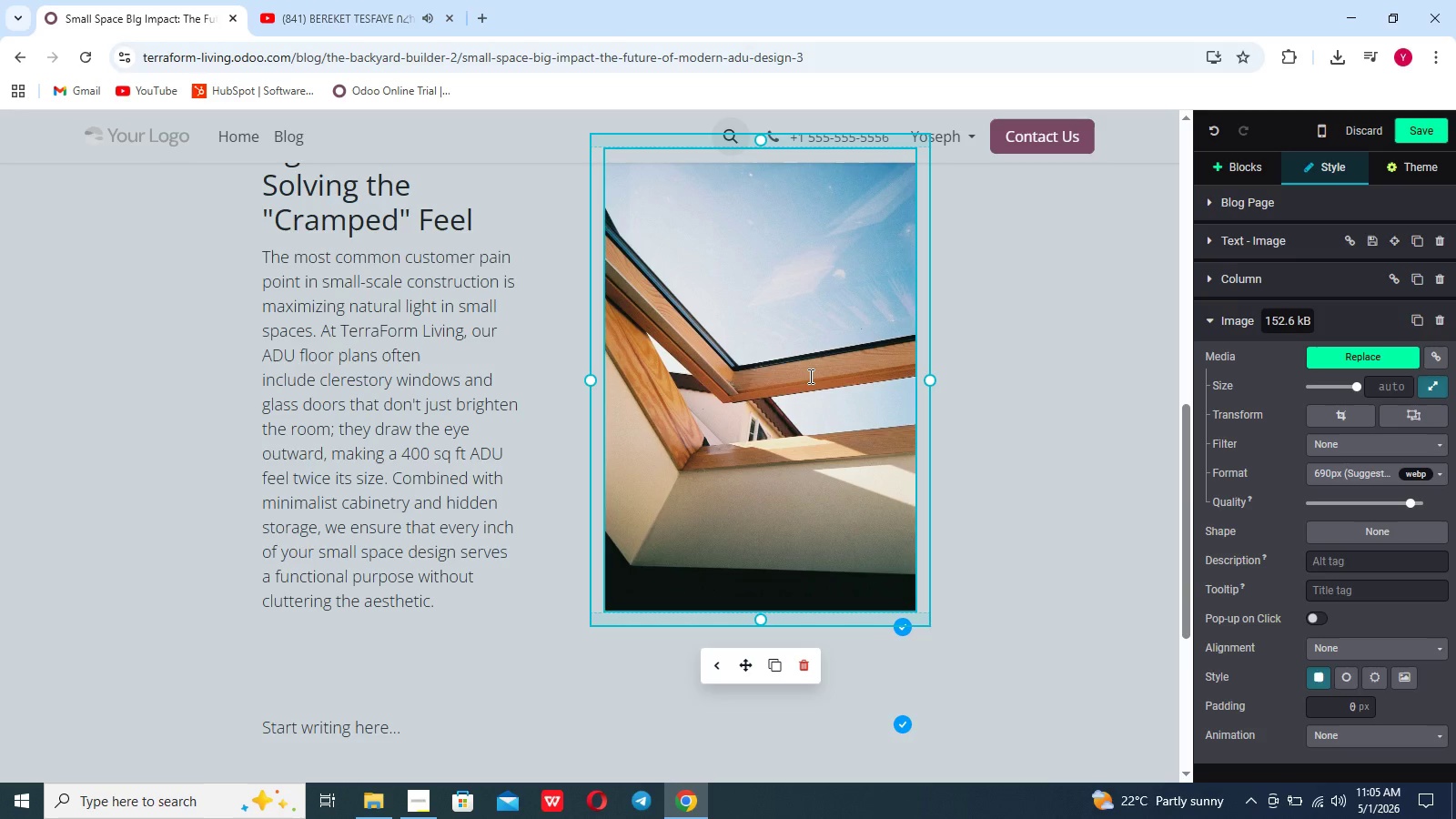 
left_click([1072, 450])
 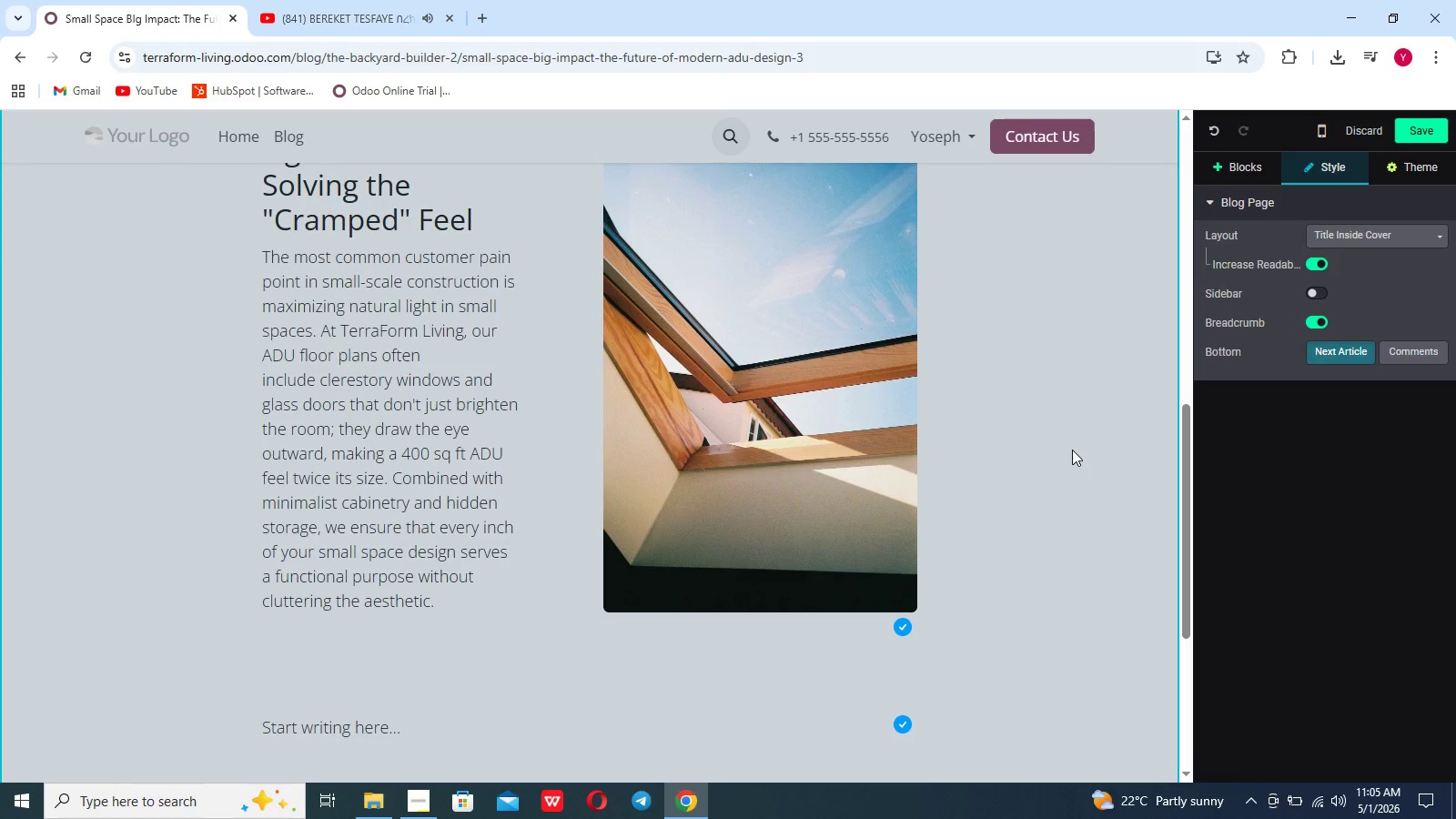 
scroll: coordinate [1072, 450], scroll_direction: down, amount: 6.0
 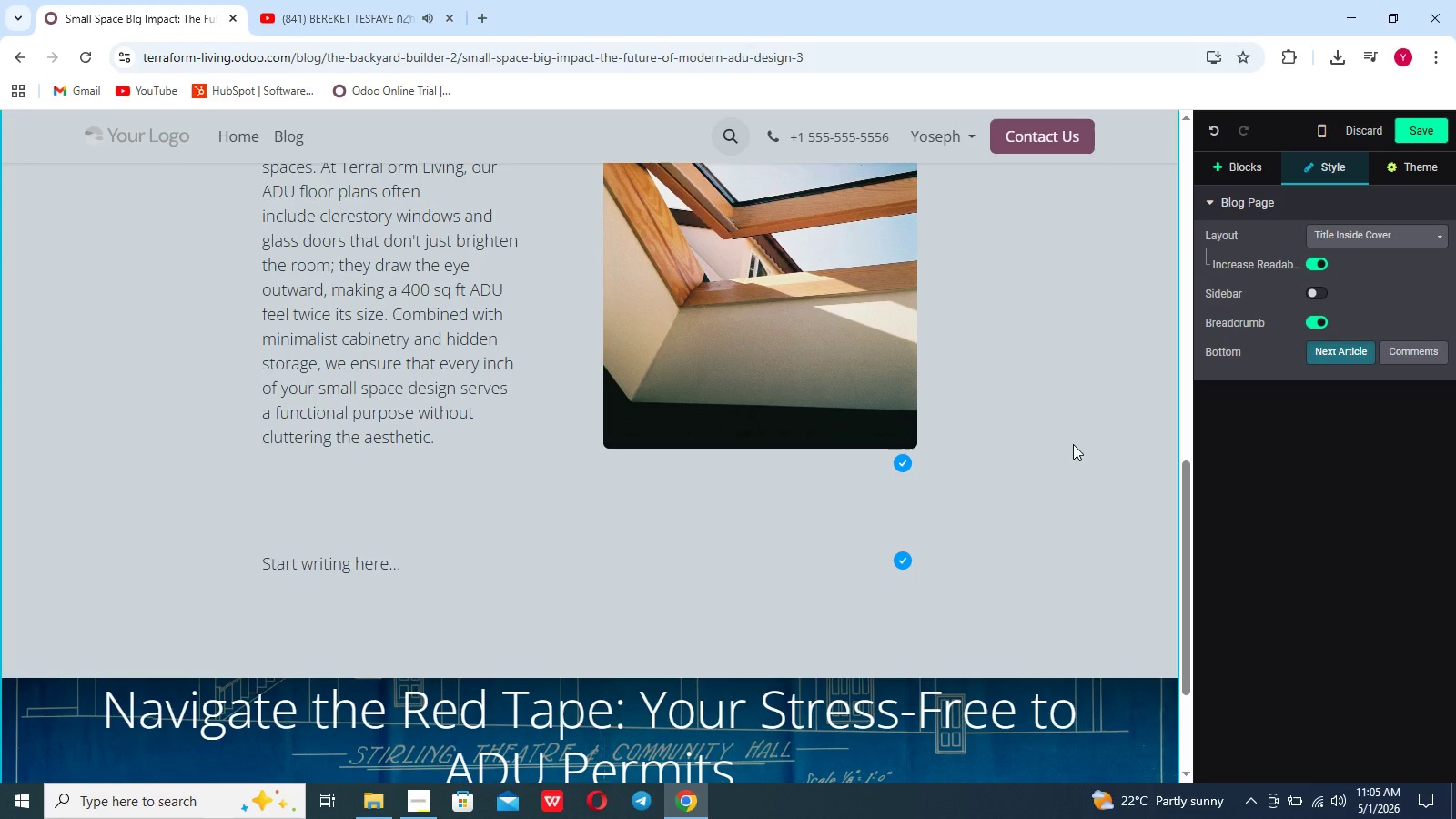 
wait(11.04)
 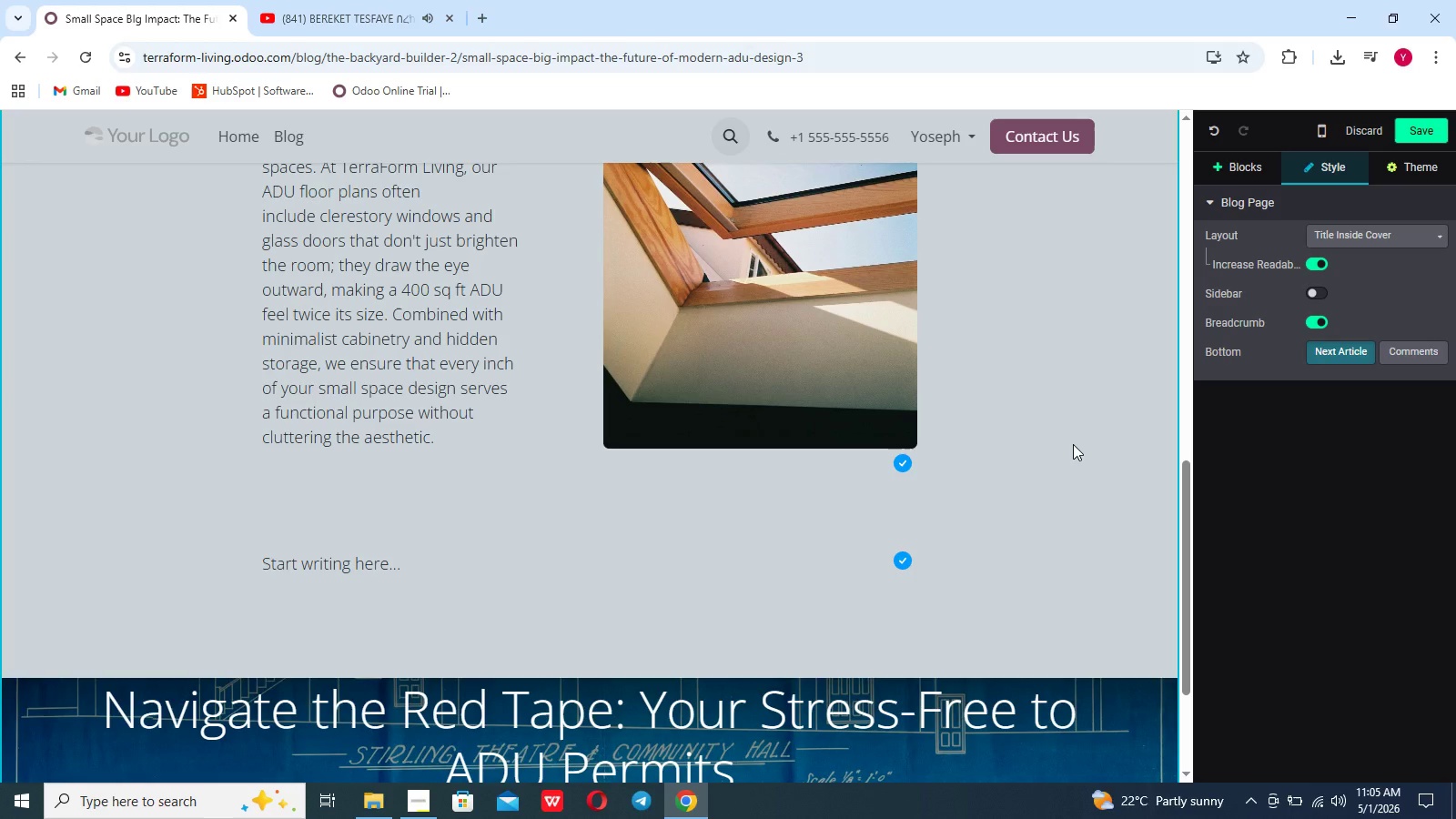 
mouse_move([1229, 198])
 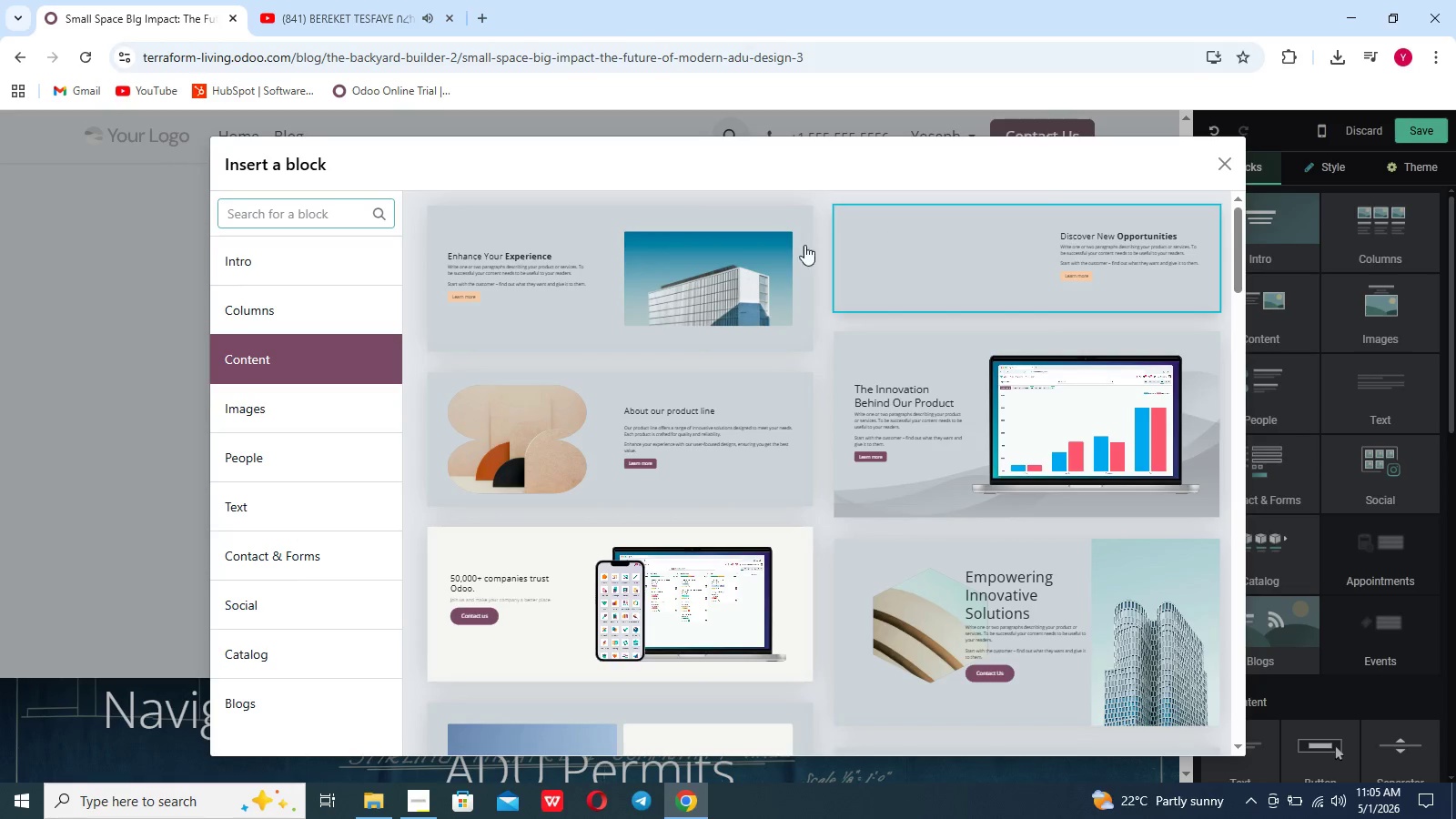 
left_click([1036, 270])
 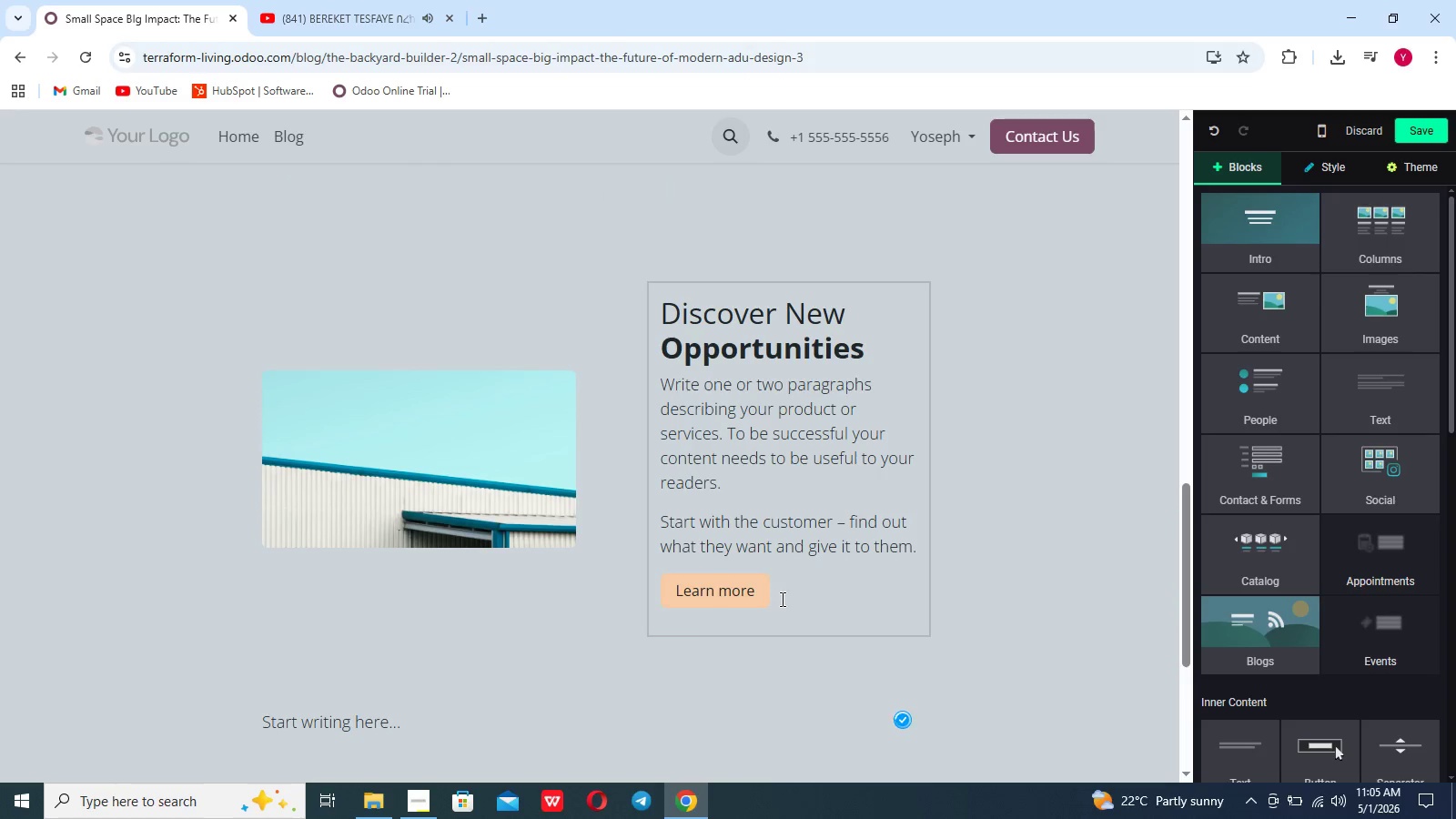 
left_click_drag(start_coordinate=[781, 599], to_coordinate=[672, 291])
 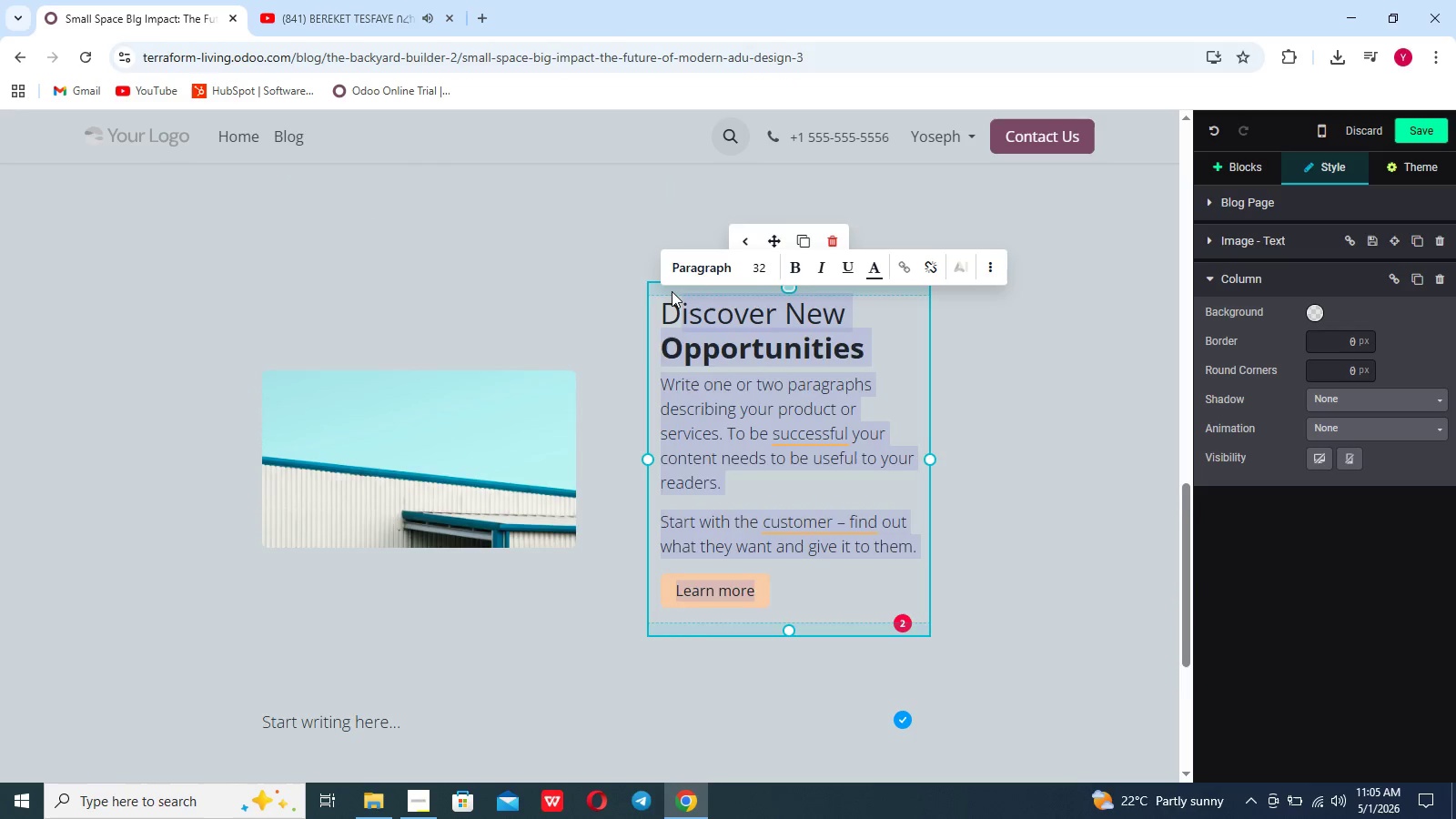 
key(Backspace)
key(Backspace)
type(Pir)
key(Backspace)
key(Backspace)
type(rivate)
key(Backspace)
key(Backspace)
type(cy by Desgn)
key(Backspace)
key(Backspace)
type(ig)
 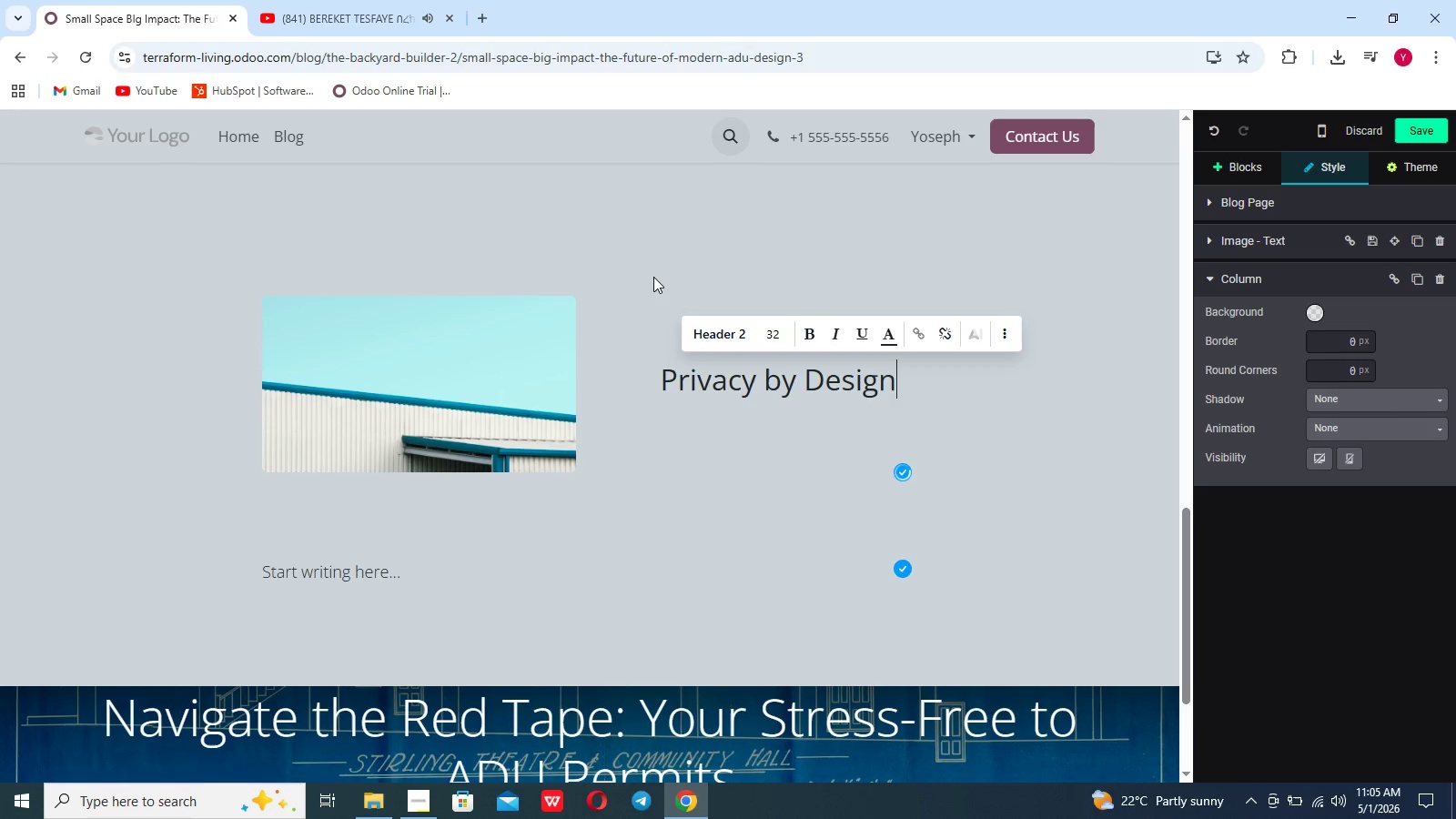 
 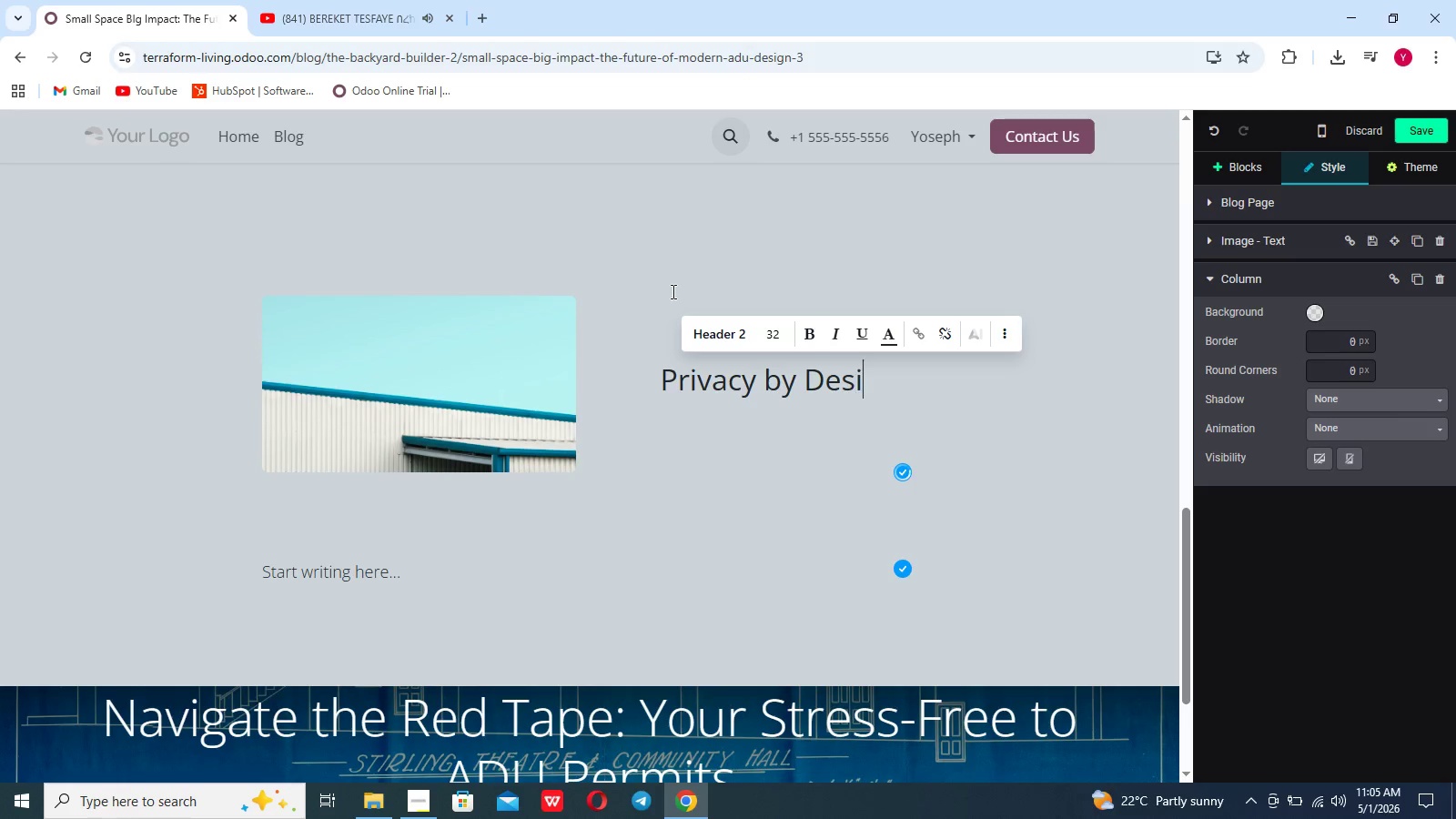 
type(n: Proye)
key(Backspace)
key(Backspace)
type(tecting the Main House)
 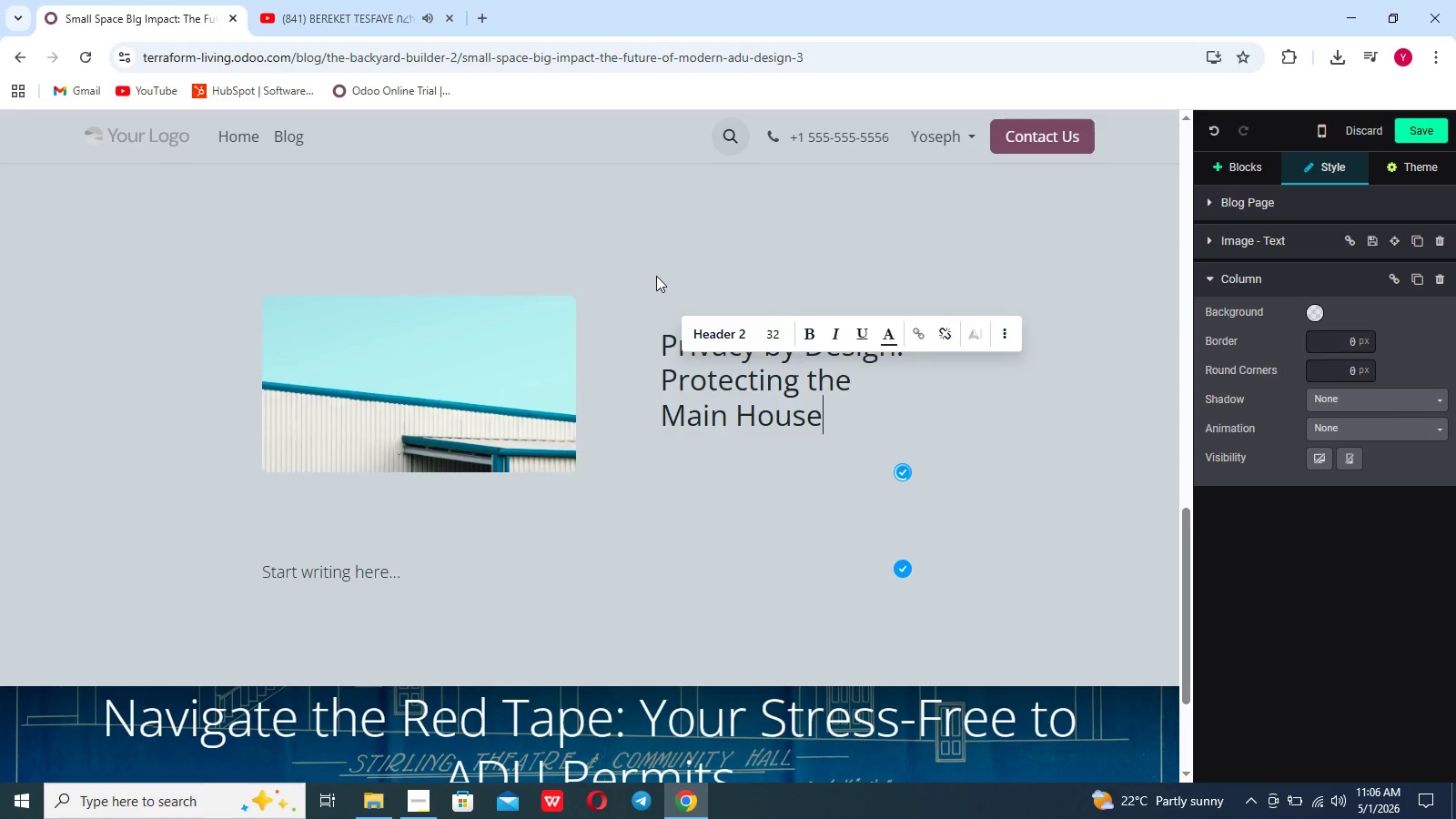 
key(Enter)
 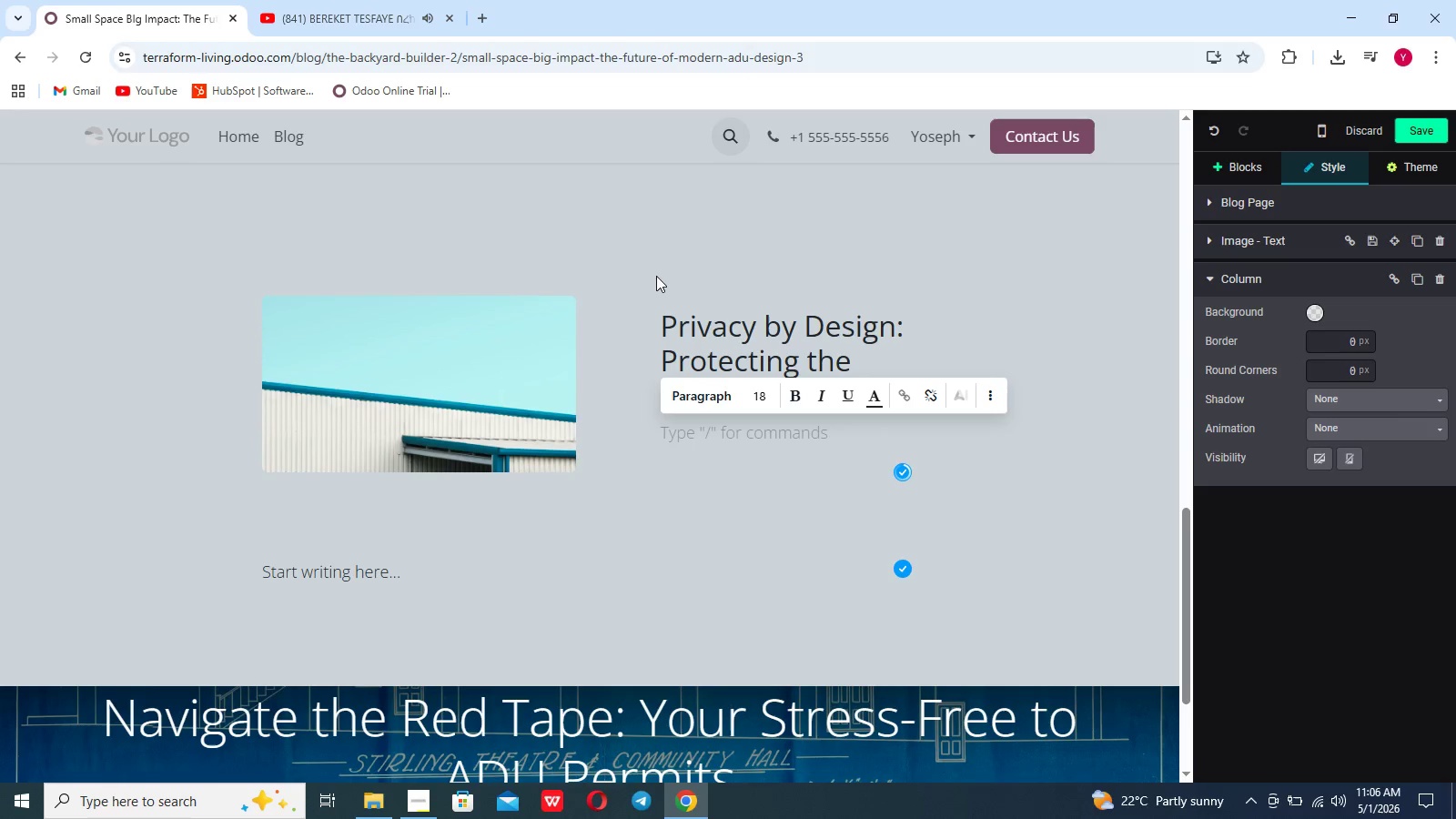 
type(Maintaining)
 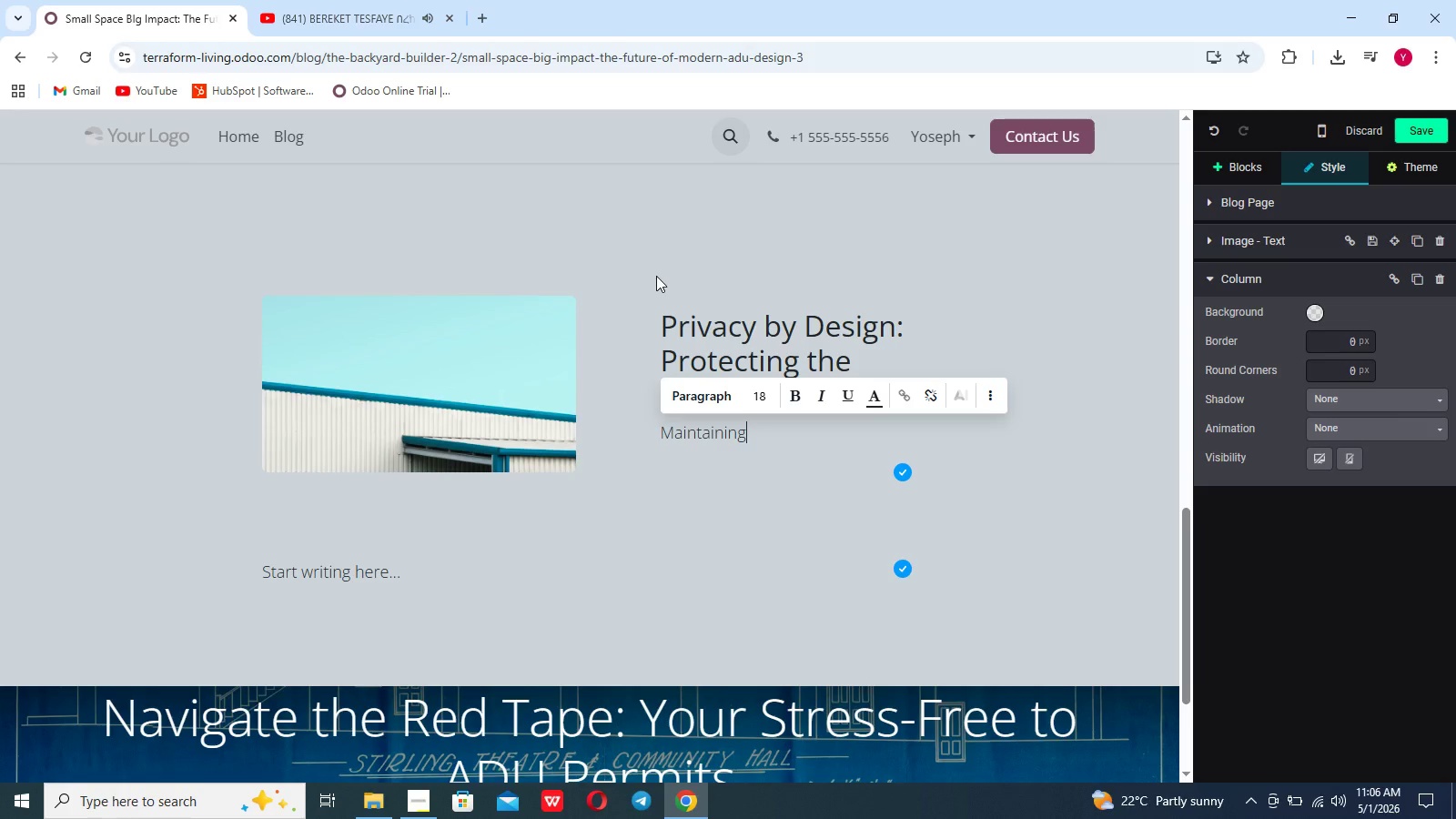 
wait(6.98)
 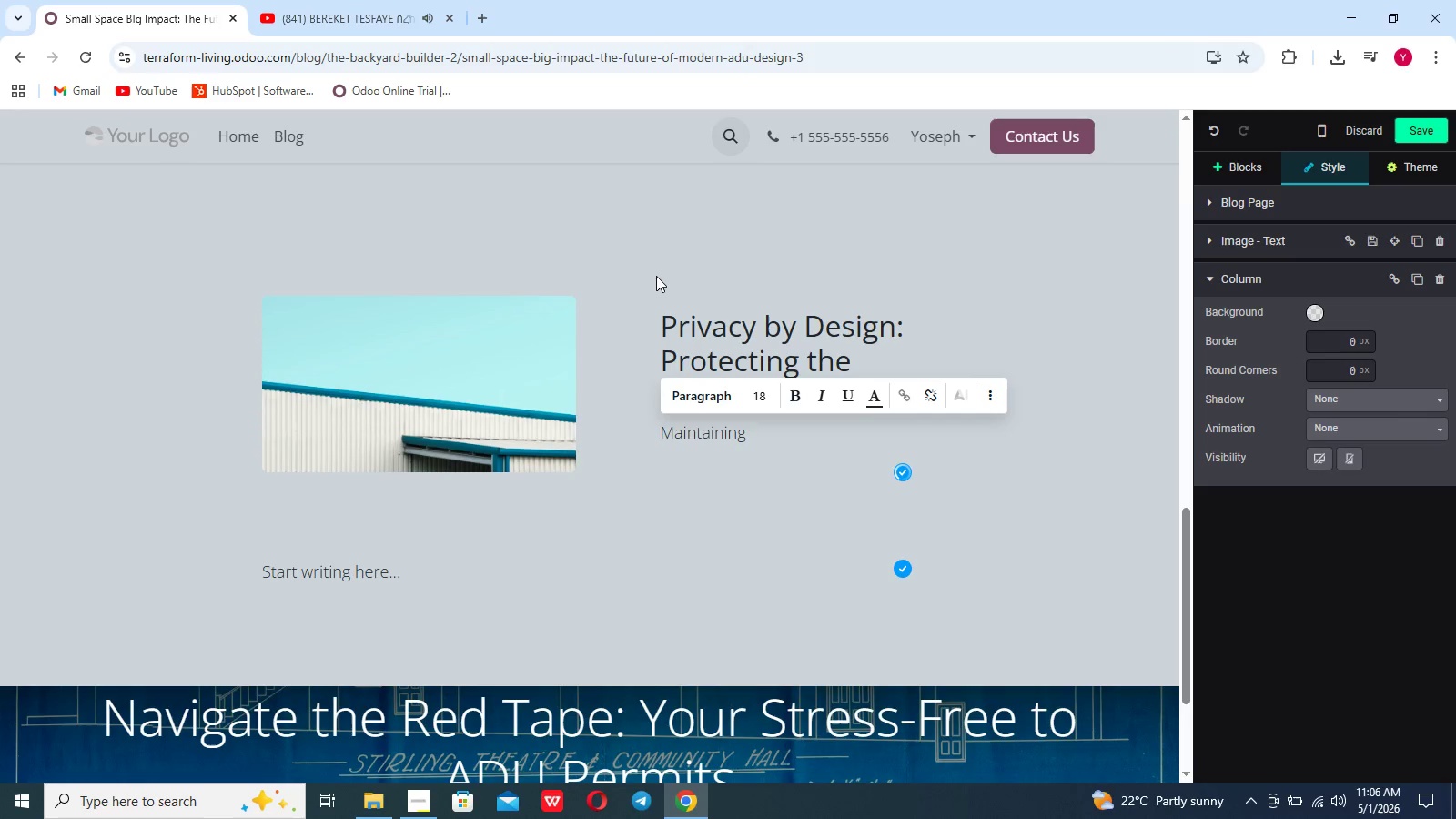 
type( privacy for help )
key(Backspace)
key(Backspace)
key(Backspace)
key(Backspace)
key(Backspace)
type(the main house is top pro)
key(Backspace)
type(iority for our clients. A successful detached backyard studio should feel like a sea)
key(Backspace)
type(parate world)
 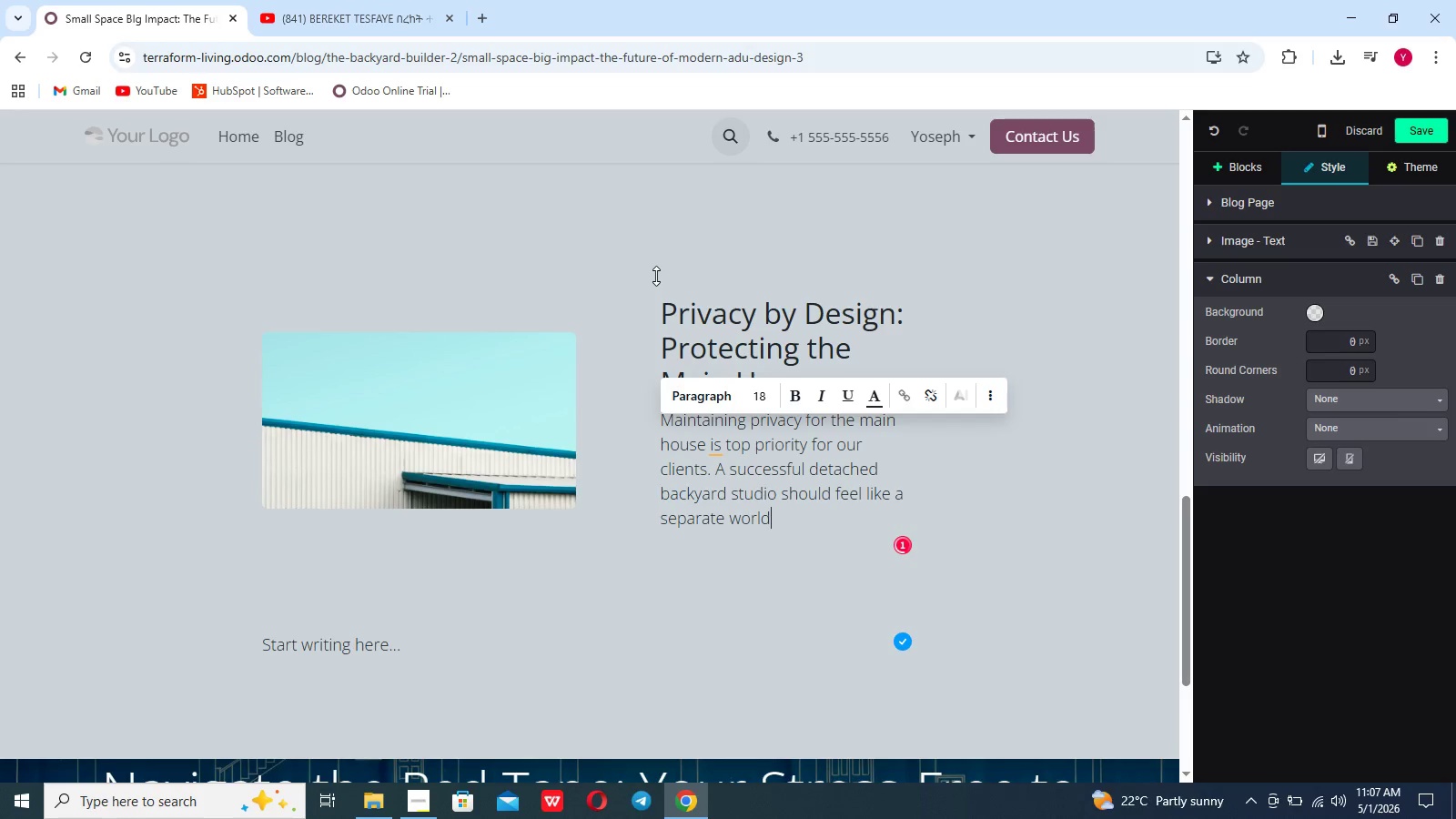 
type(. We achieve this through " B)
key(Backspace)
type(blind)
 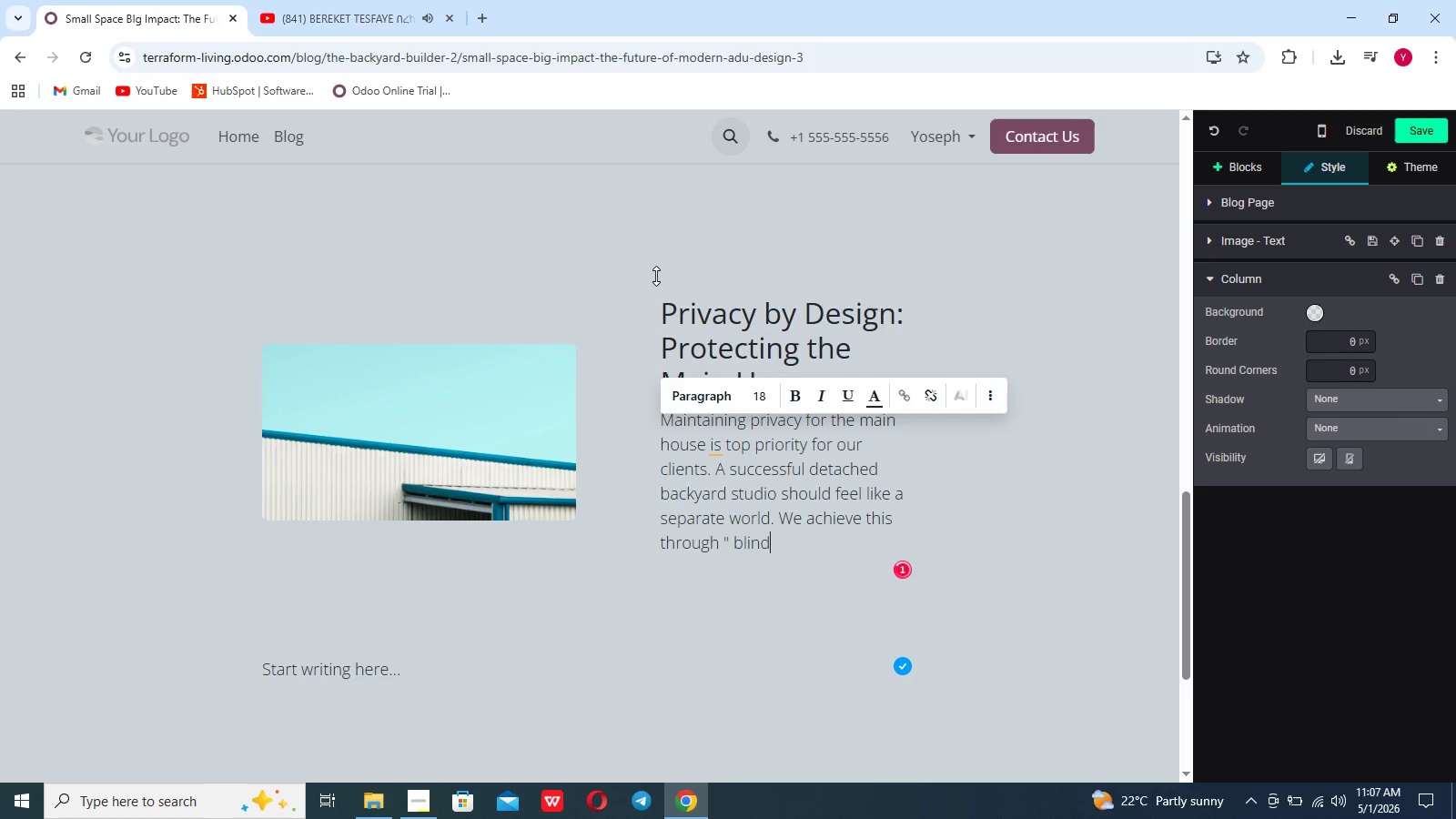 
type(" walls ( sides with o windoe)
key(Backspace)
type(ws facing the main home)
 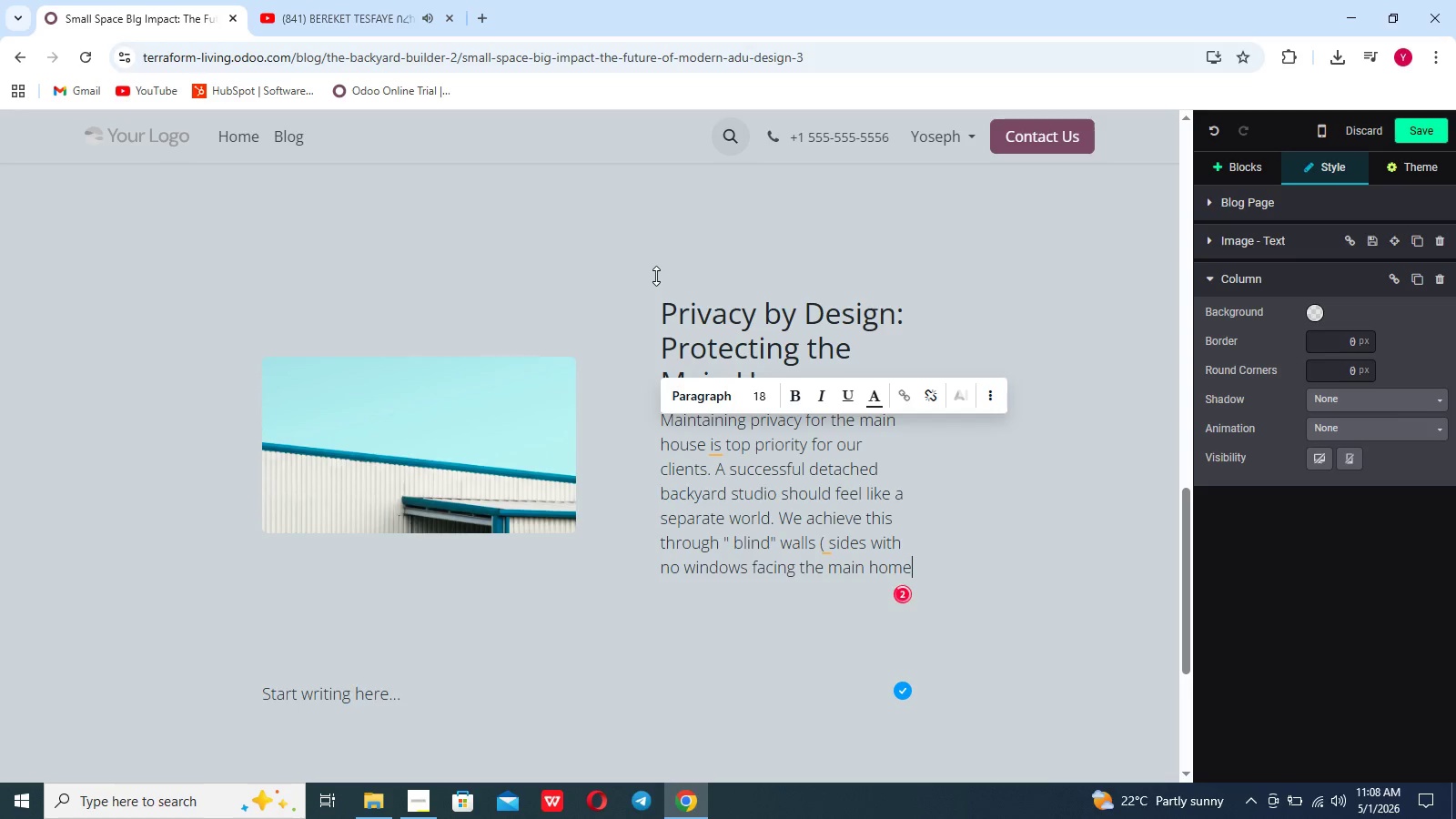 
key(Period)
 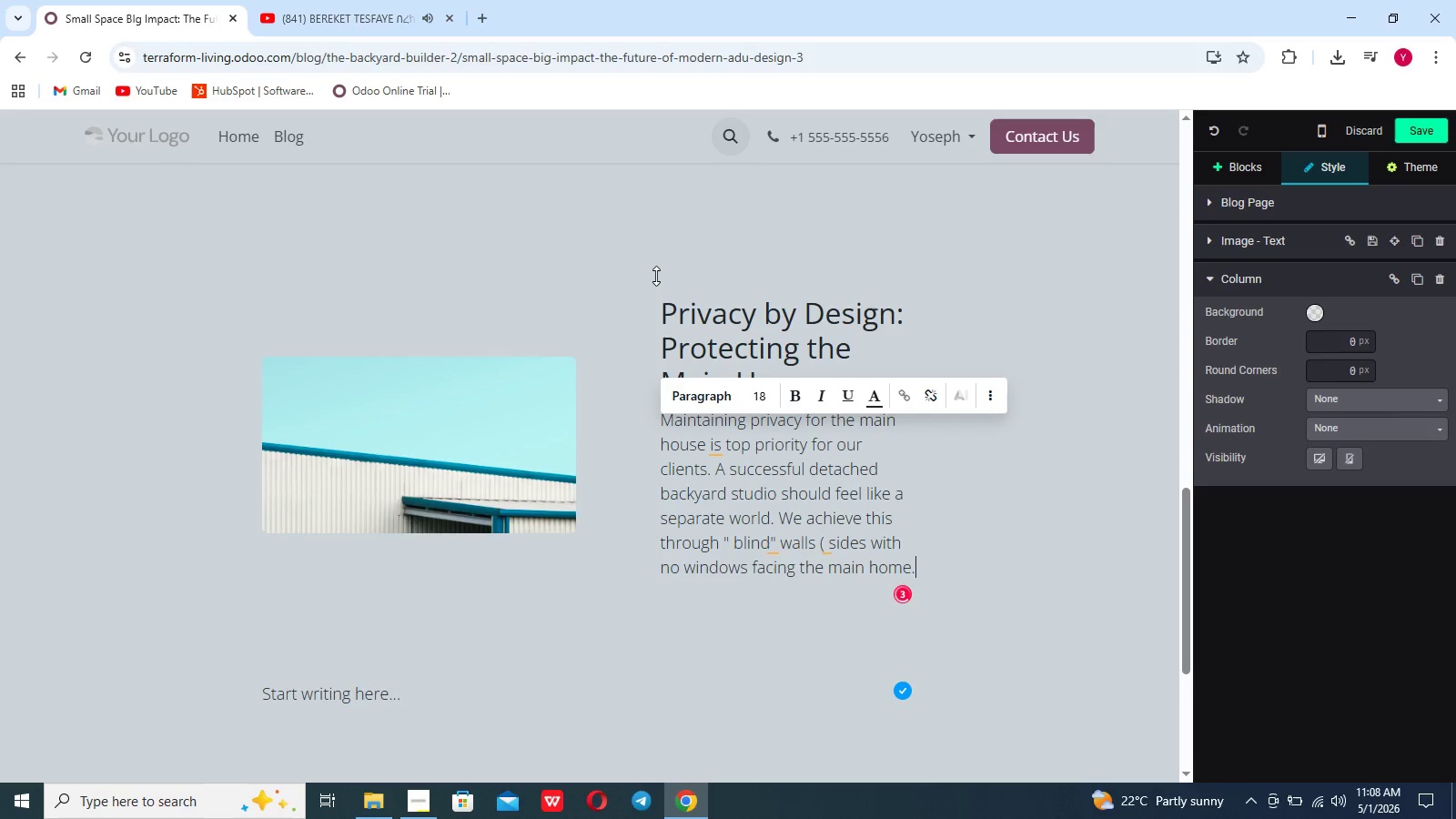 
key(Shift+0)
 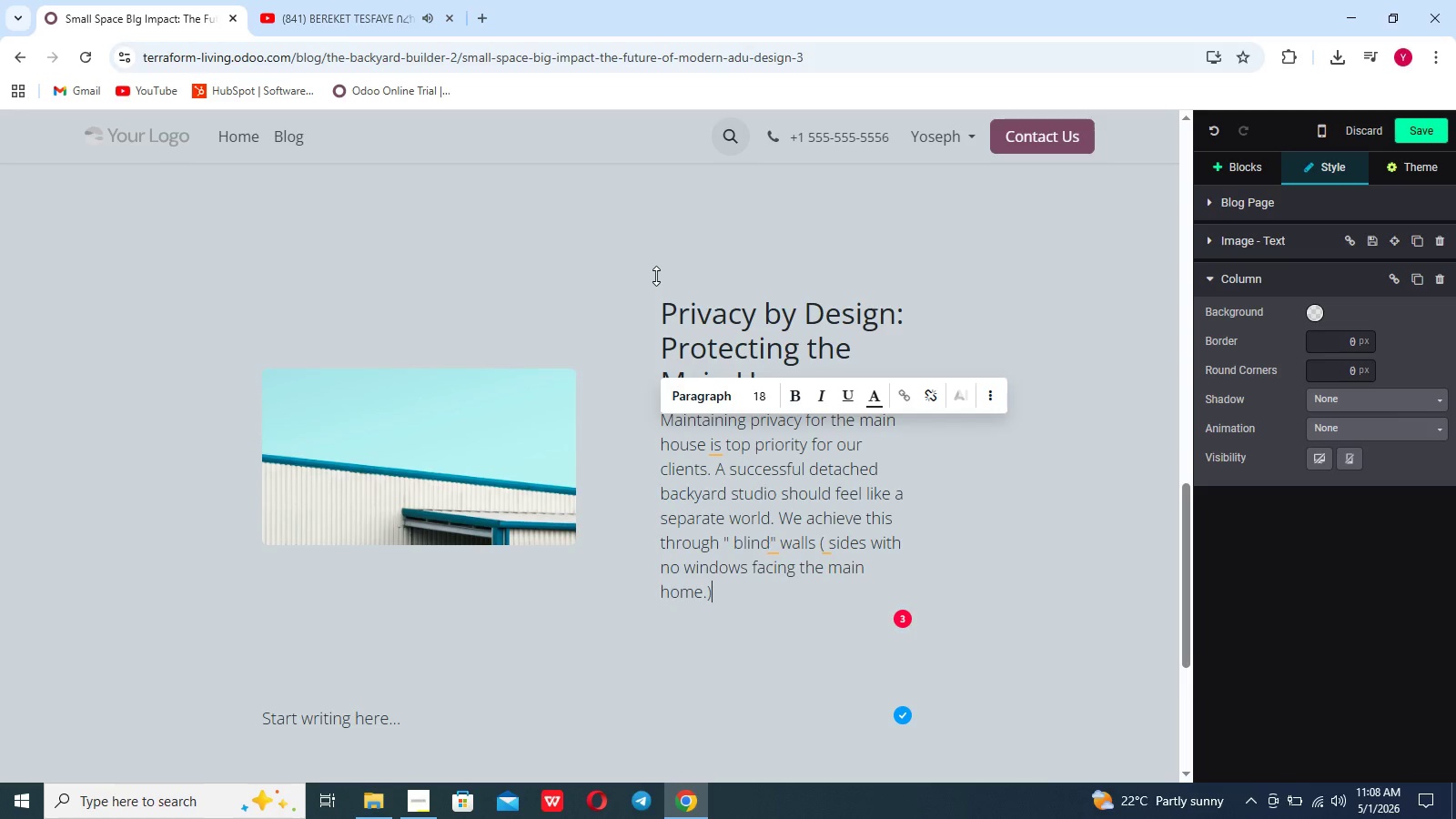 
type( offset ebtrywaysm)
key(Backspace)
type(, and strategic)
 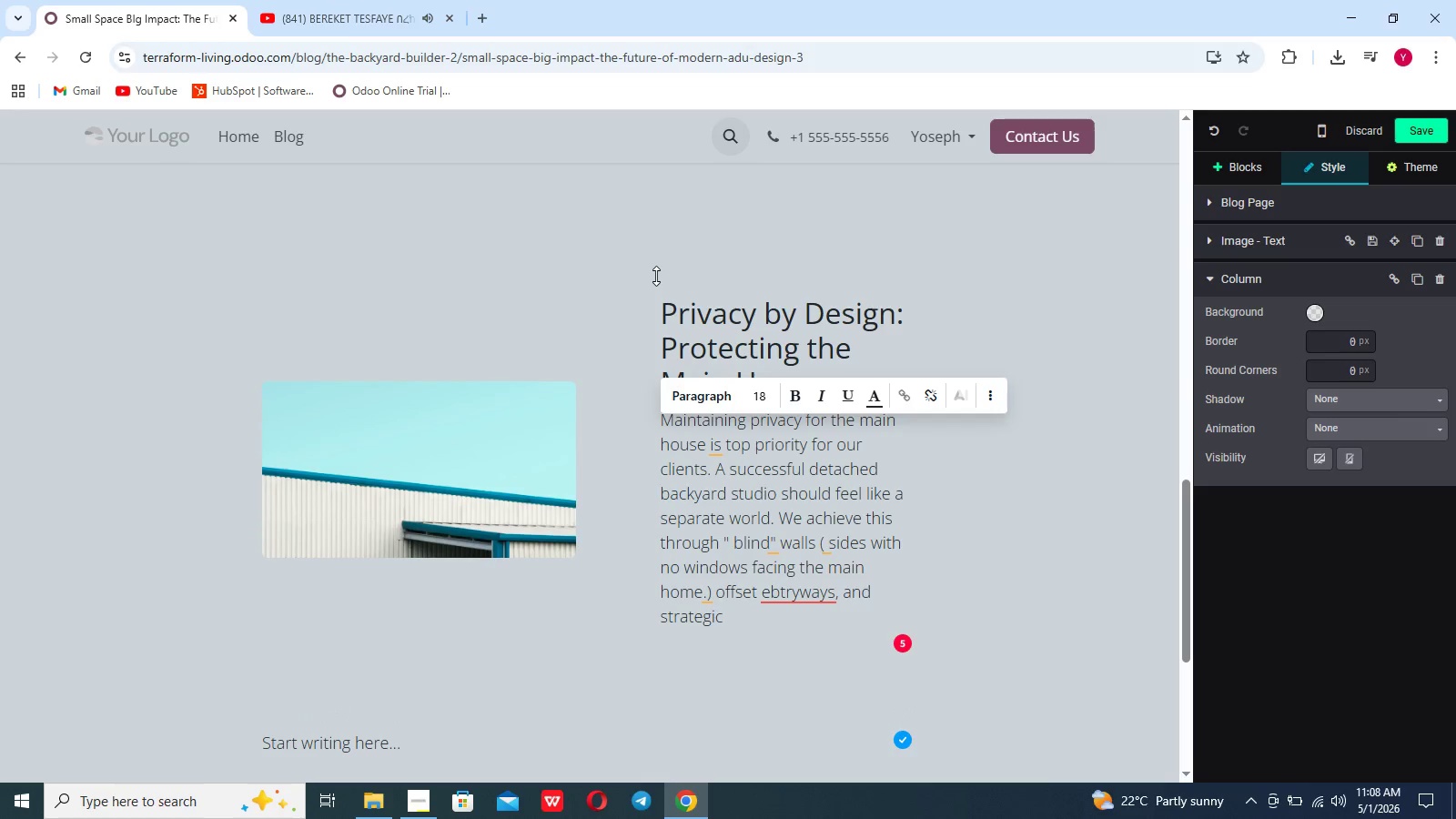 
type( lans)
key(Backspace)
type(dscaping. This ensures)
 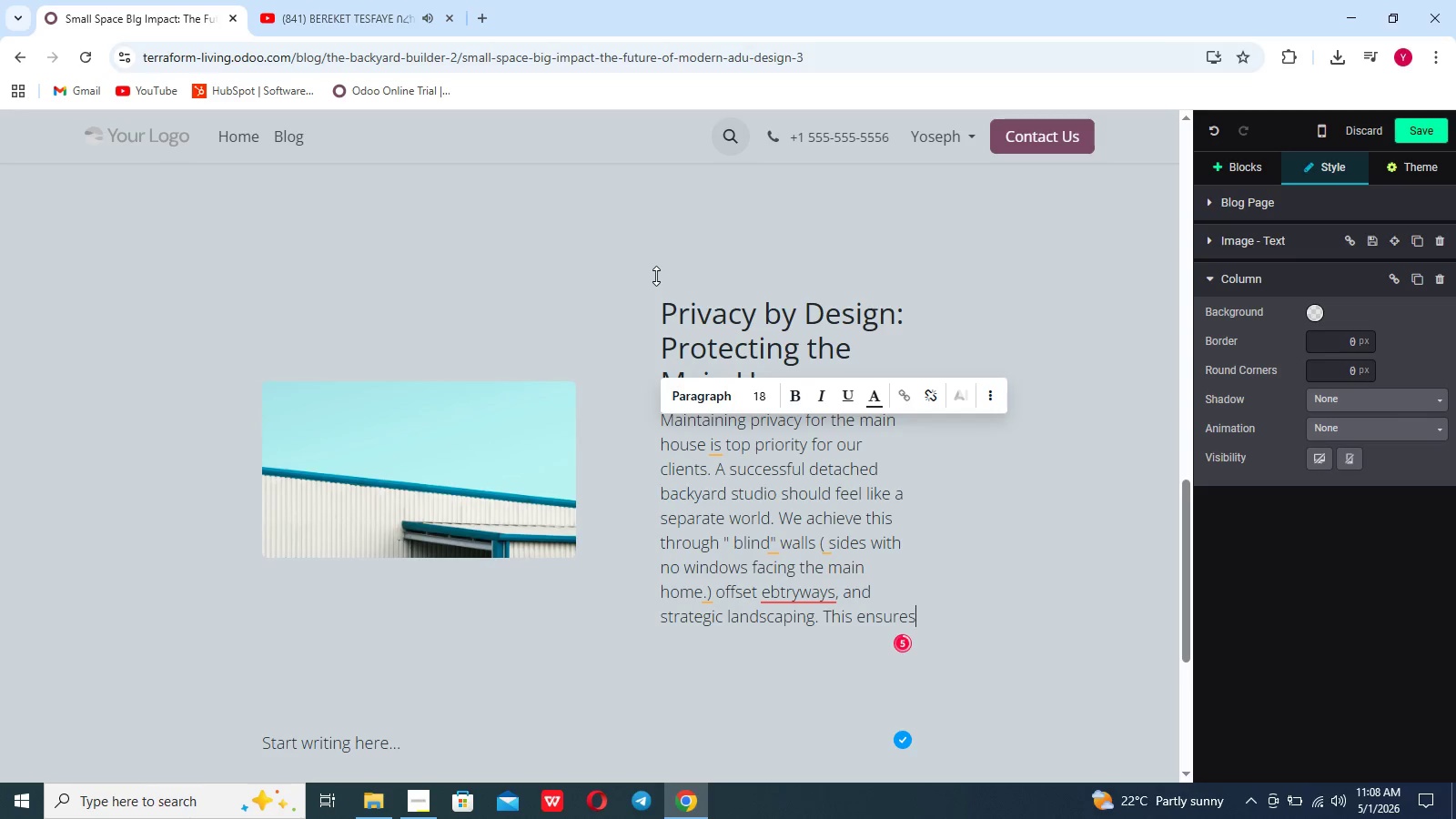 
left_click([783, 592])
 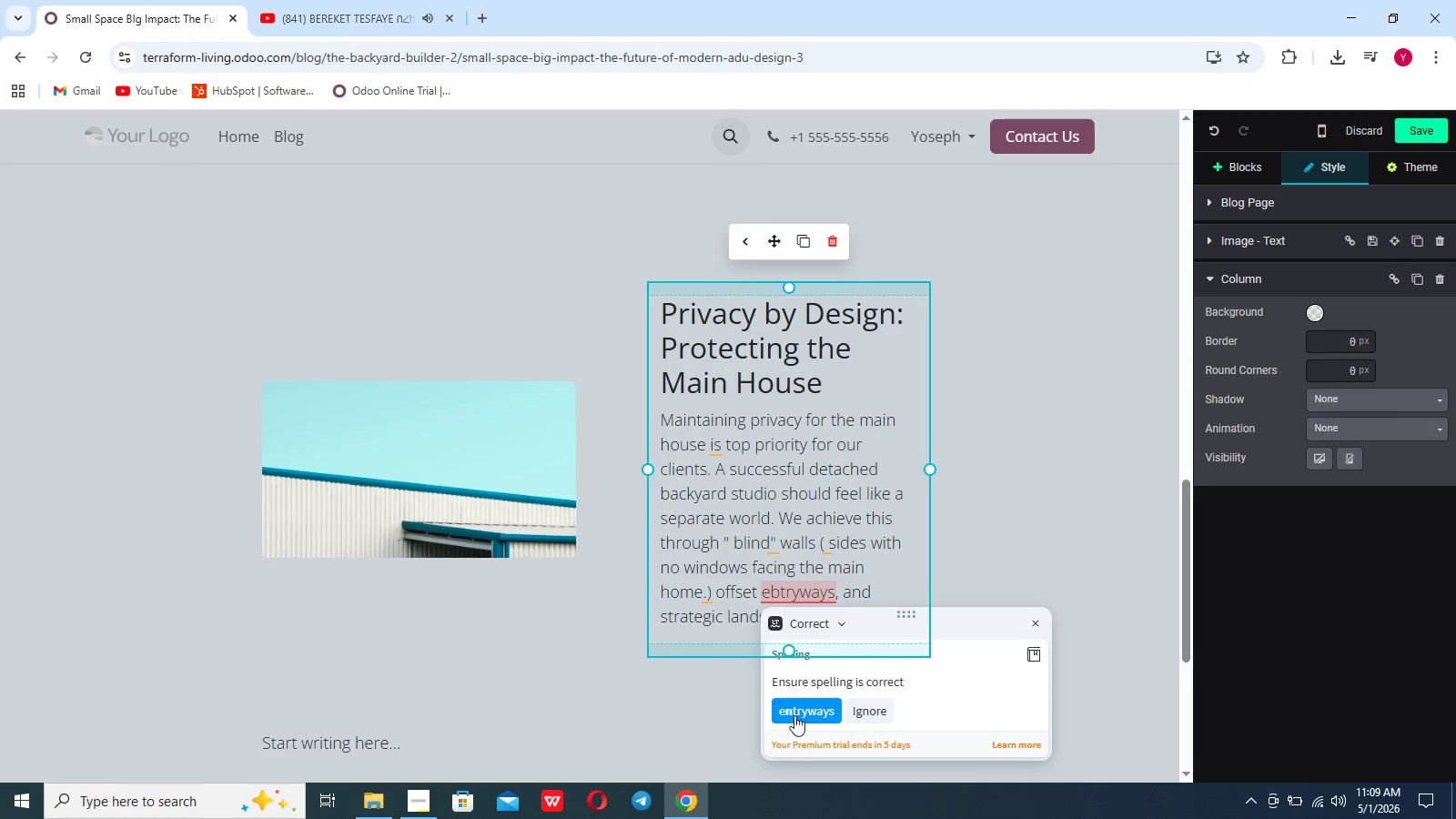 
left_click([794, 715])
 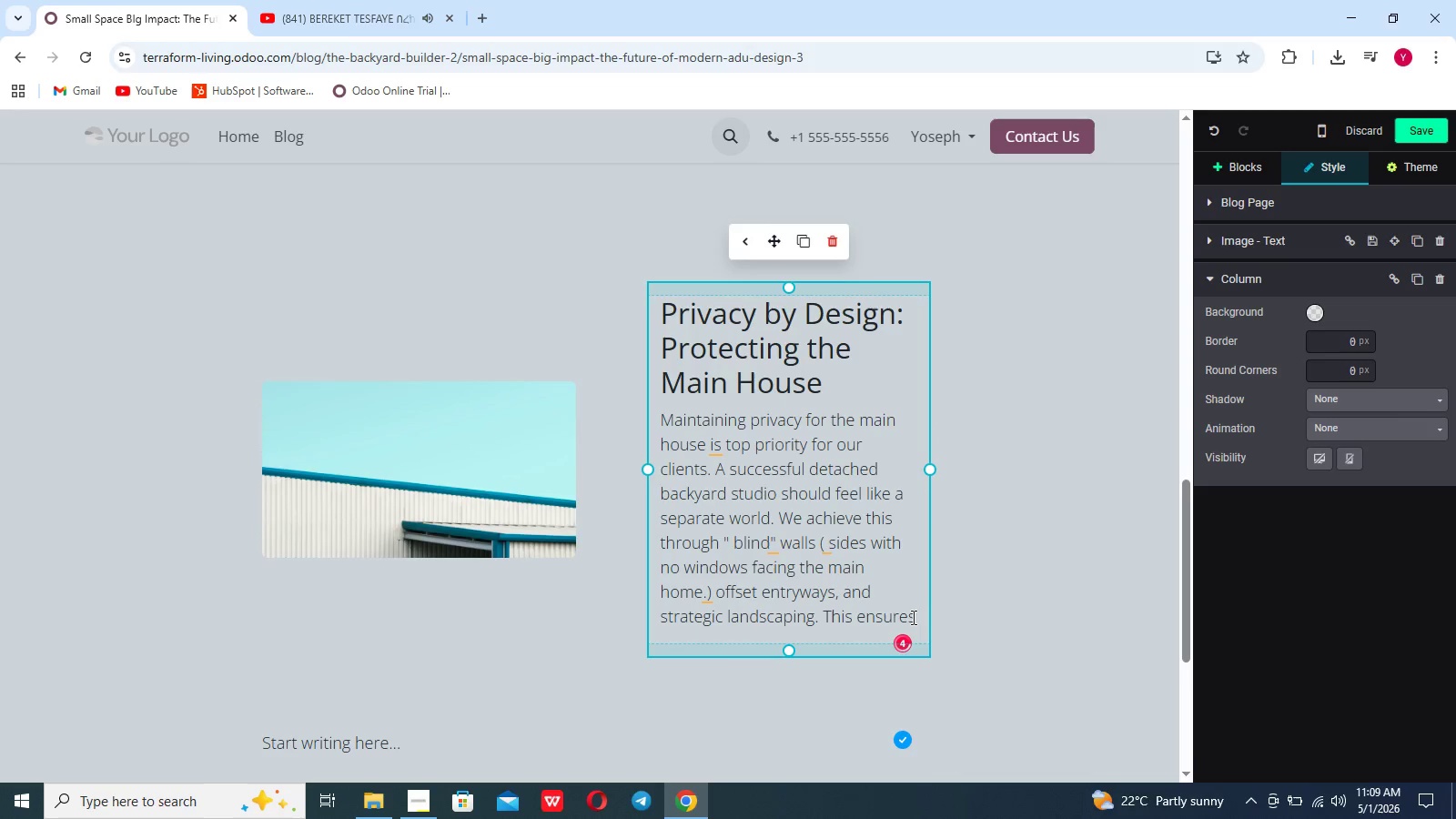 
left_click([912, 616])
 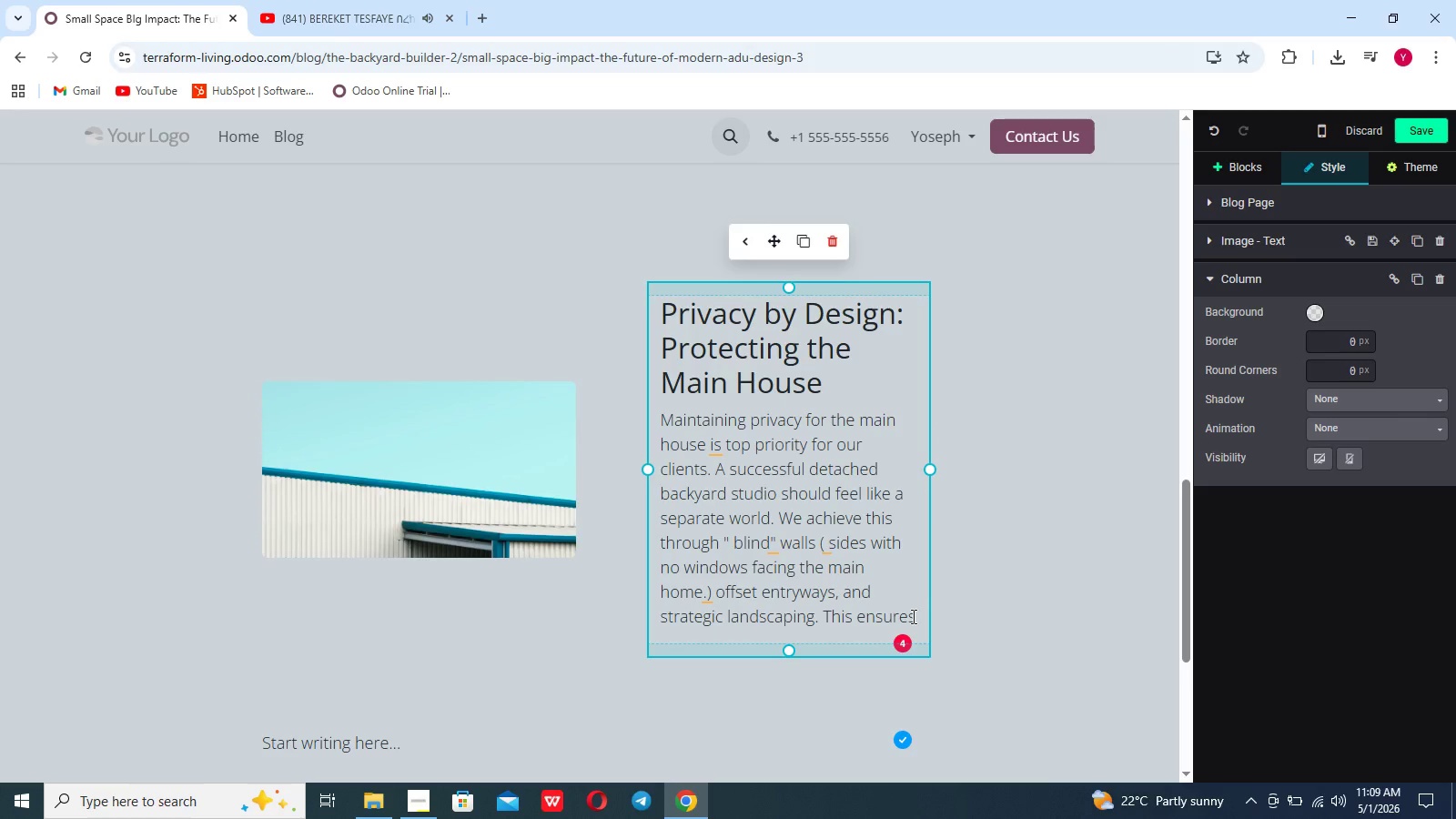 
wait(10.03)
 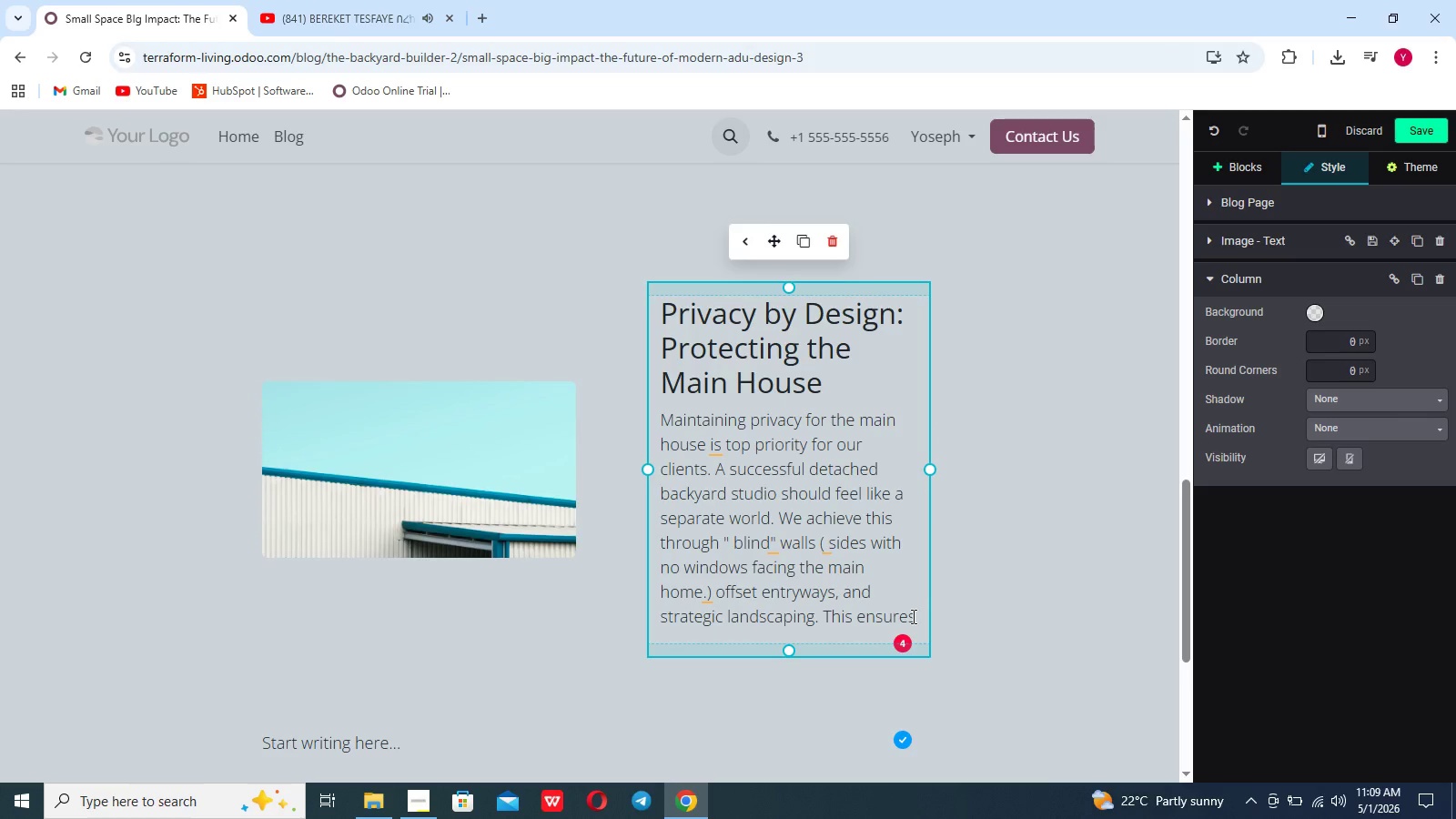 
type( that whether you are using the space as home office ADU or rn)
key(Backspace)
type(ental income unit, both the primary resideb)
key(Backspace)
type(nt abd the ADU occupates)
key(Backspace)
key(Backspace)
key(Backspace)
type(nts enjoy total autonomy and peace)
 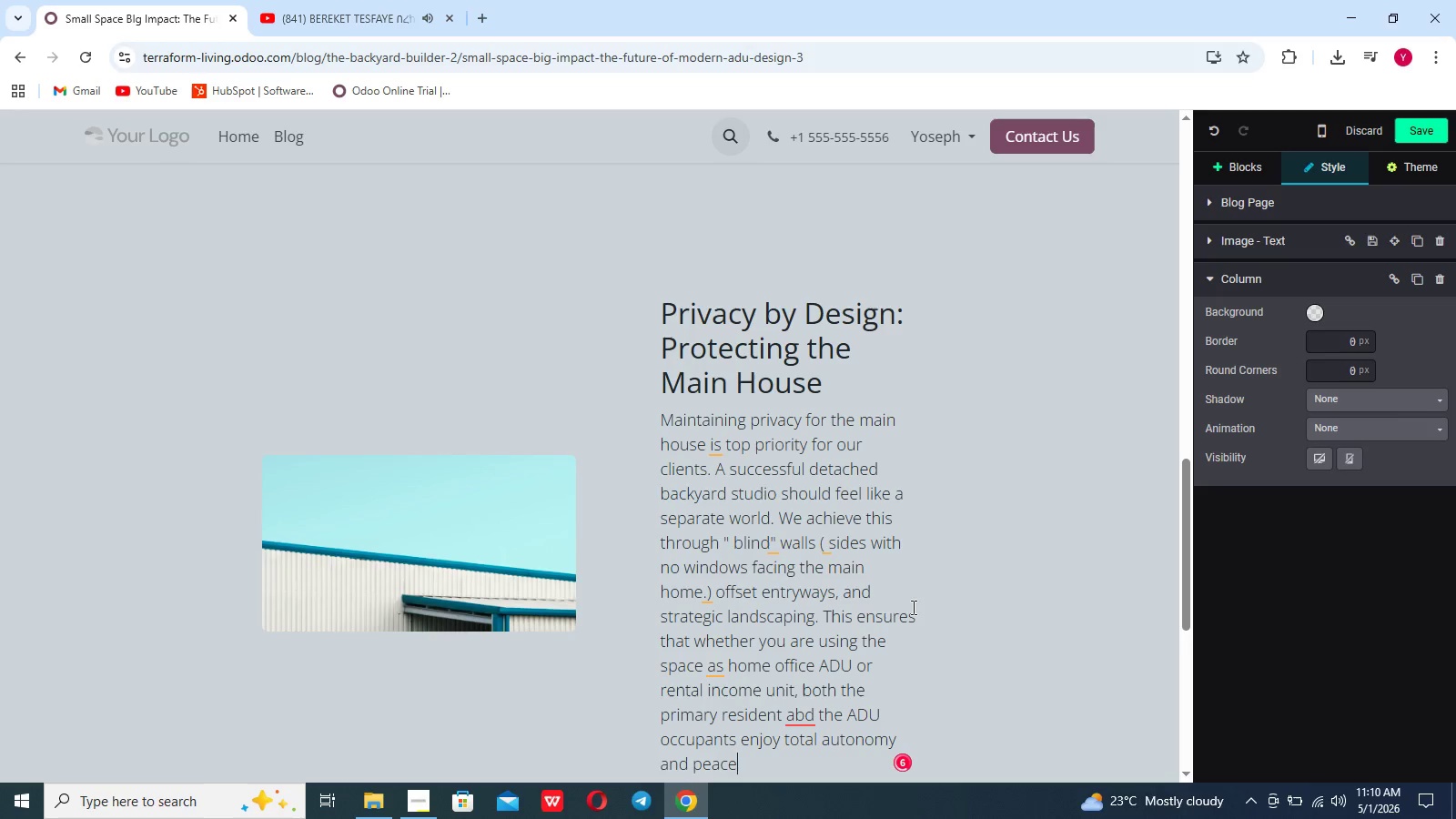 
left_click([912, 607])
 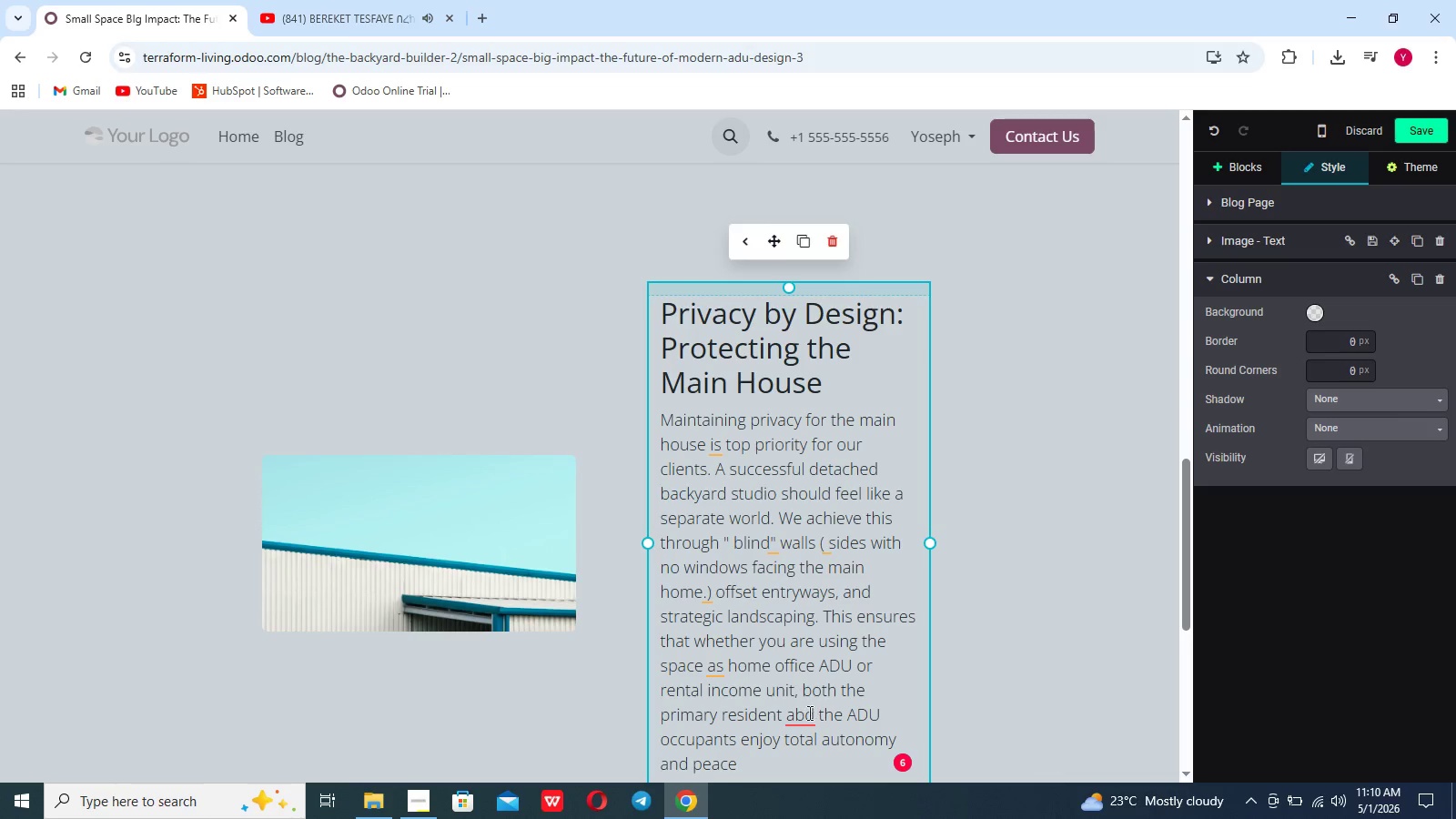 
left_click([807, 713])
 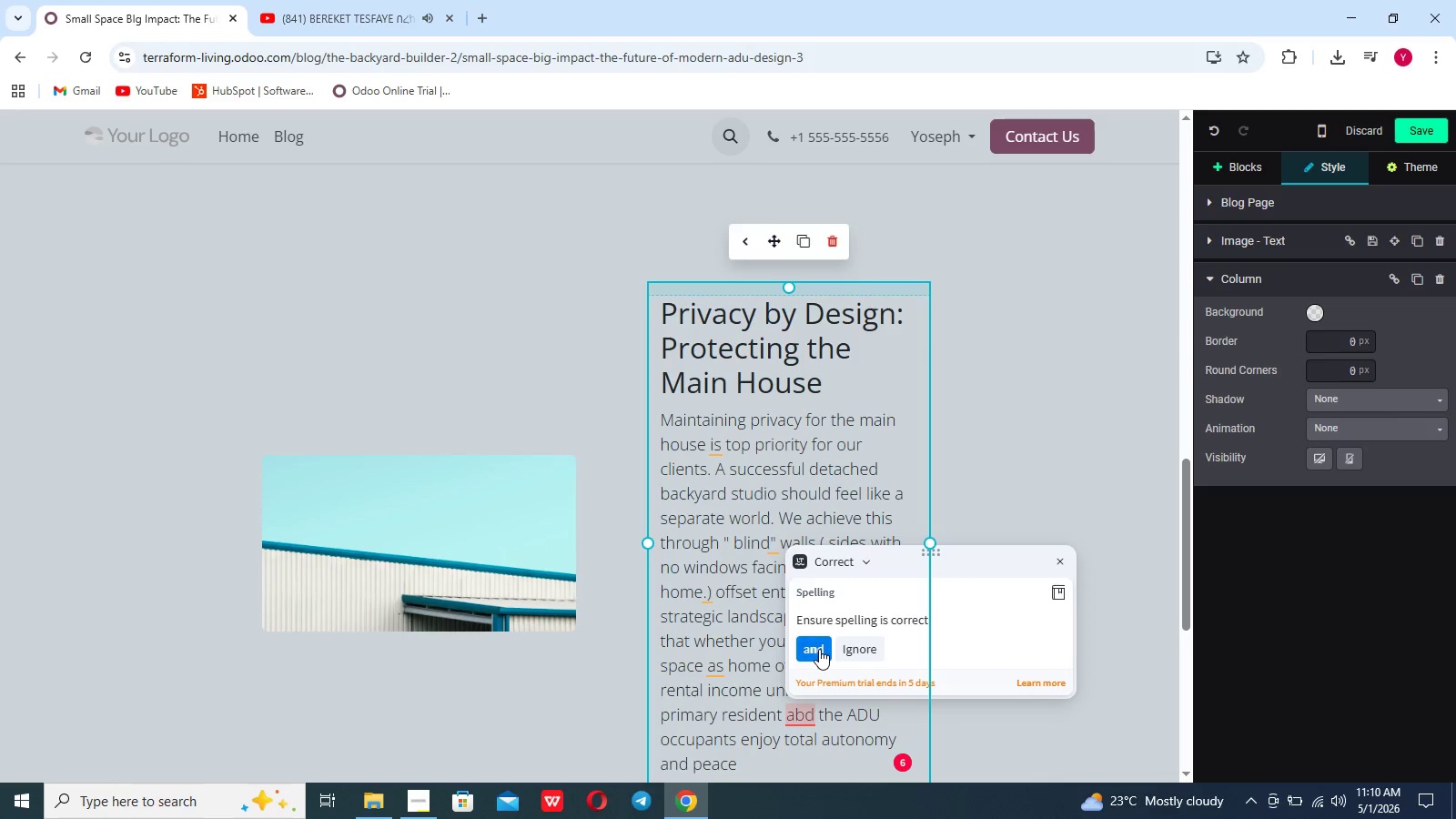 
left_click([819, 649])
 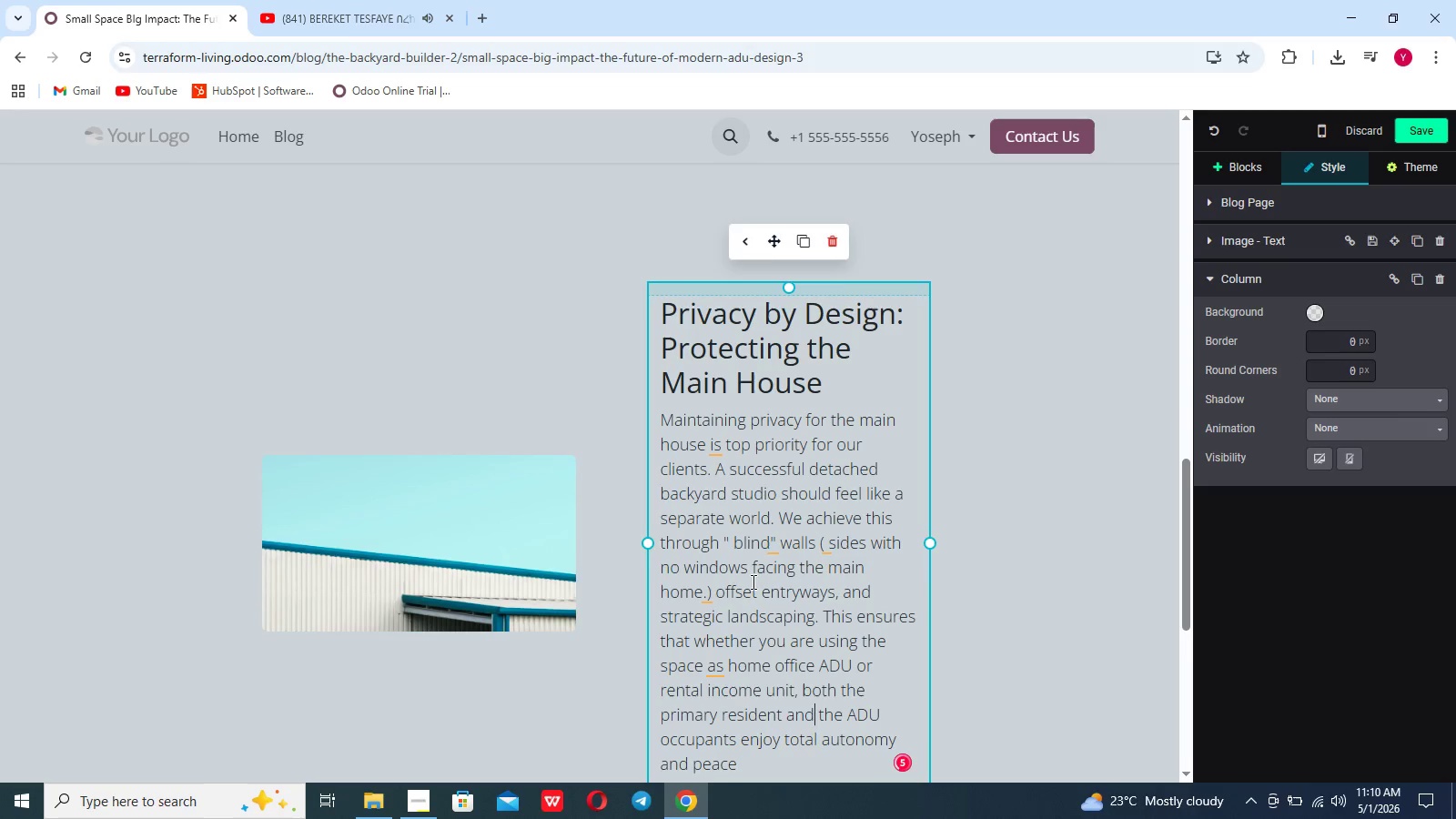 
scroll: coordinate [752, 581], scroll_direction: up, amount: 23.0
 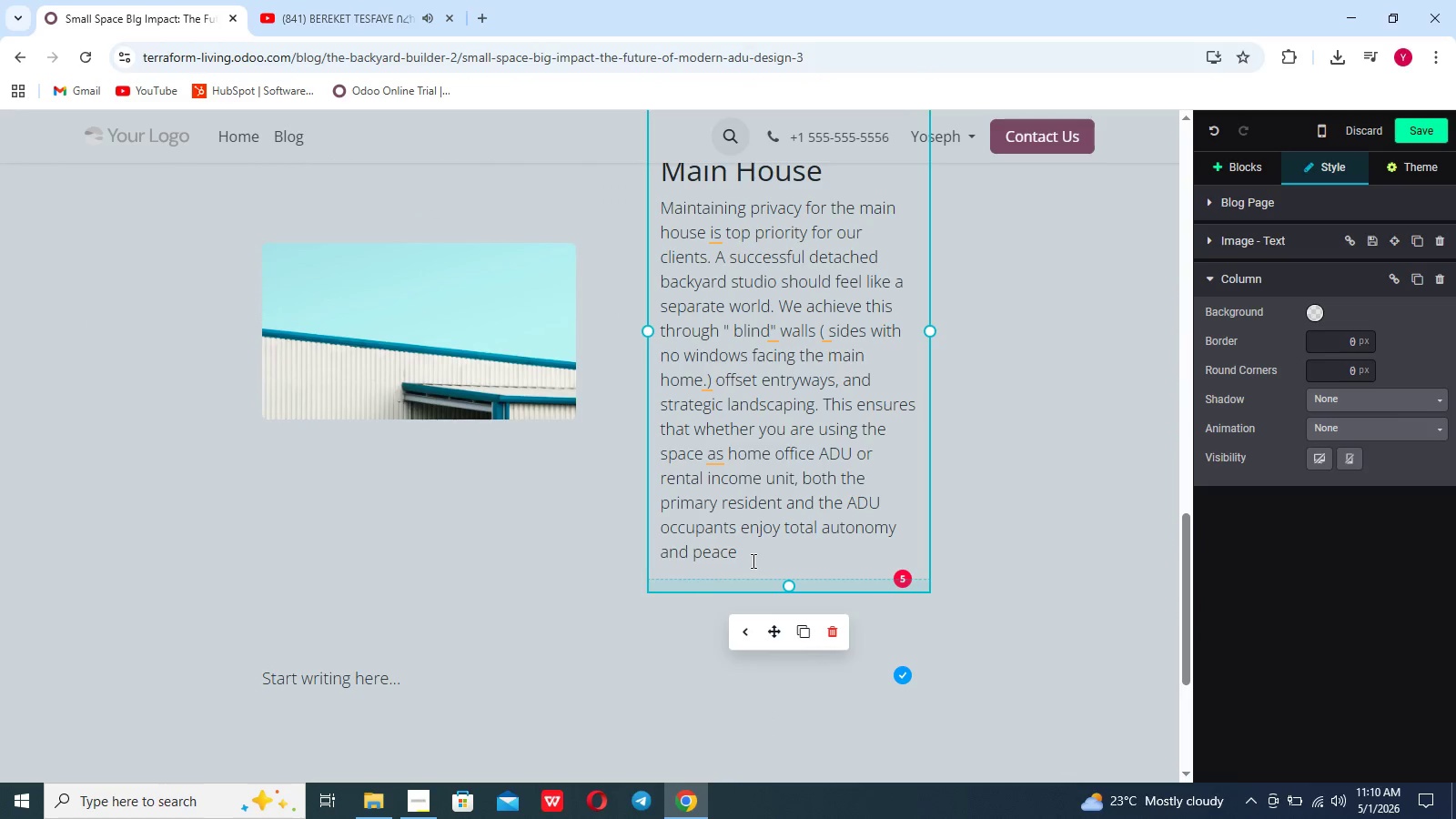 
left_click([752, 561])
 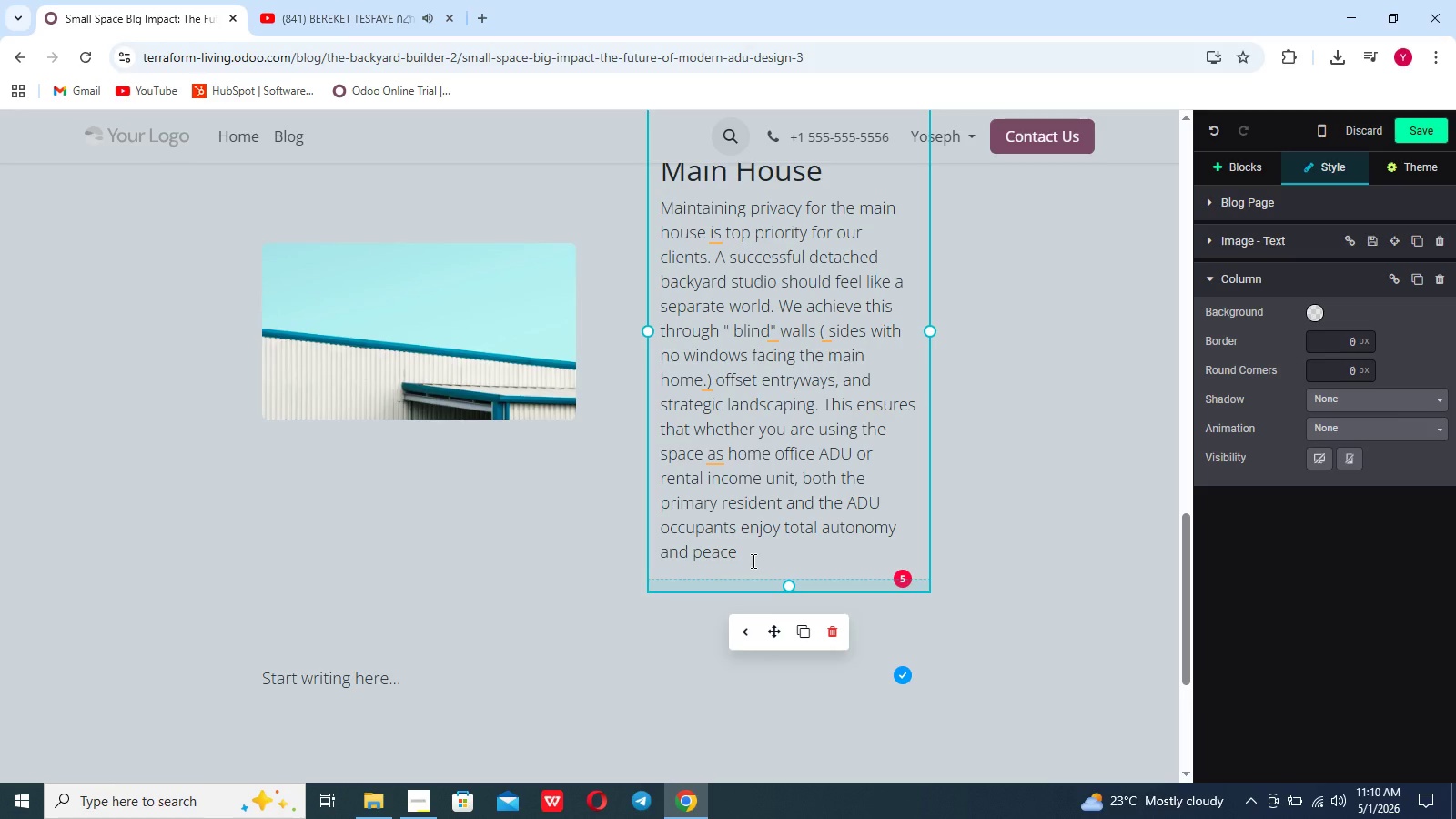 
key(Period)
 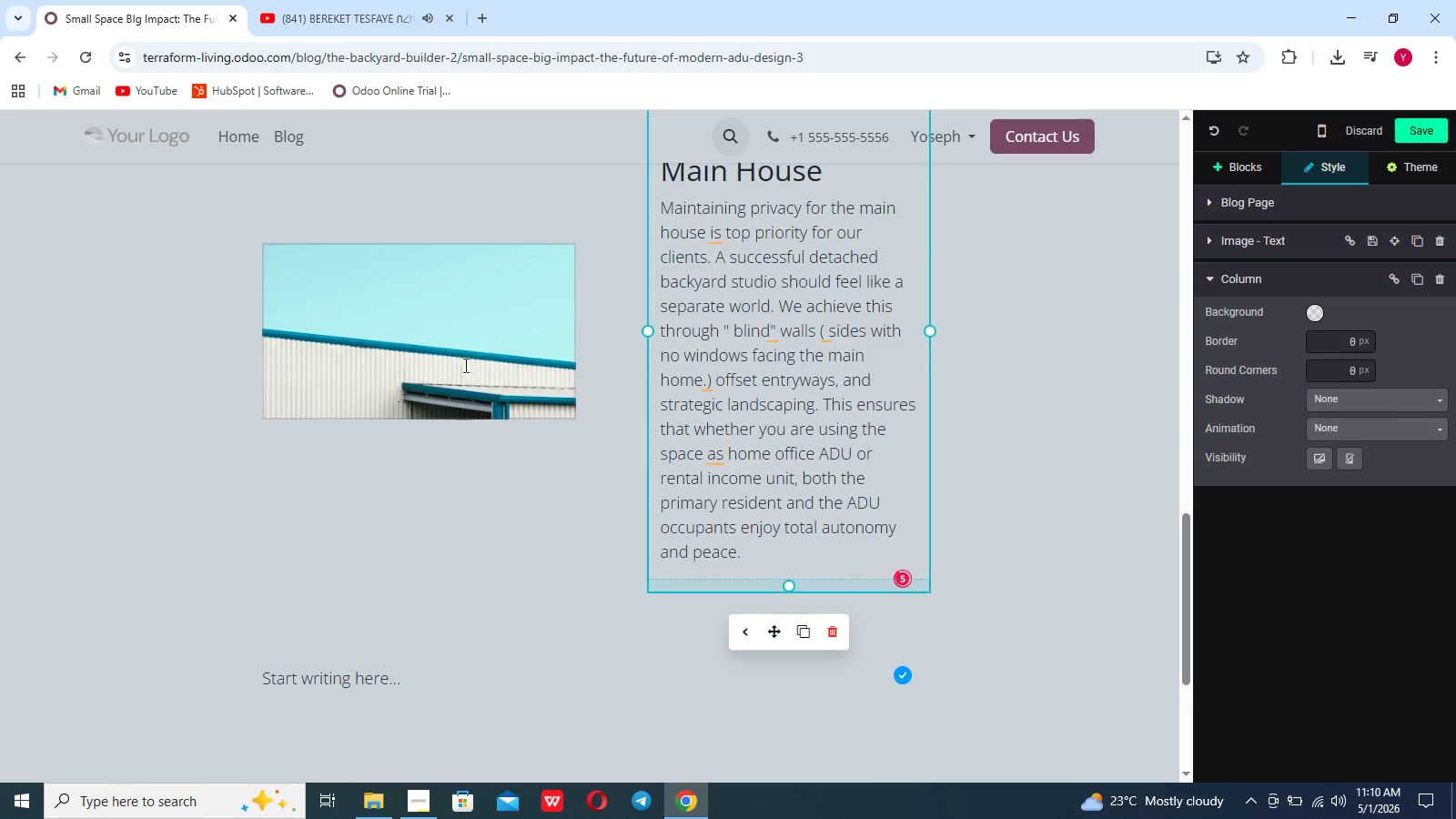 
double_click([464, 365])
 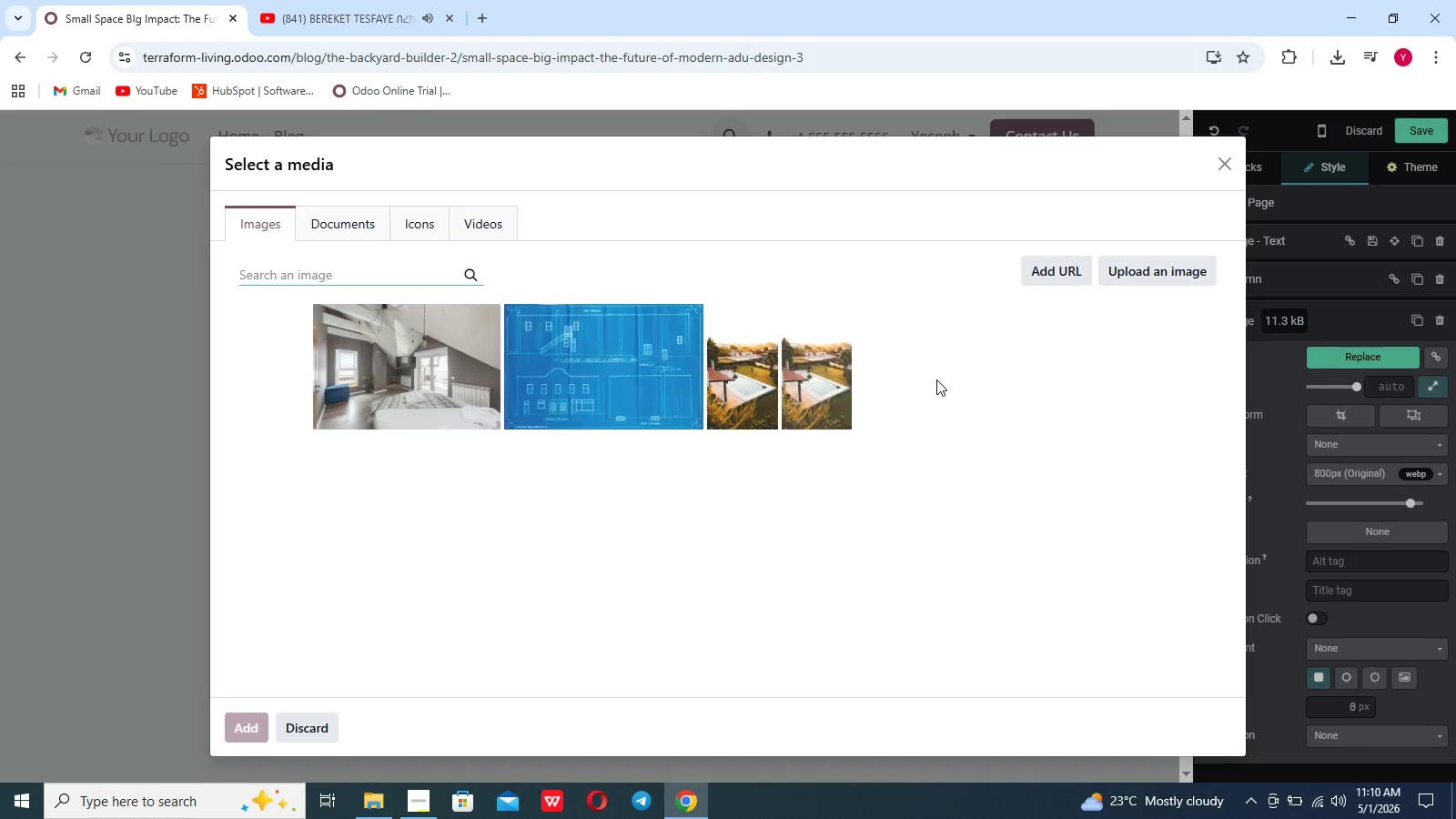 
left_click([1121, 271])
 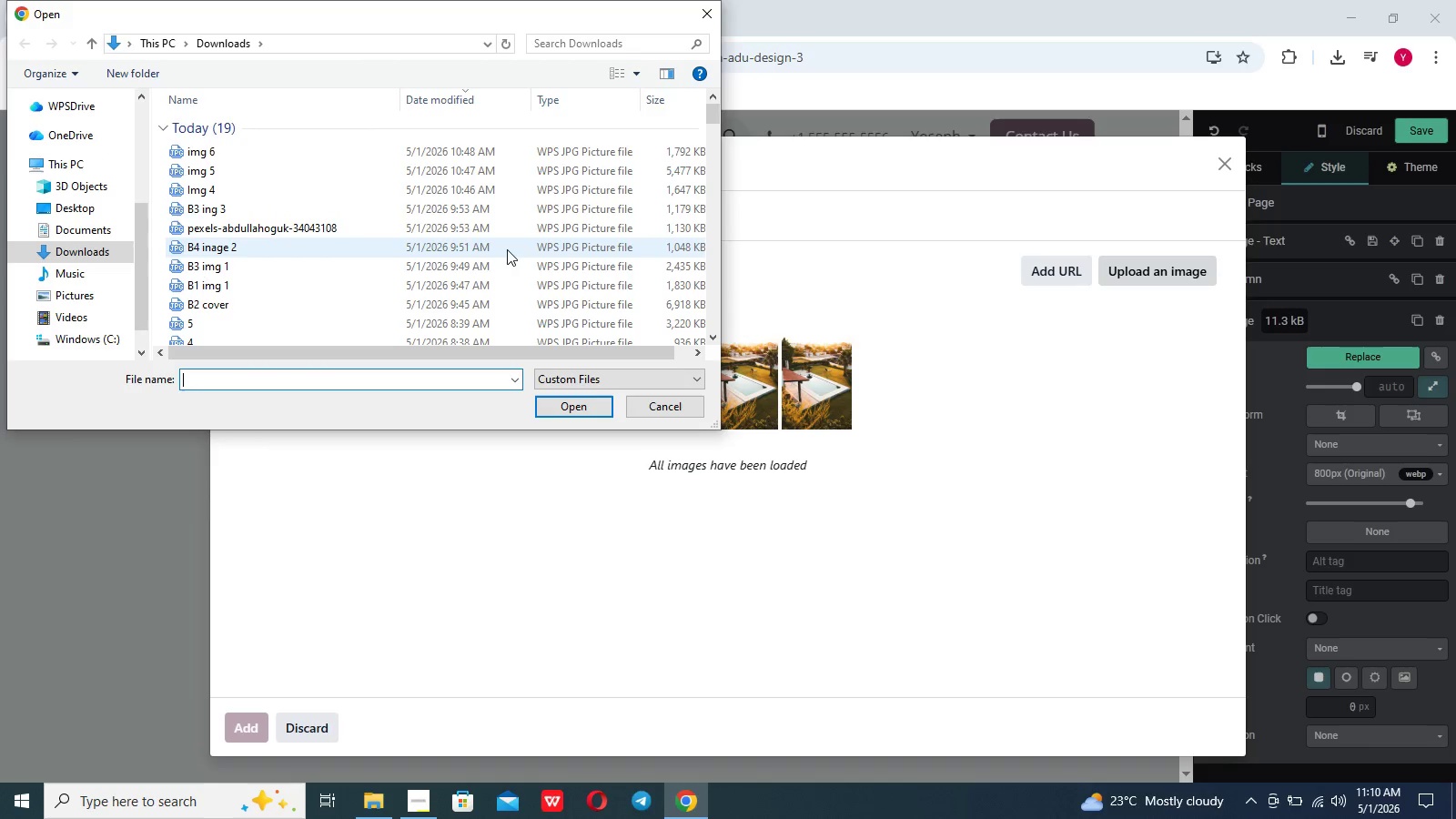 
left_click([511, 209])
 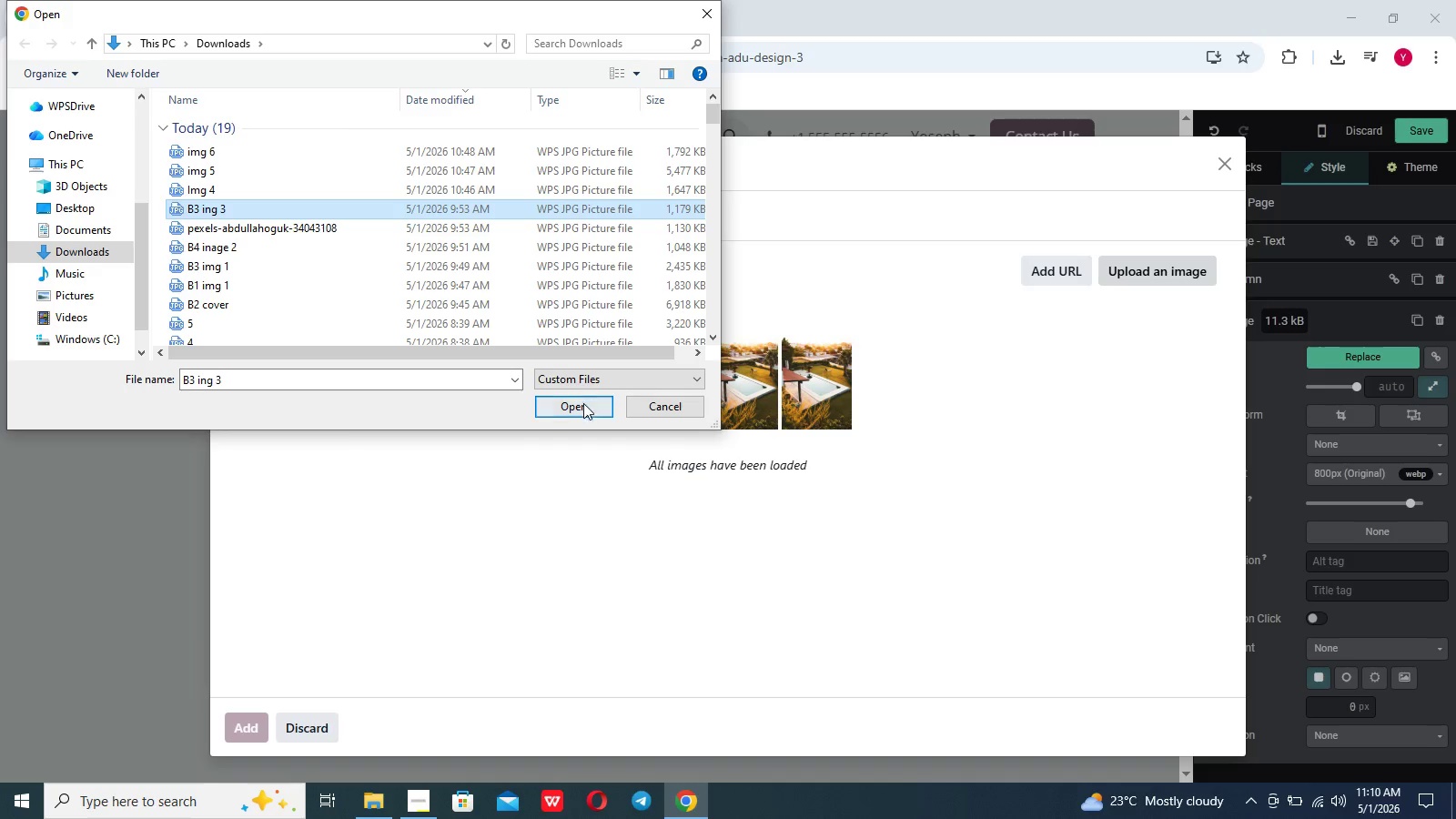 
left_click([581, 404])
 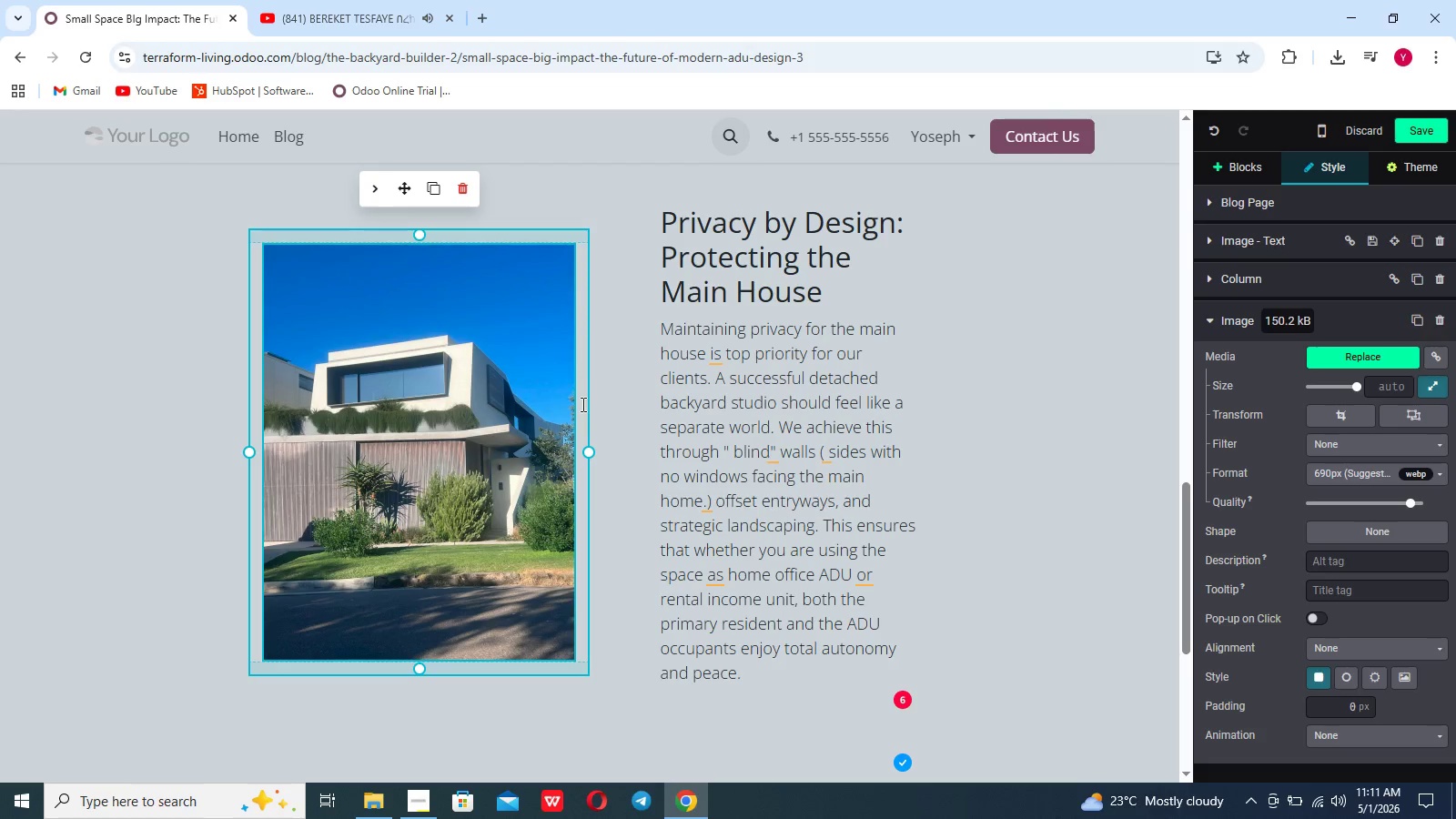 
wait(20.27)
 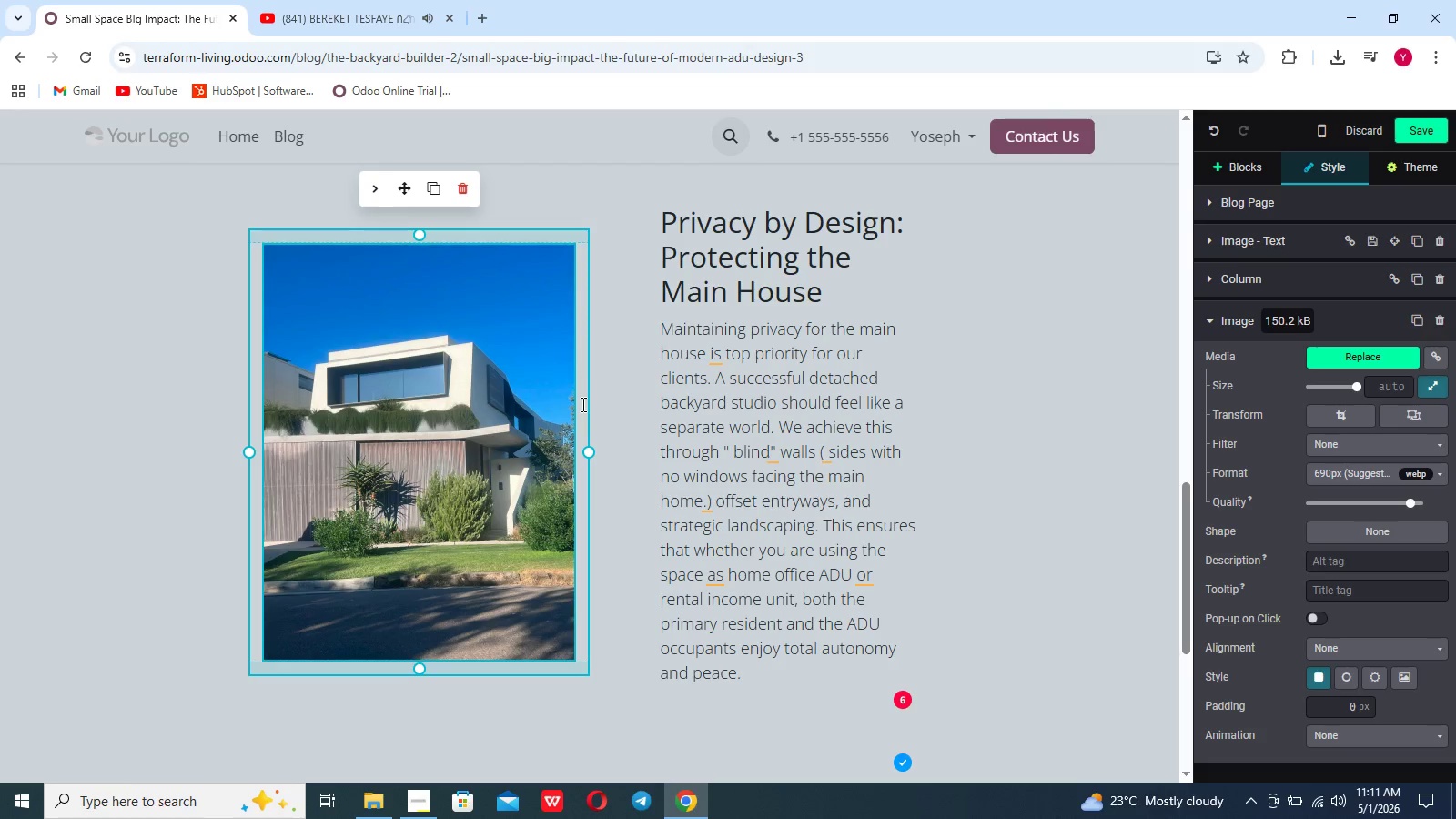 
left_click([1015, 538])
 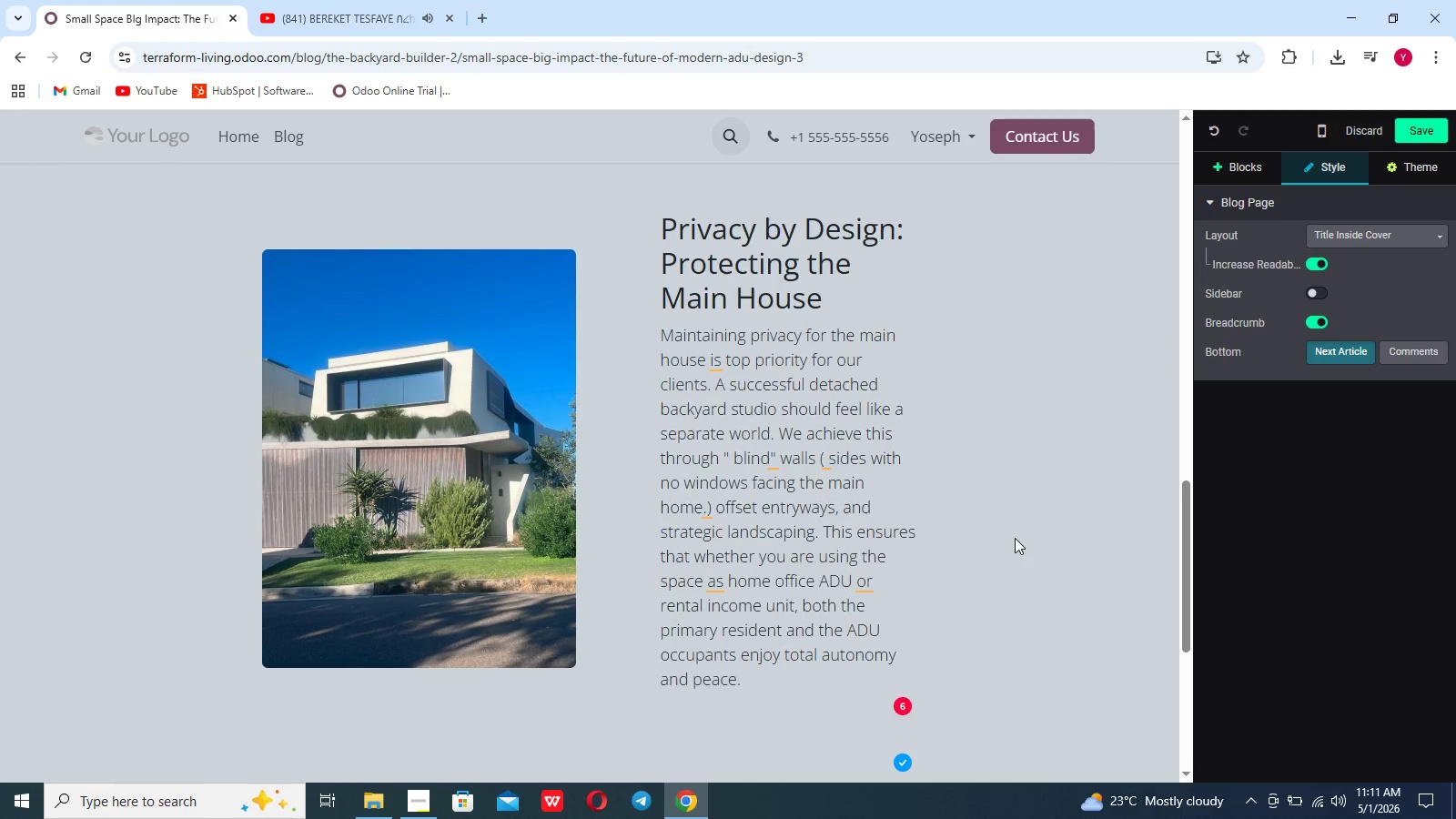 
scroll: coordinate [1015, 538], scroll_direction: down, amount: 10.0
 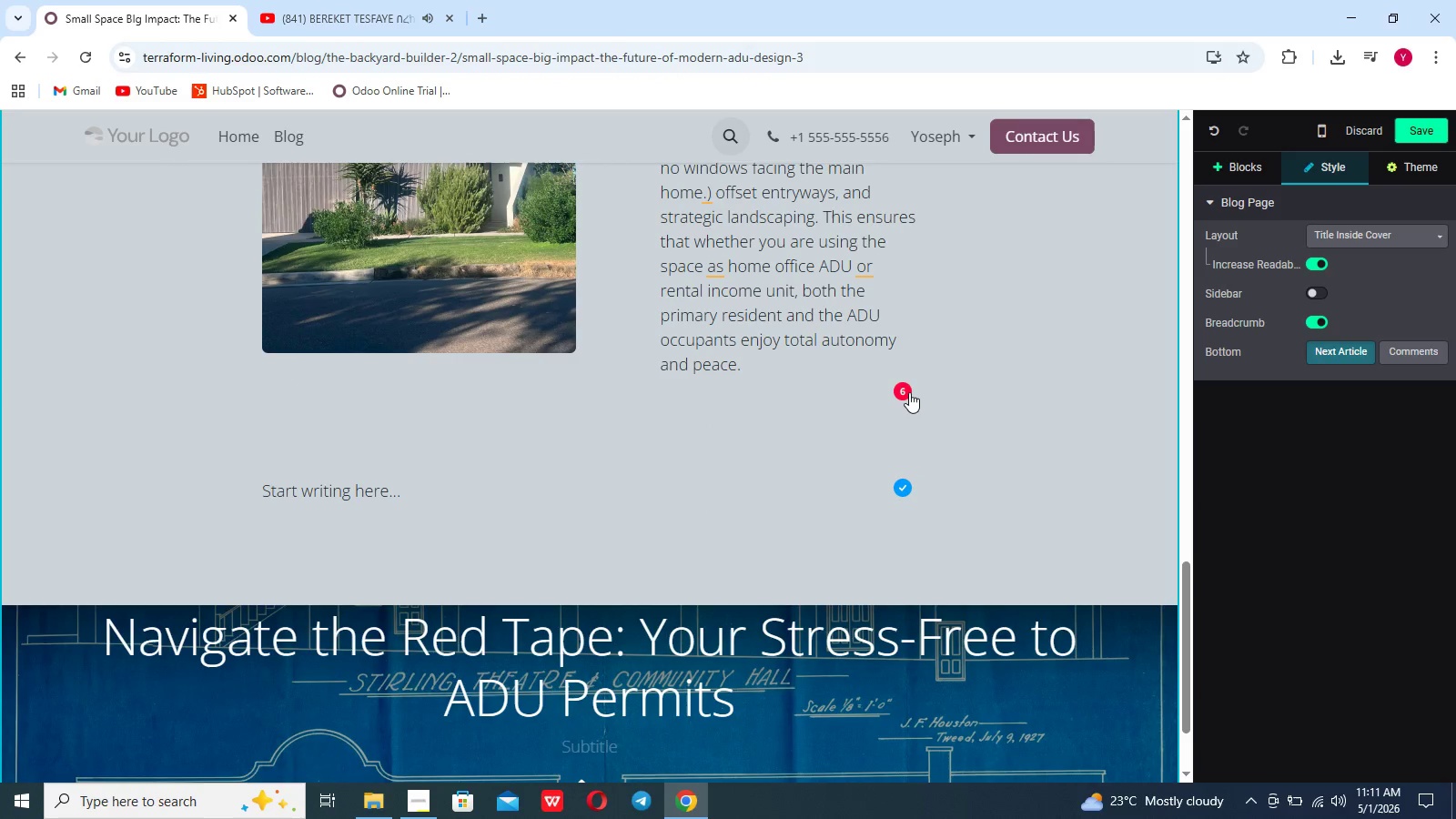 
left_click([909, 393])
 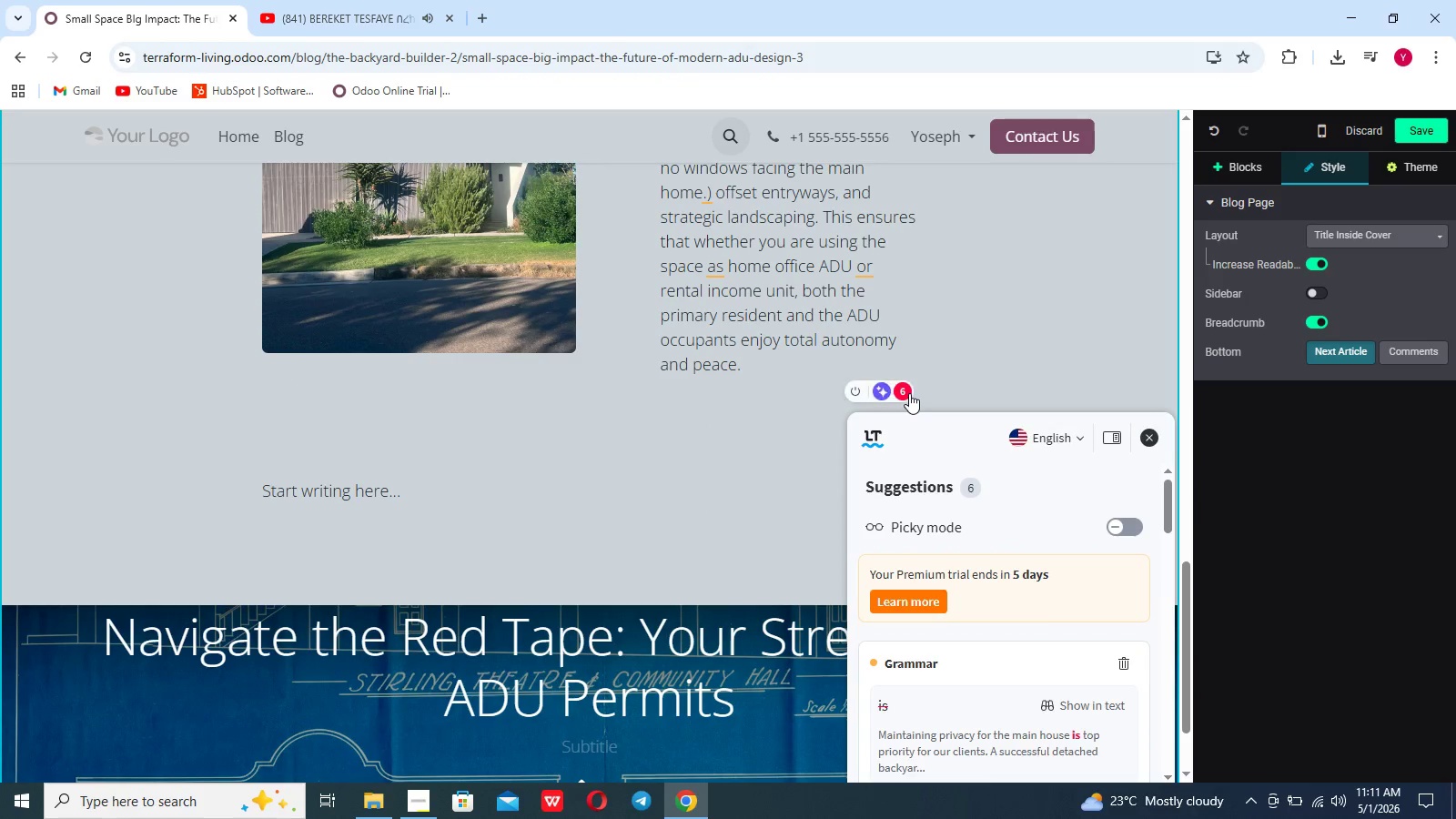 
scroll: coordinate [864, 478], scroll_direction: down, amount: 6.0
 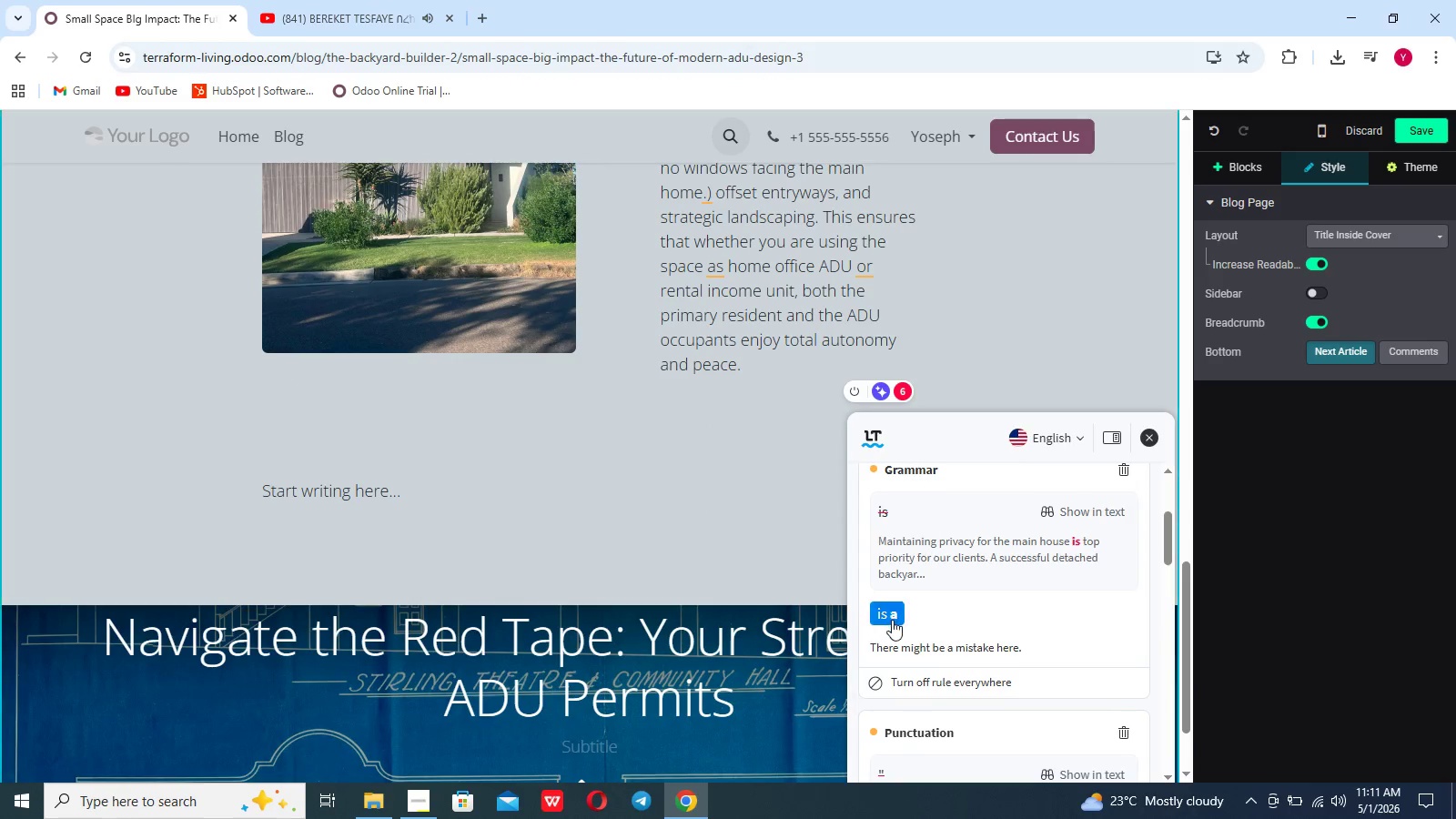 
left_click([892, 620])
 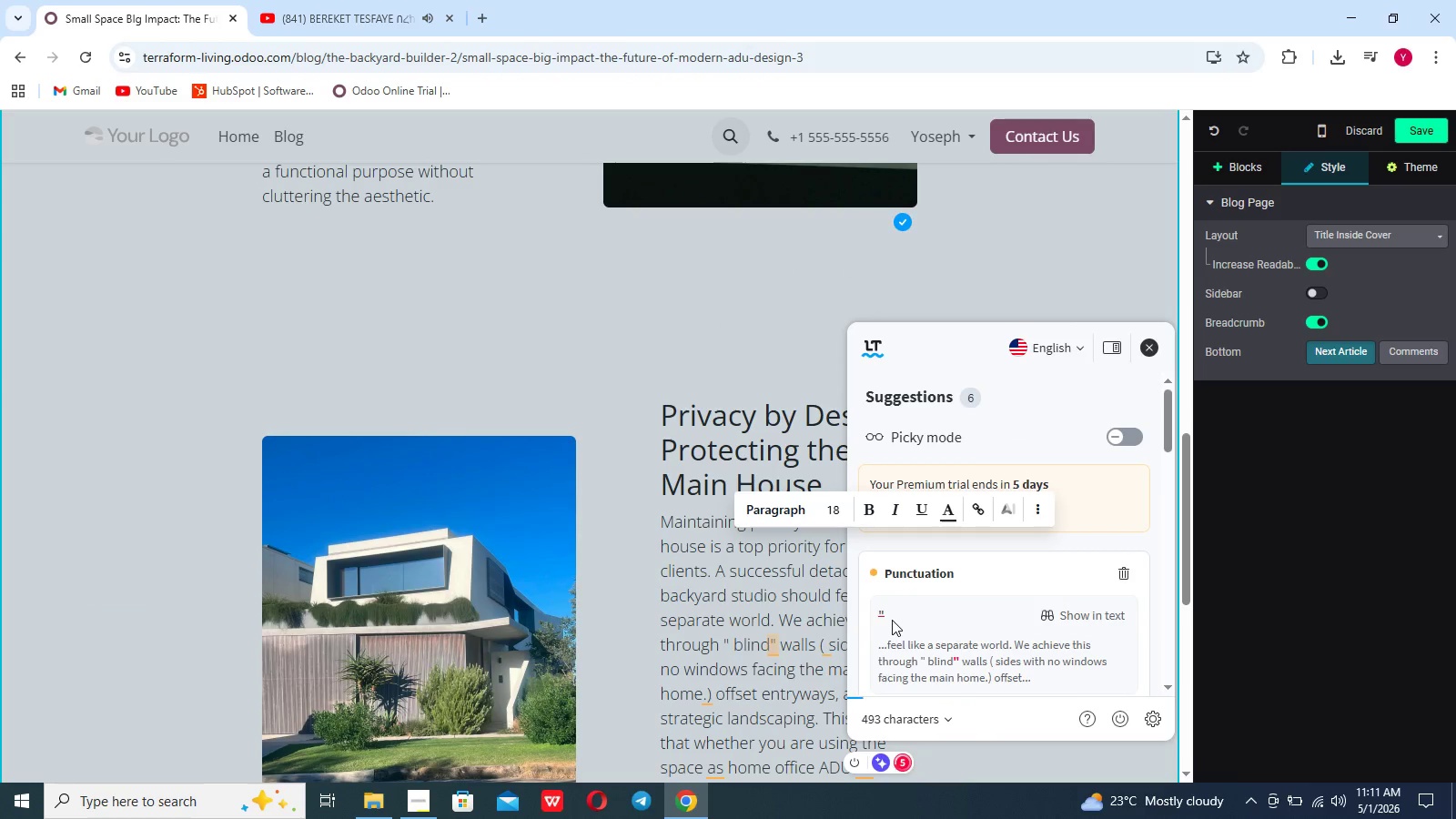 
scroll: coordinate [956, 602], scroll_direction: down, amount: 22.0
 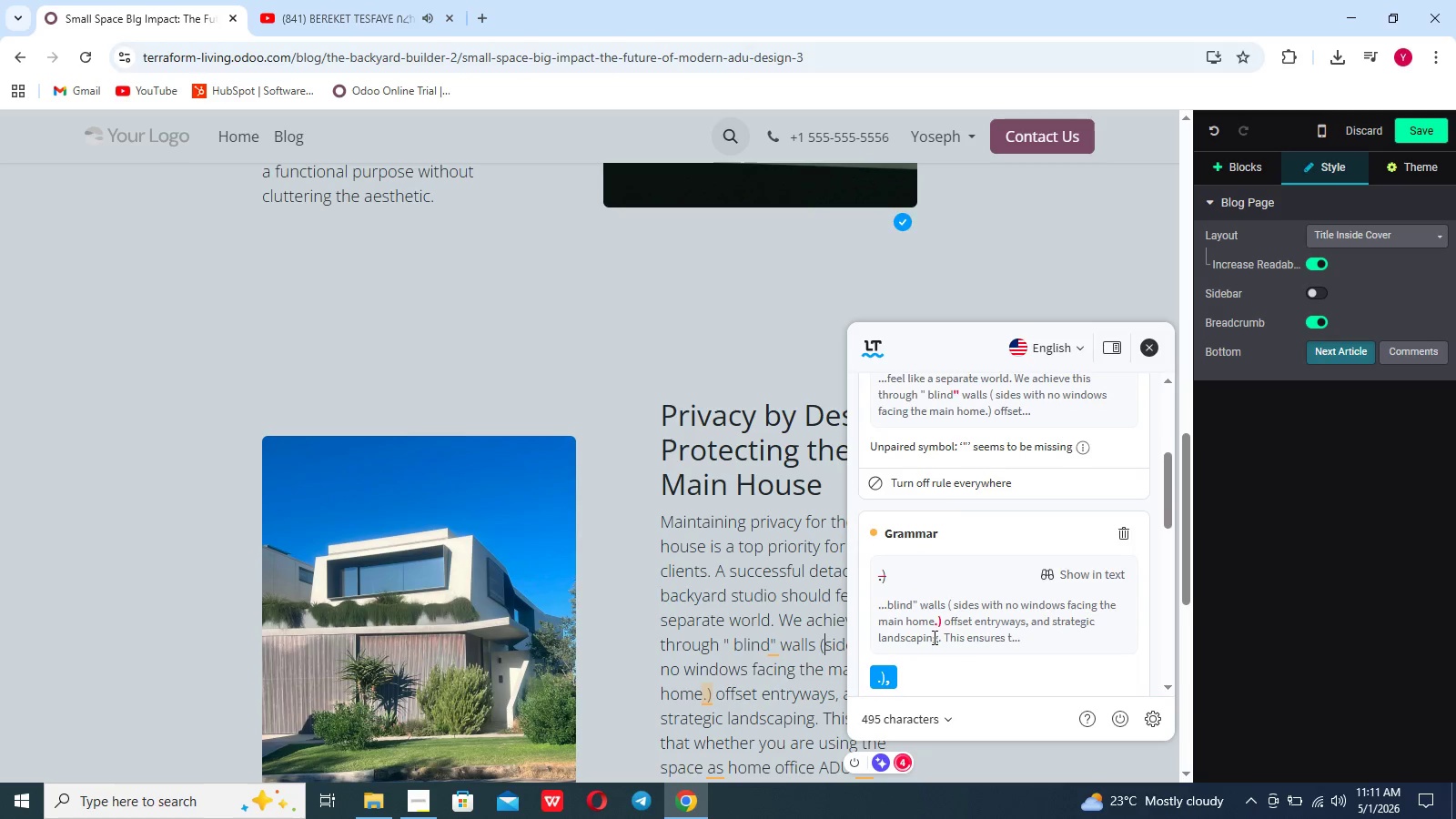 
left_click([877, 680])
 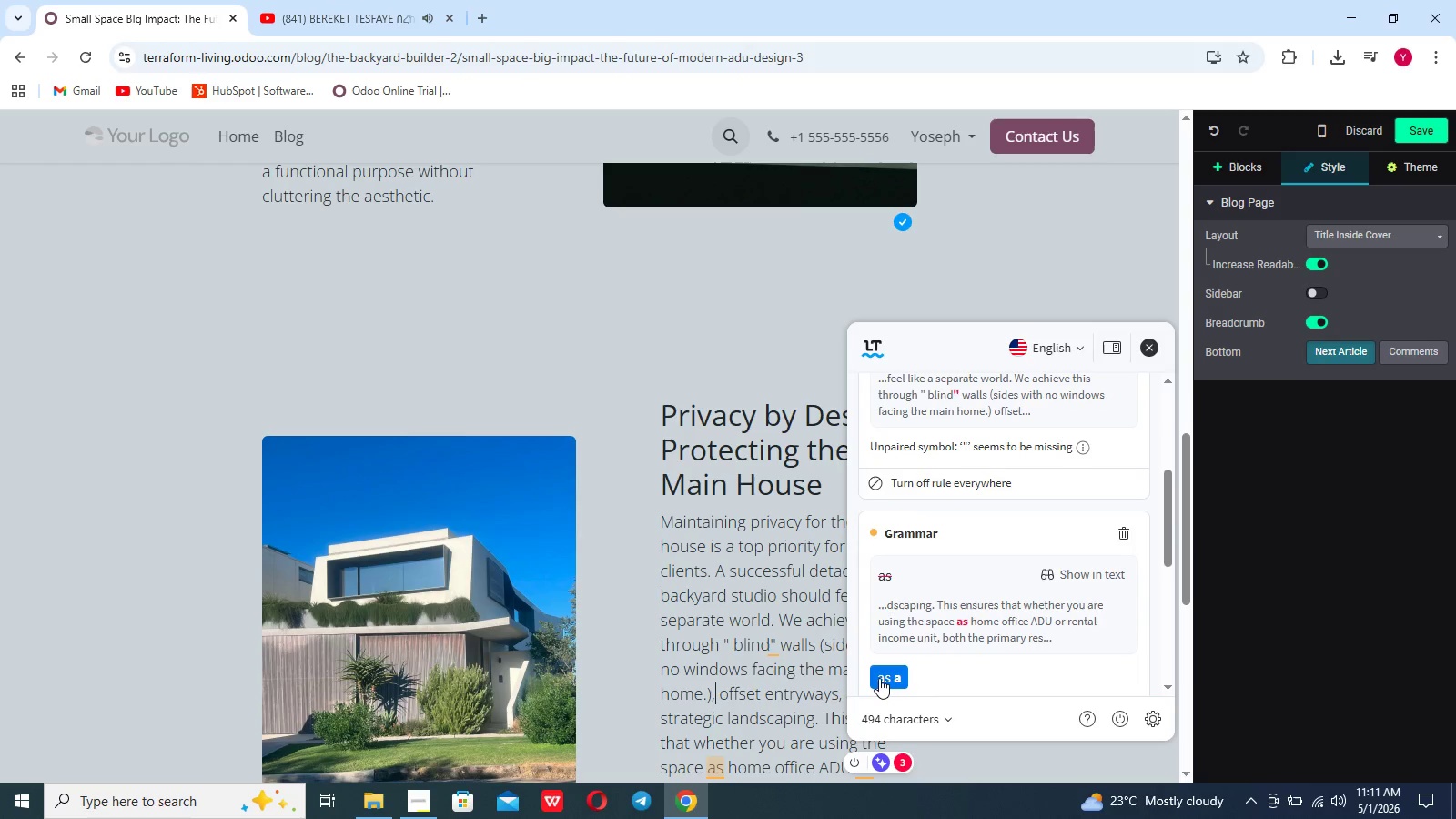 
left_click([883, 678])
 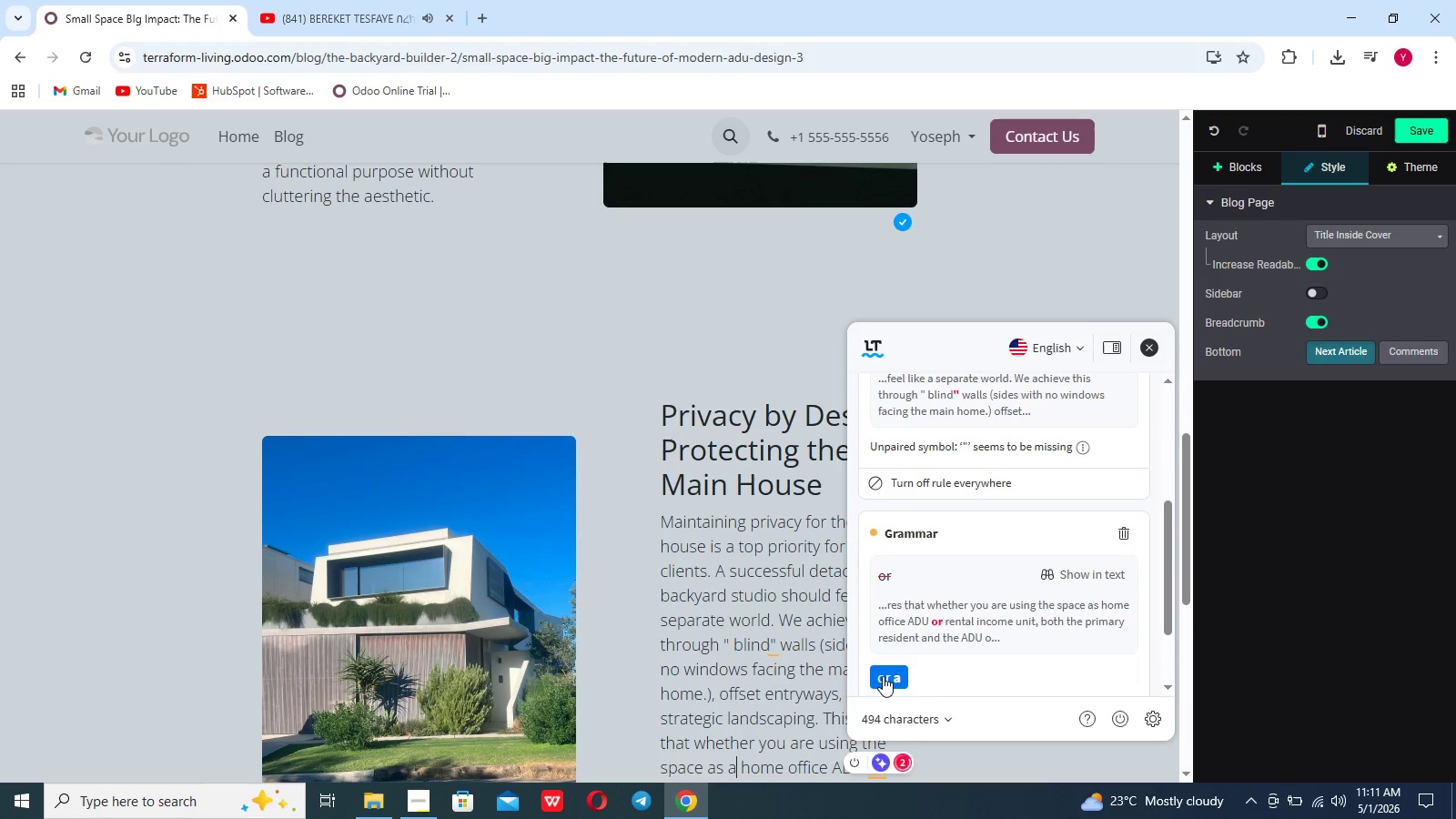 
left_click([883, 676])
 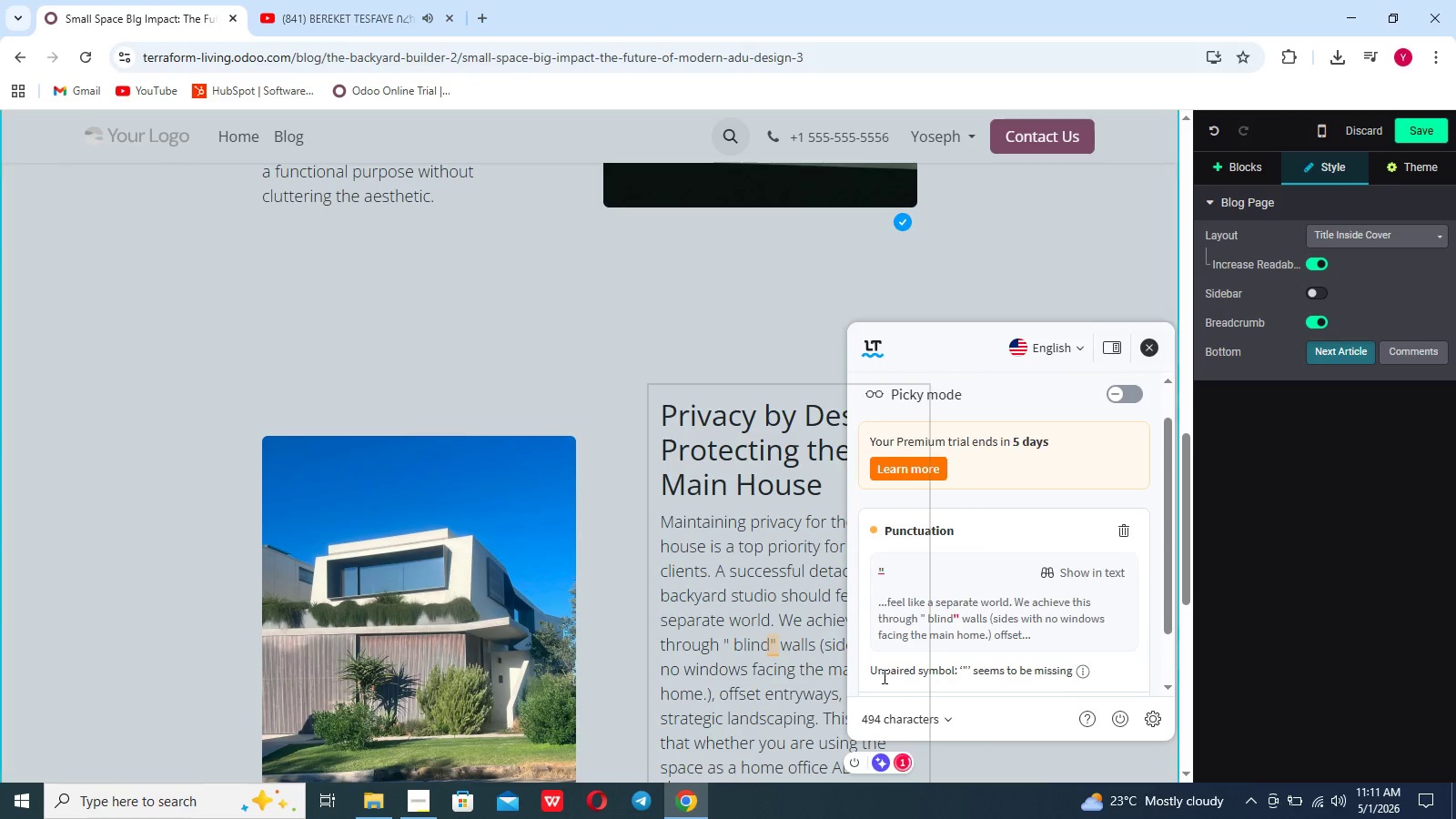 
scroll: coordinate [883, 676], scroll_direction: down, amount: 6.0
 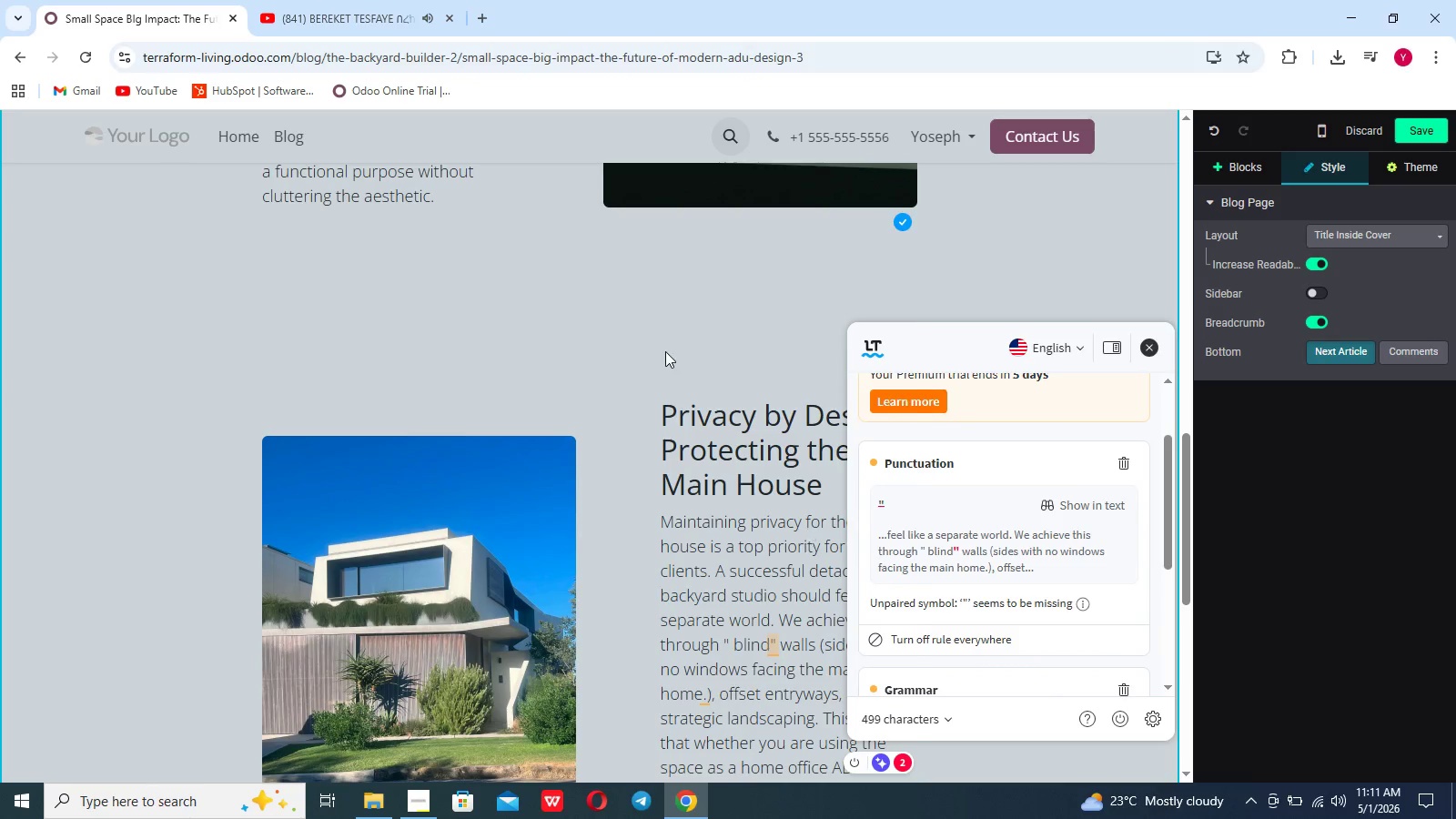 
left_click([658, 336])
 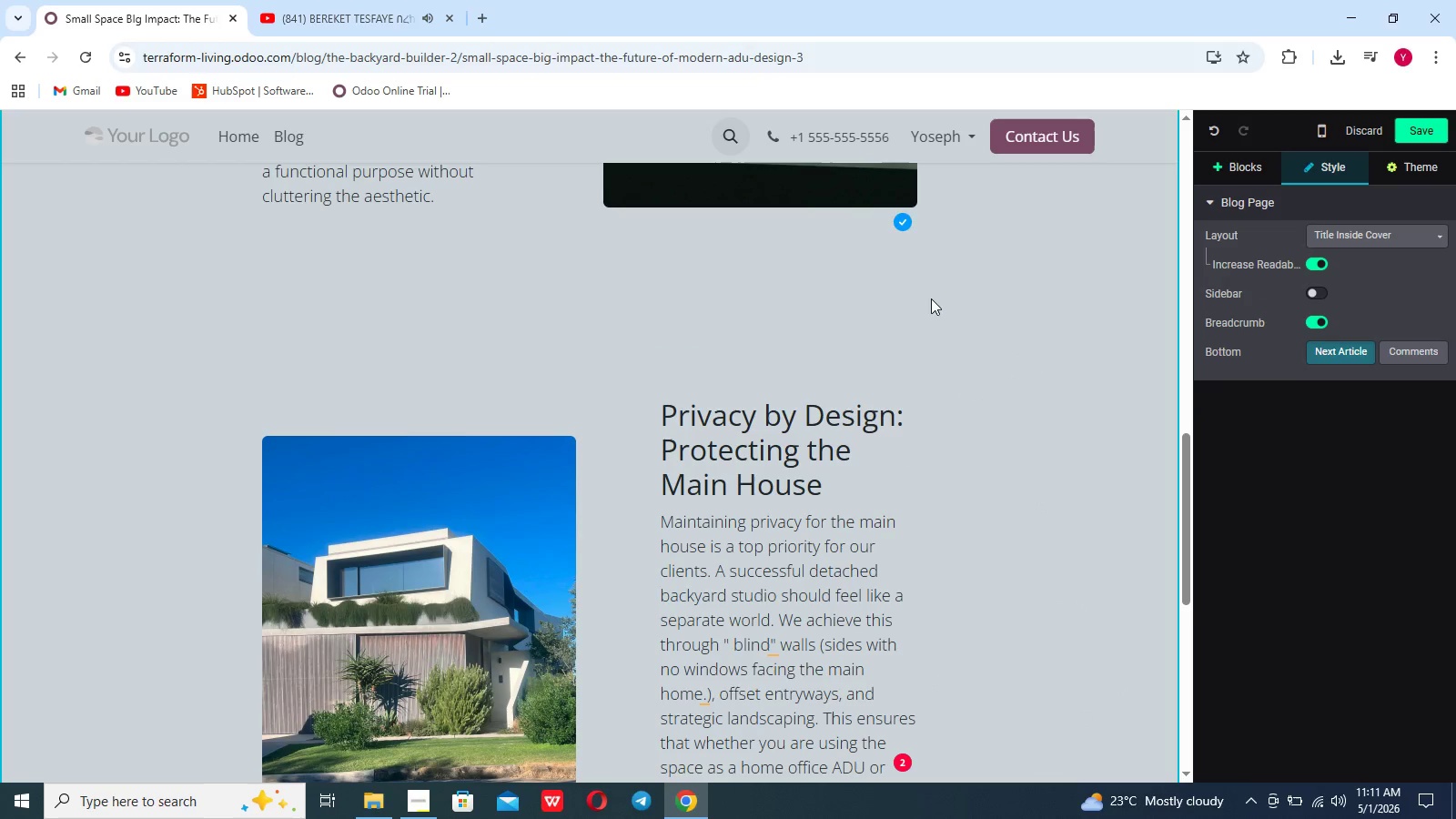 
left_click([773, 304])
 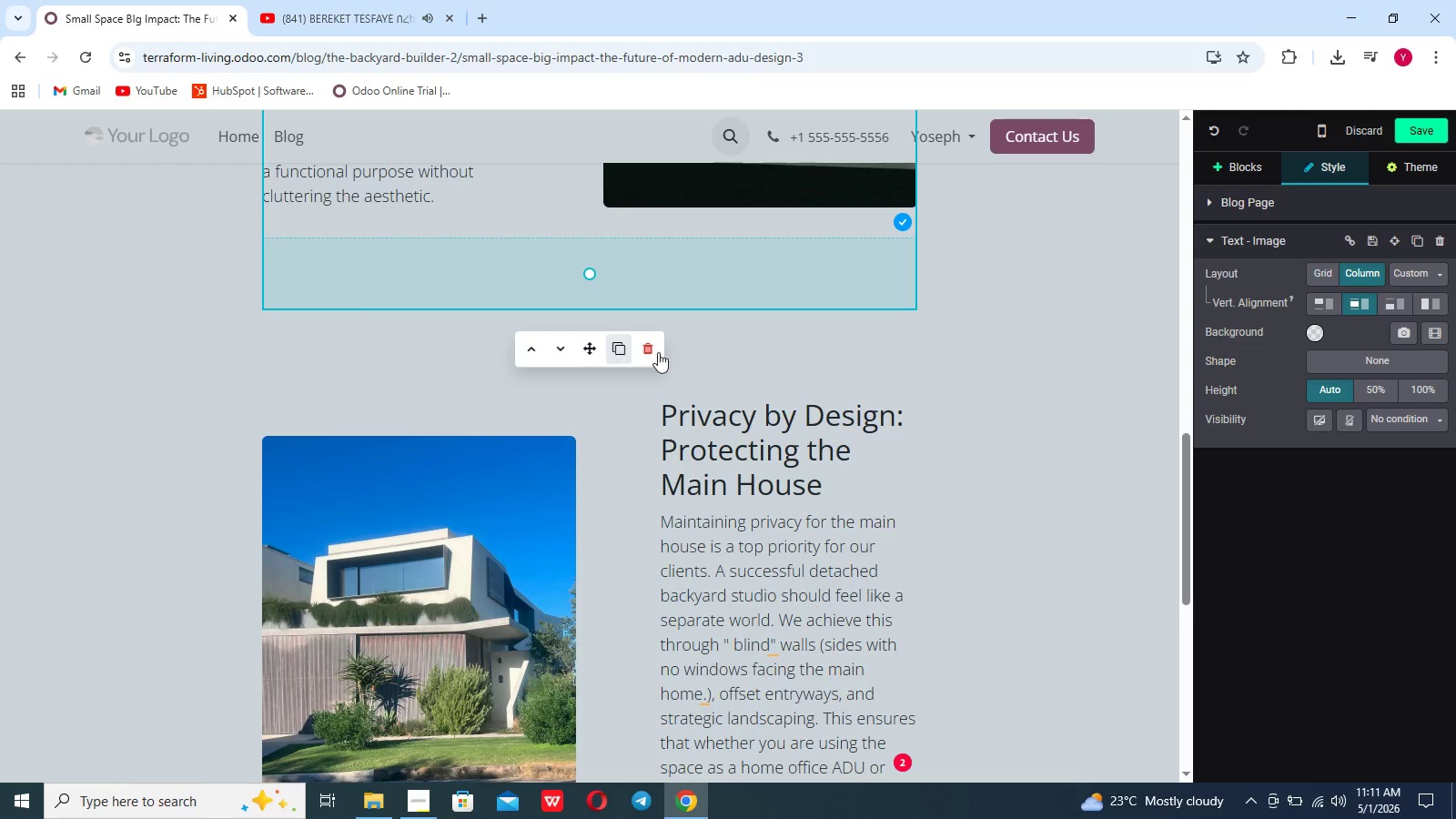 
left_click([760, 359])
 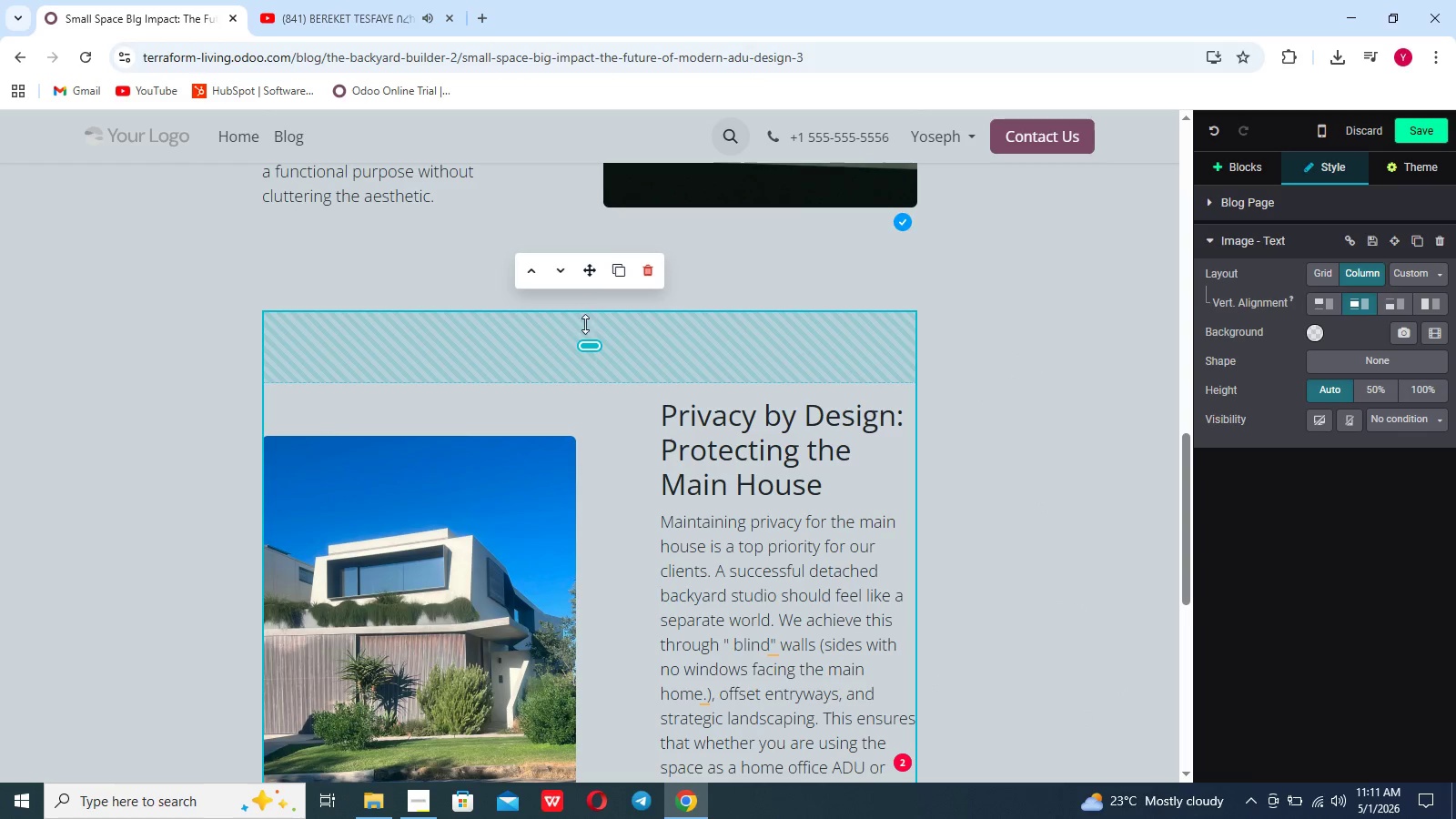 
left_click_drag(start_coordinate=[585, 351], to_coordinate=[583, 268])
 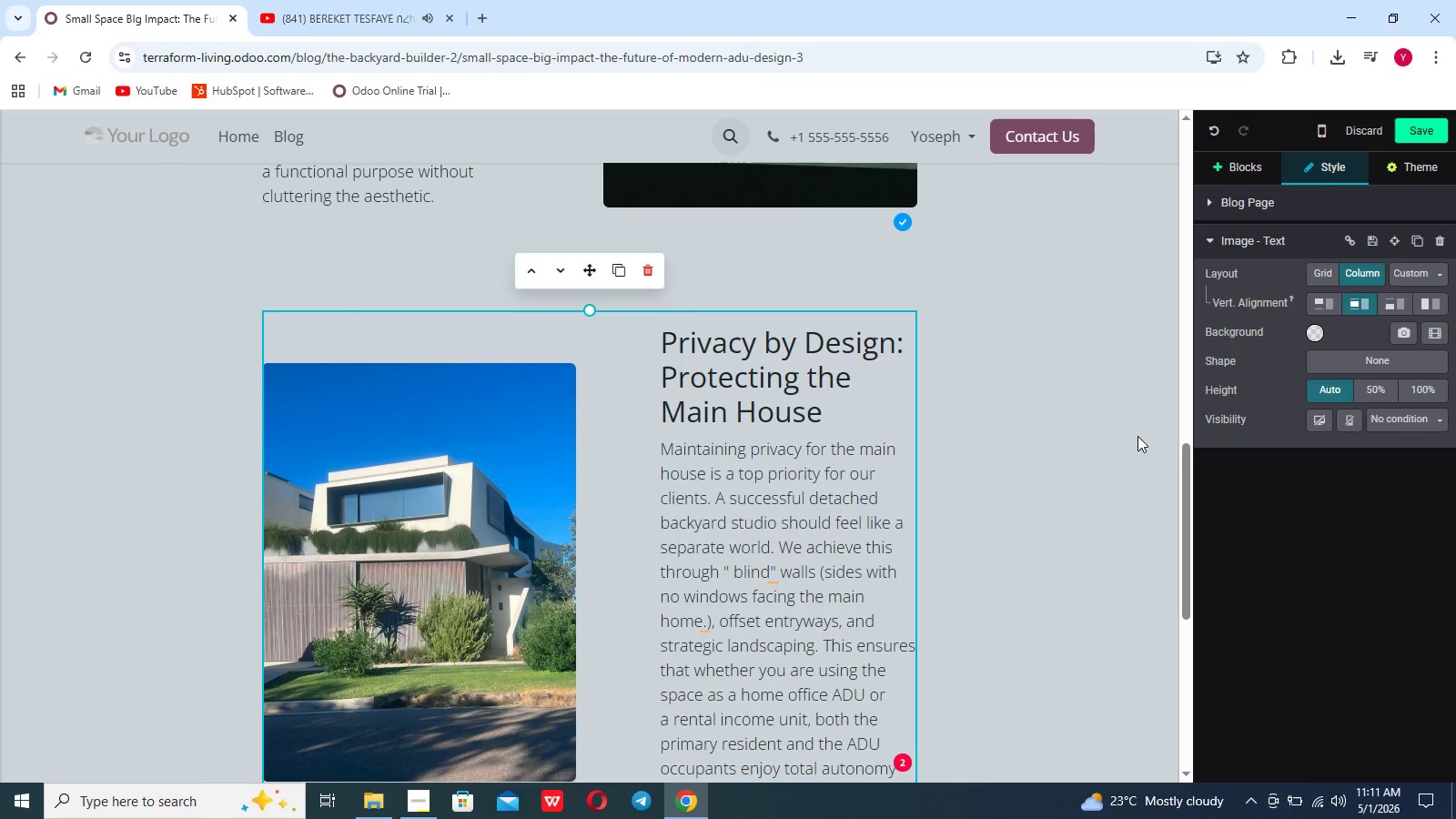 
left_click([1138, 436])
 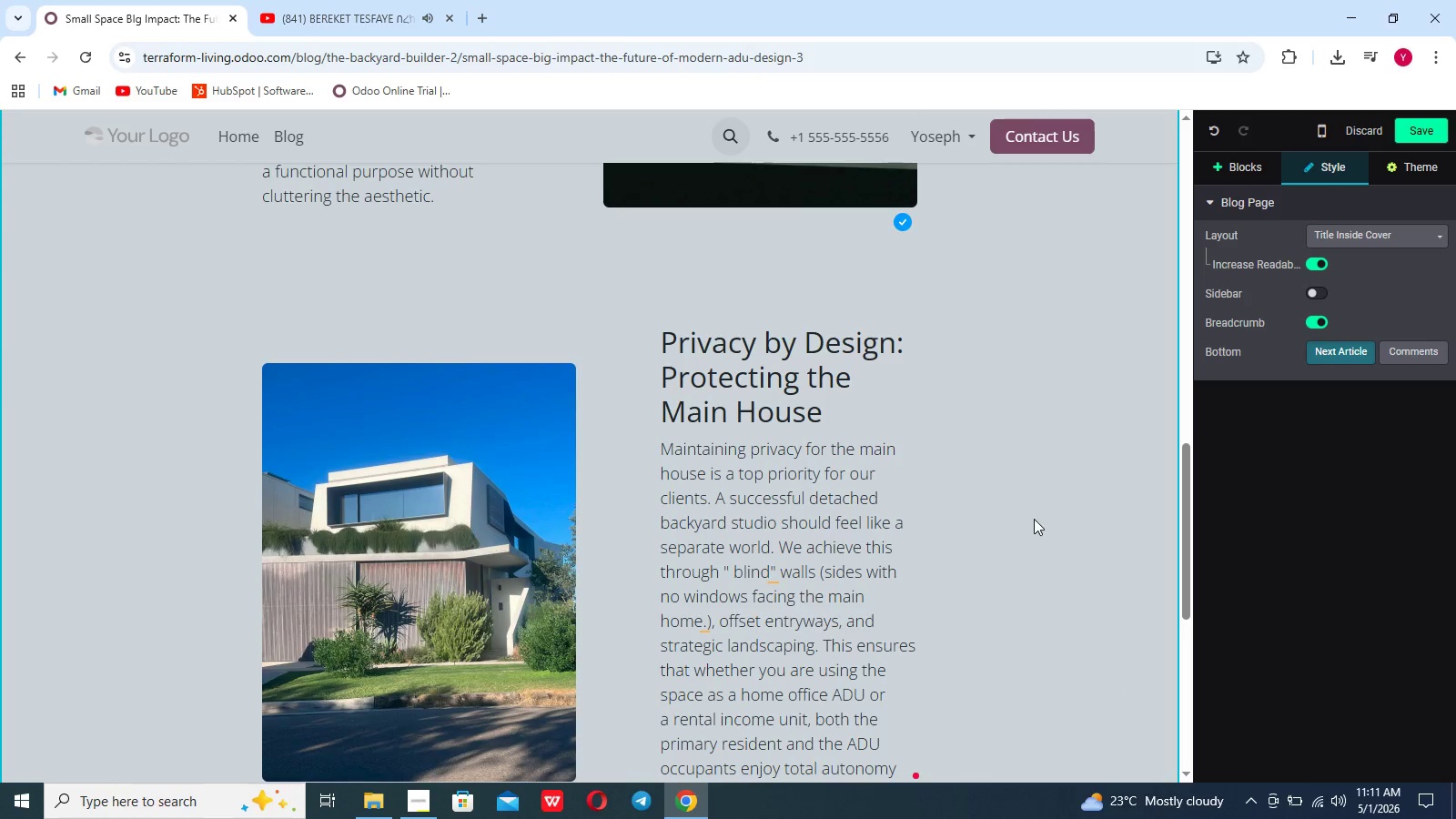 
scroll: coordinate [1034, 519], scroll_direction: down, amount: 11.0
 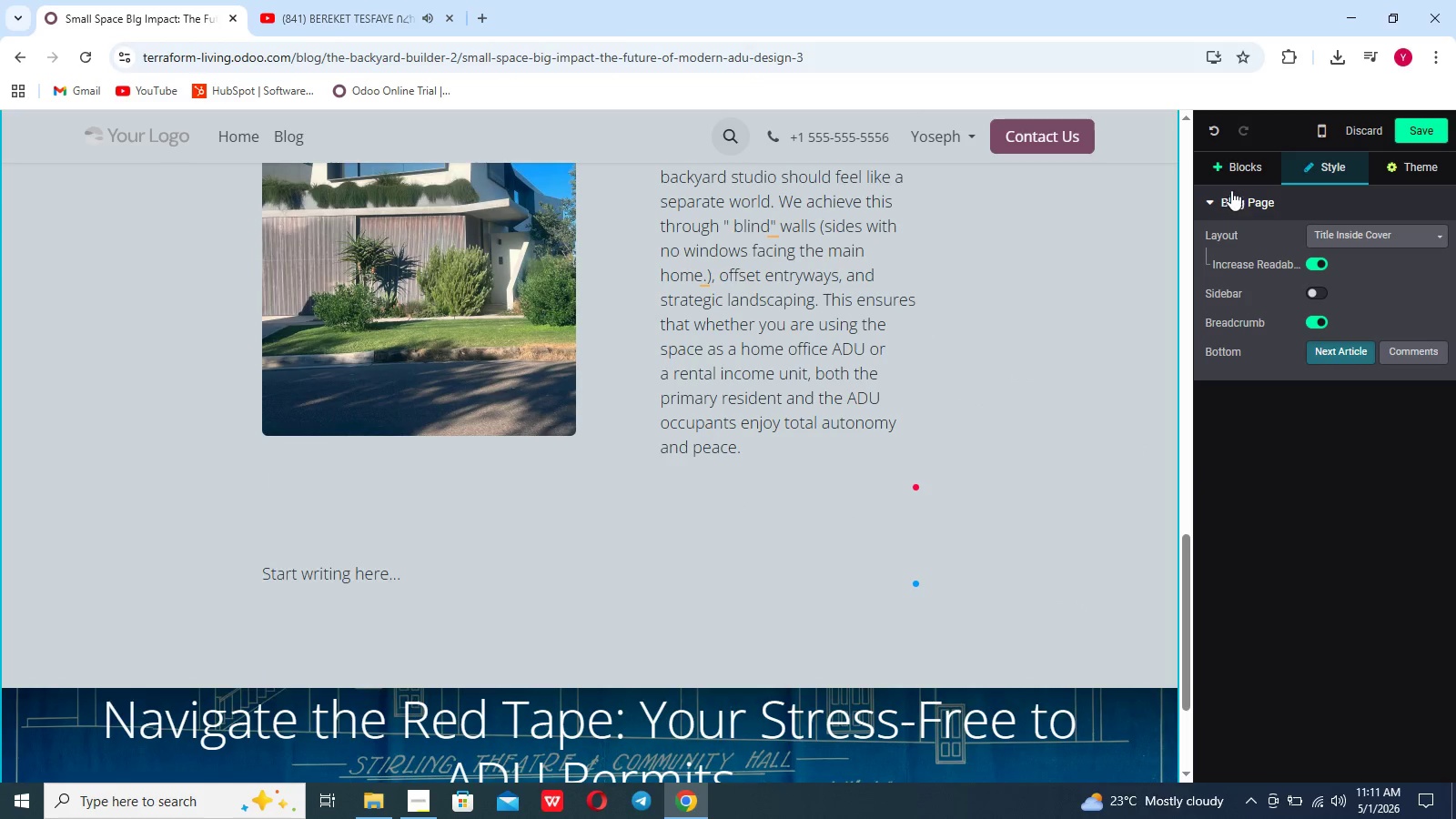 
left_click([1233, 177])
 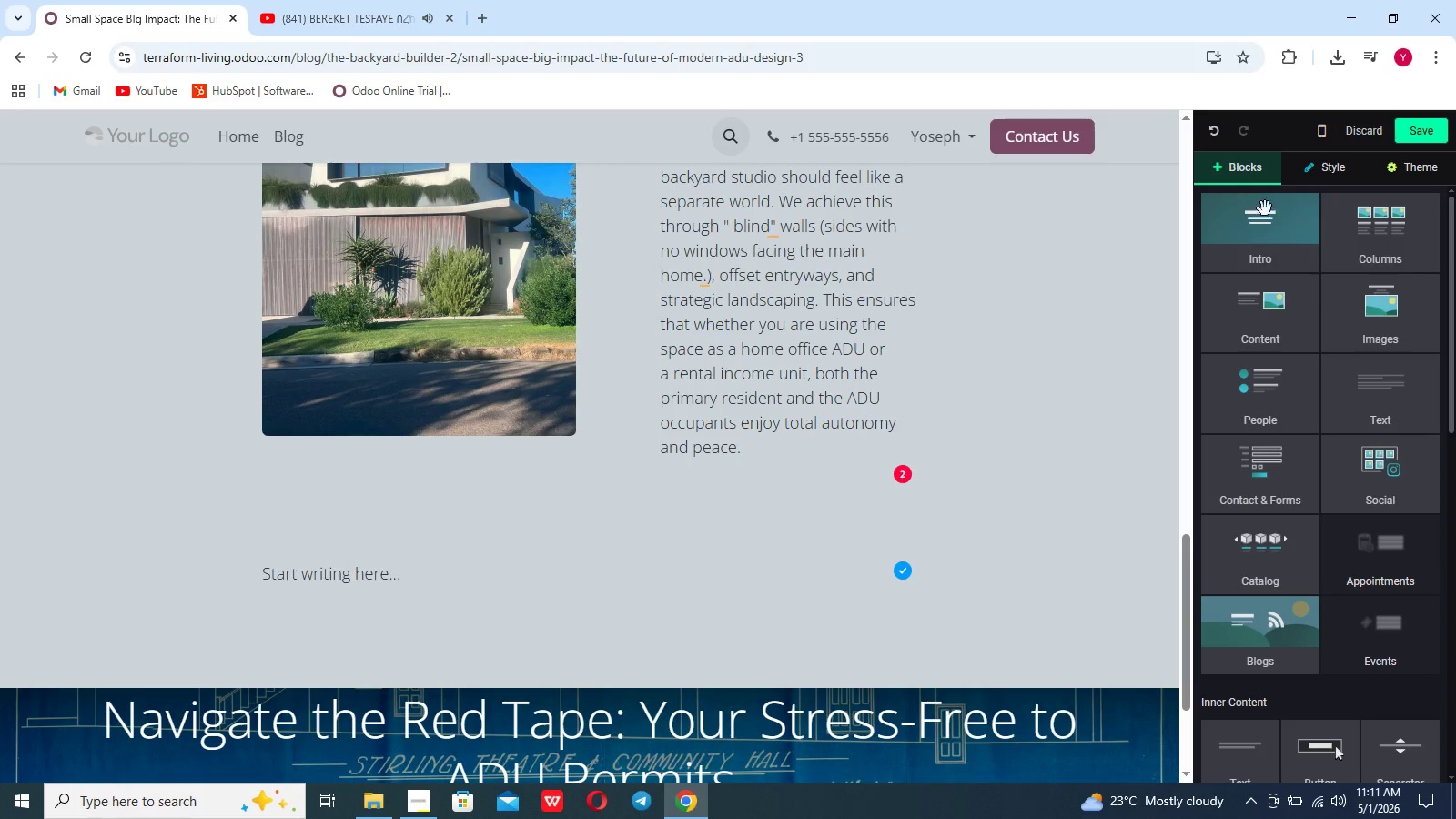 
left_click([1348, 259])
 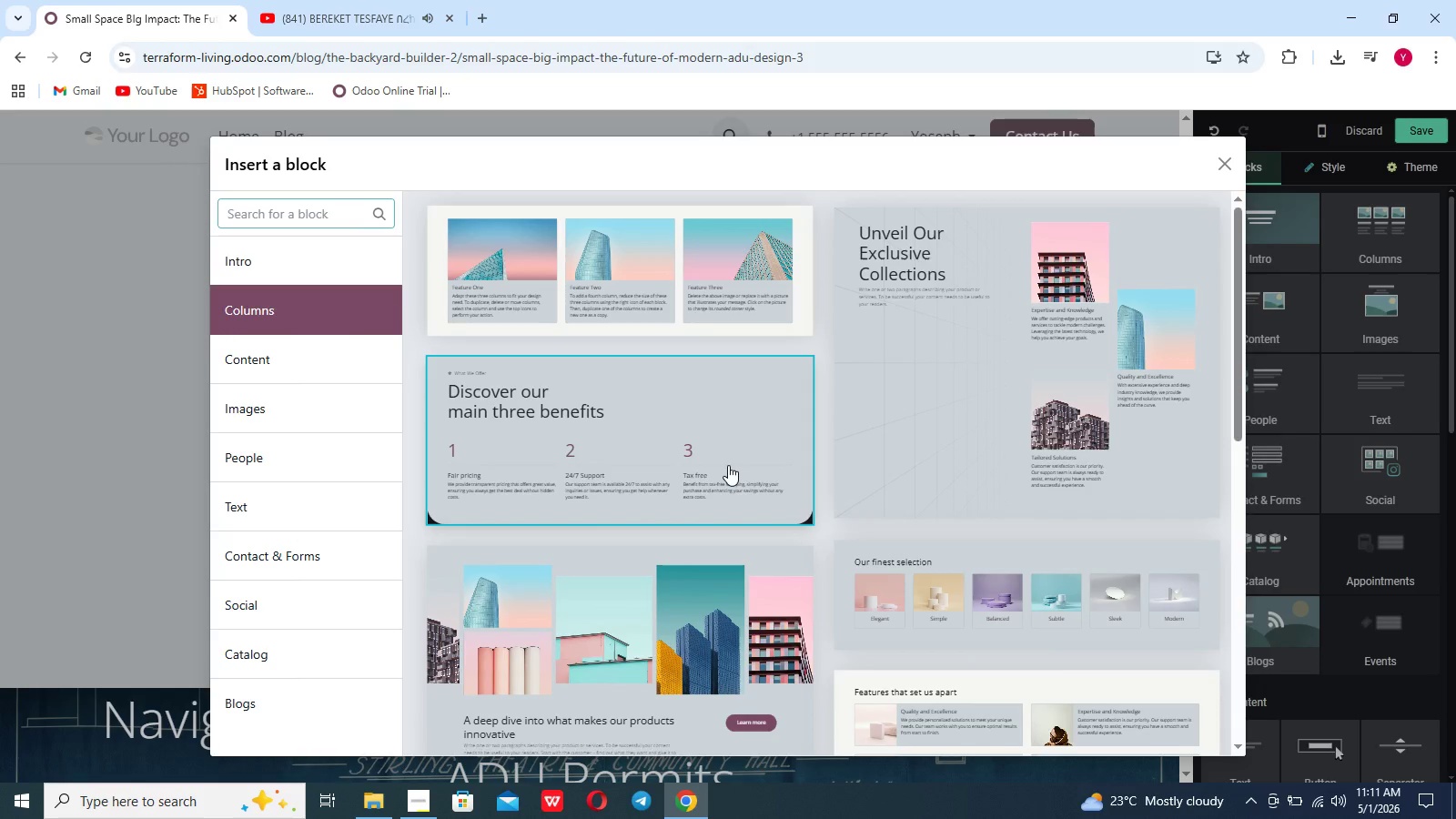 
wait(5.53)
 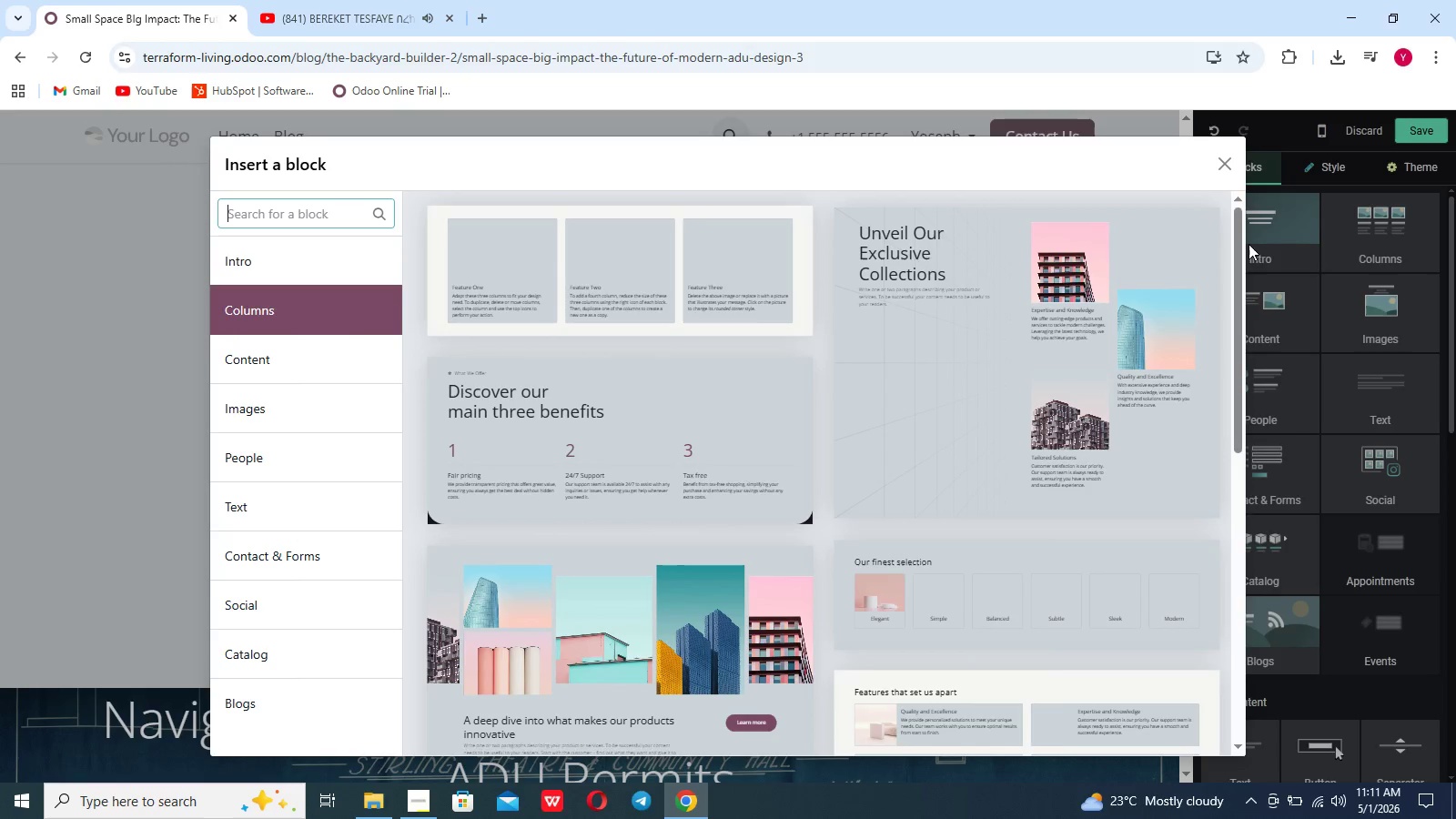 
scroll: coordinate [728, 465], scroll_direction: down, amount: 51.0
 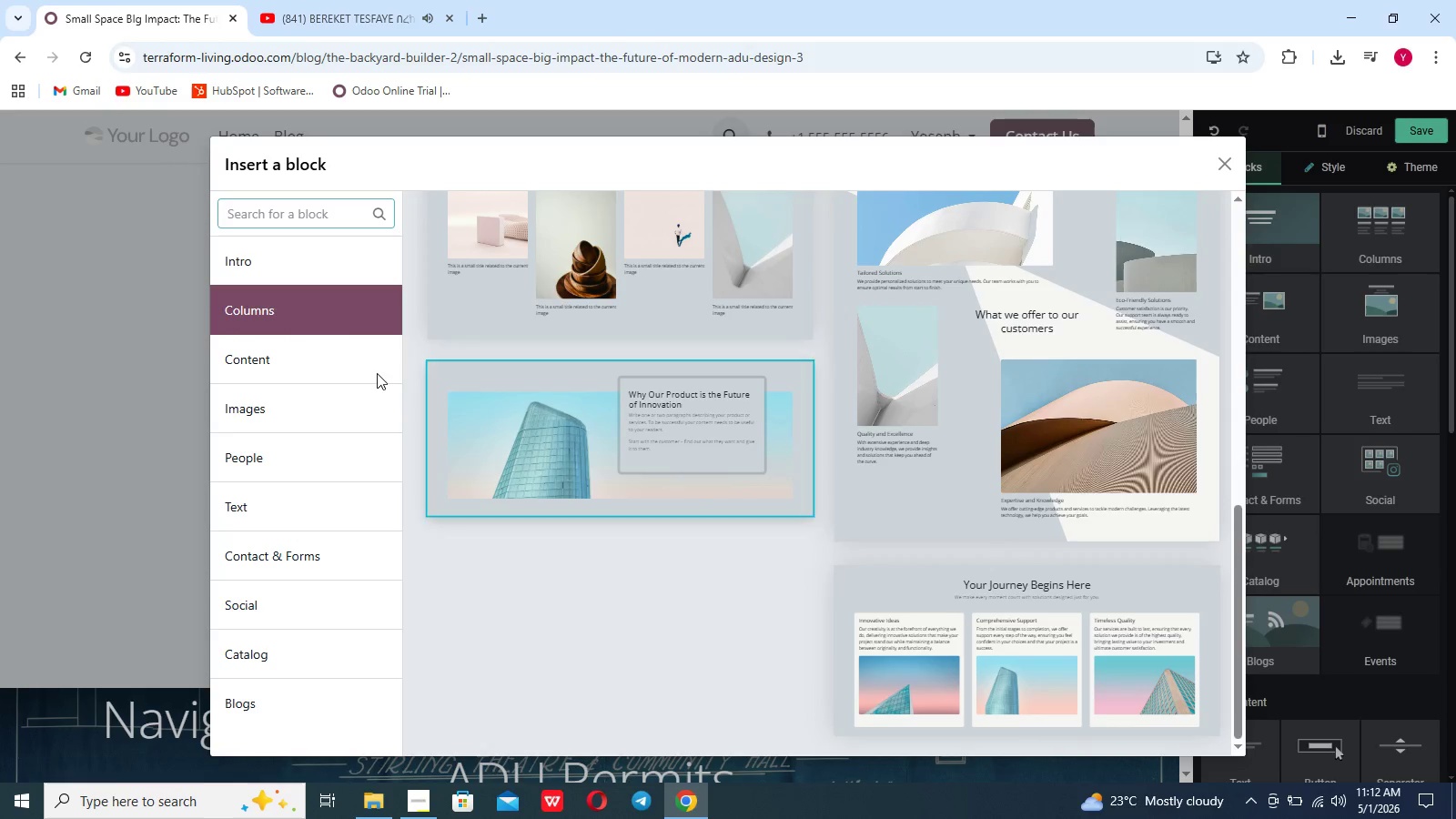 
left_click([329, 364])
 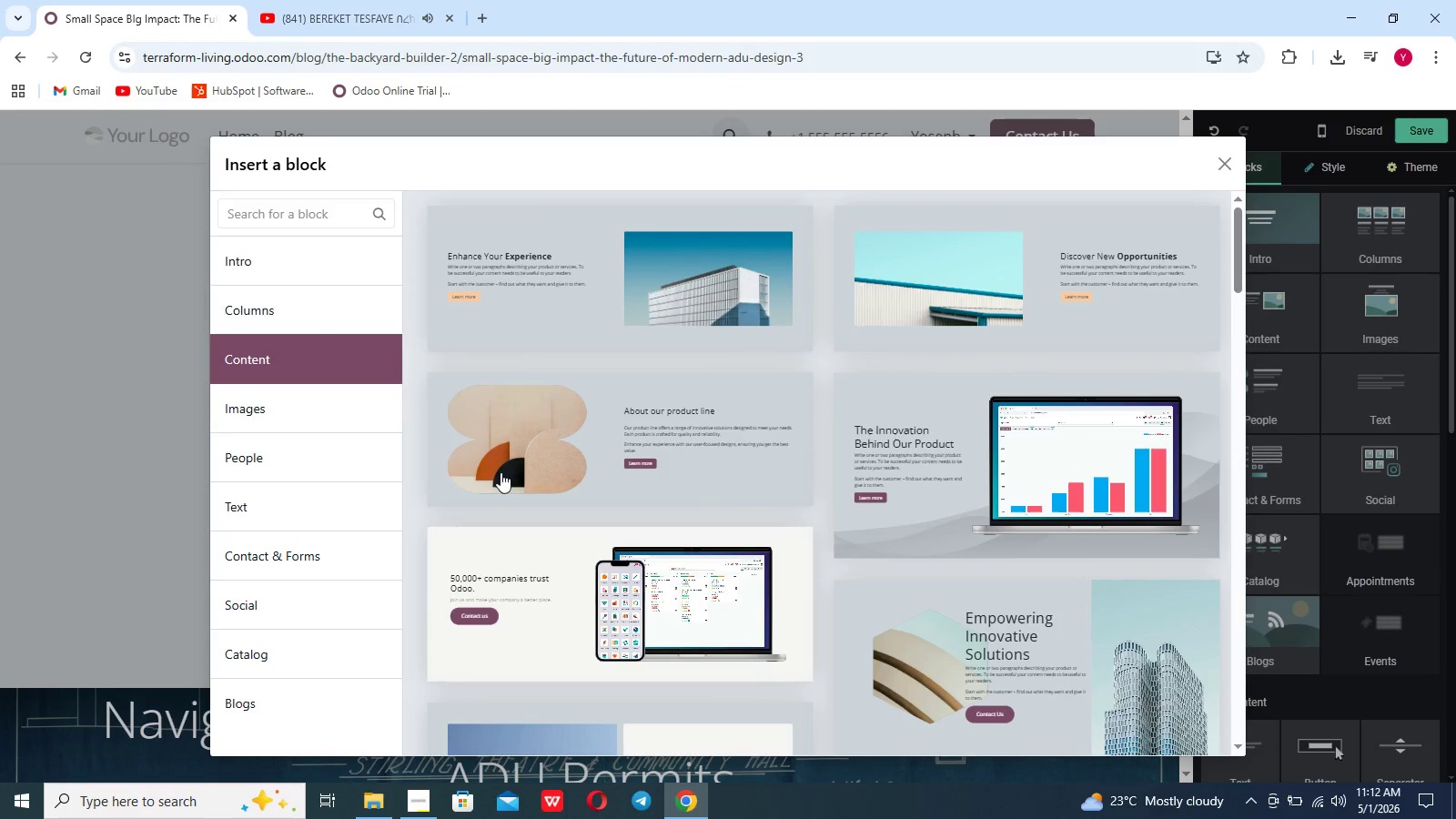 
scroll: coordinate [526, 502], scroll_direction: down, amount: 64.0
 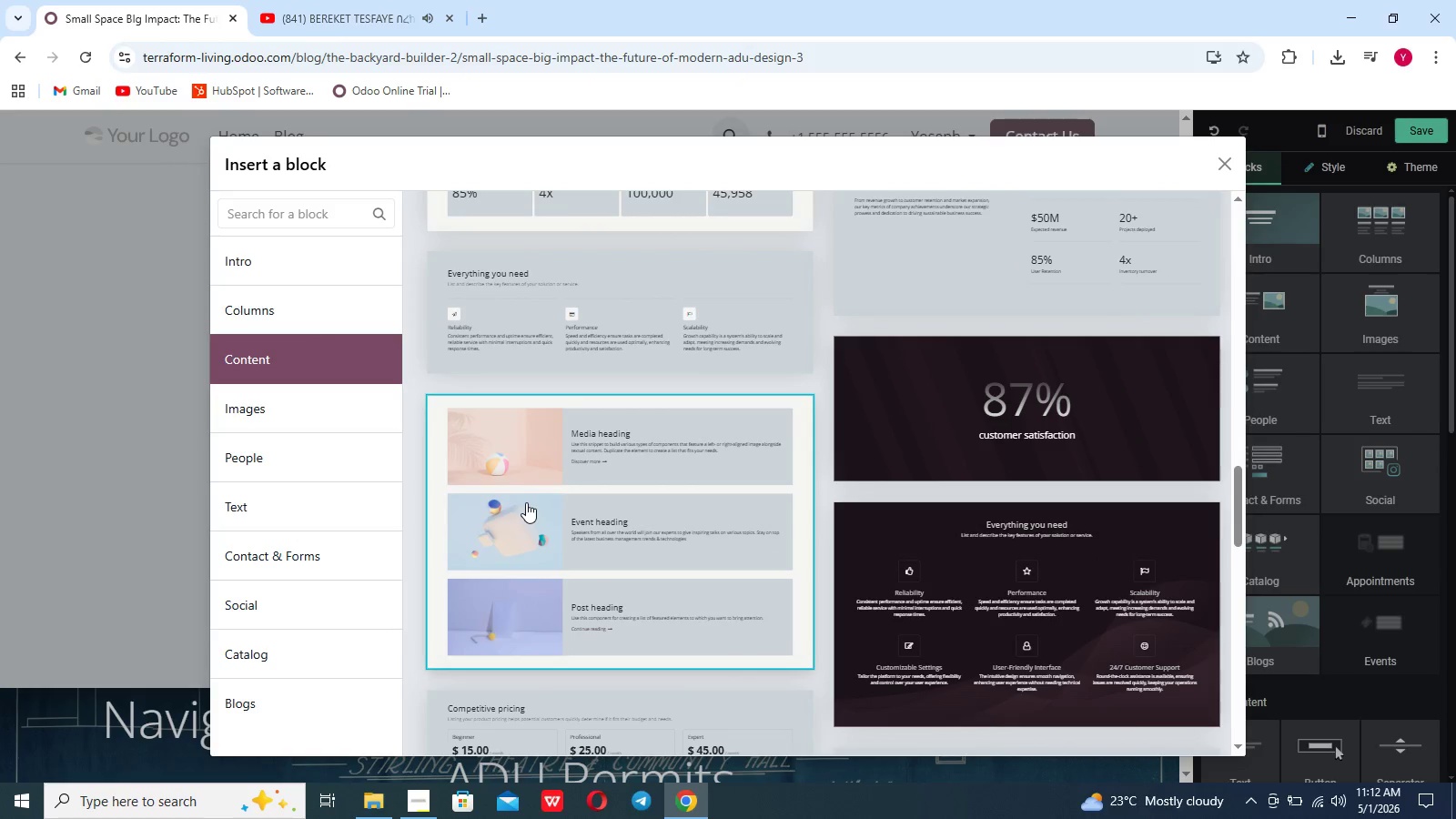 
scroll: coordinate [526, 502], scroll_direction: up, amount: 6.0
 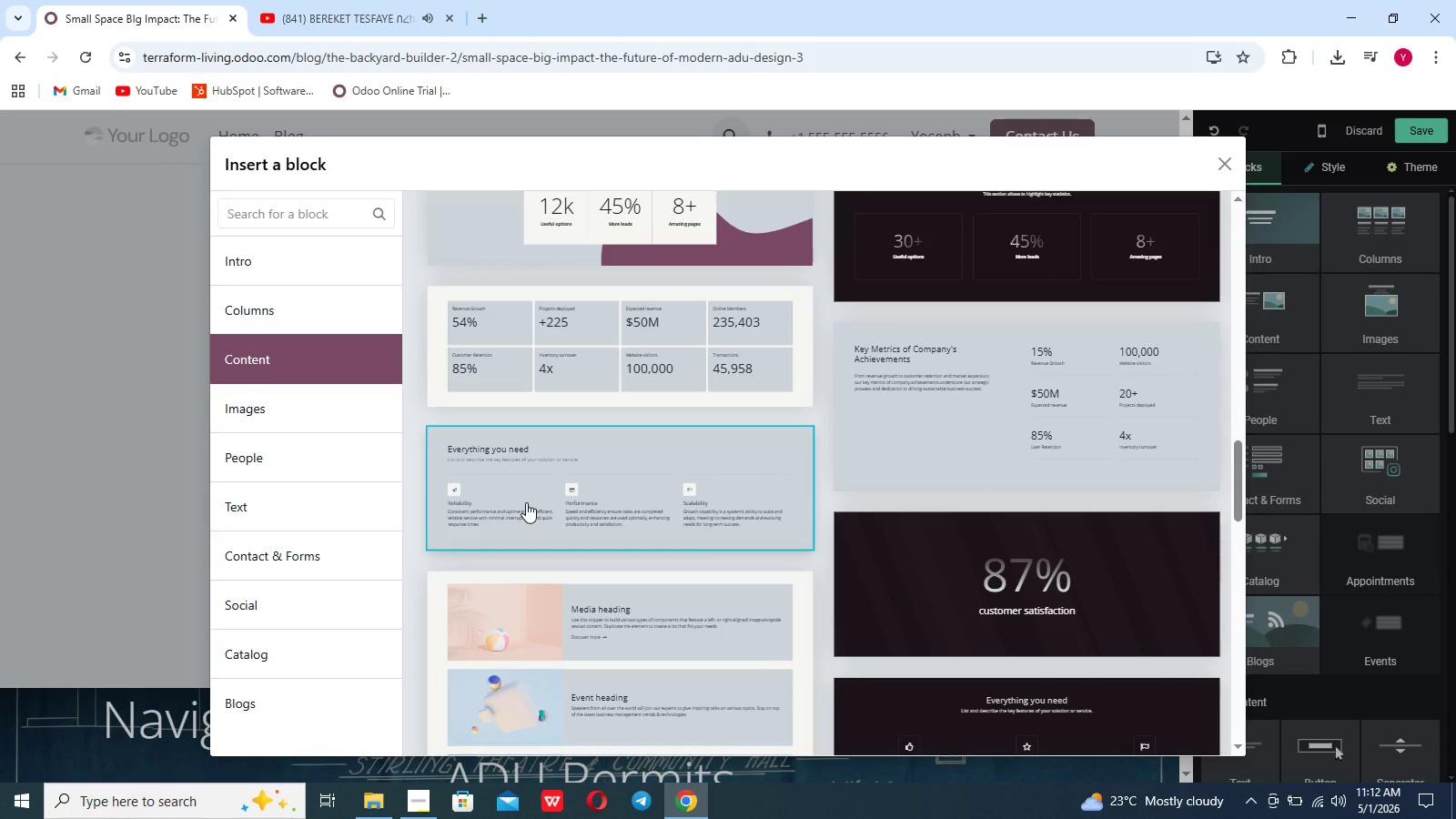 
scroll: coordinate [526, 502], scroll_direction: down, amount: 17.0
 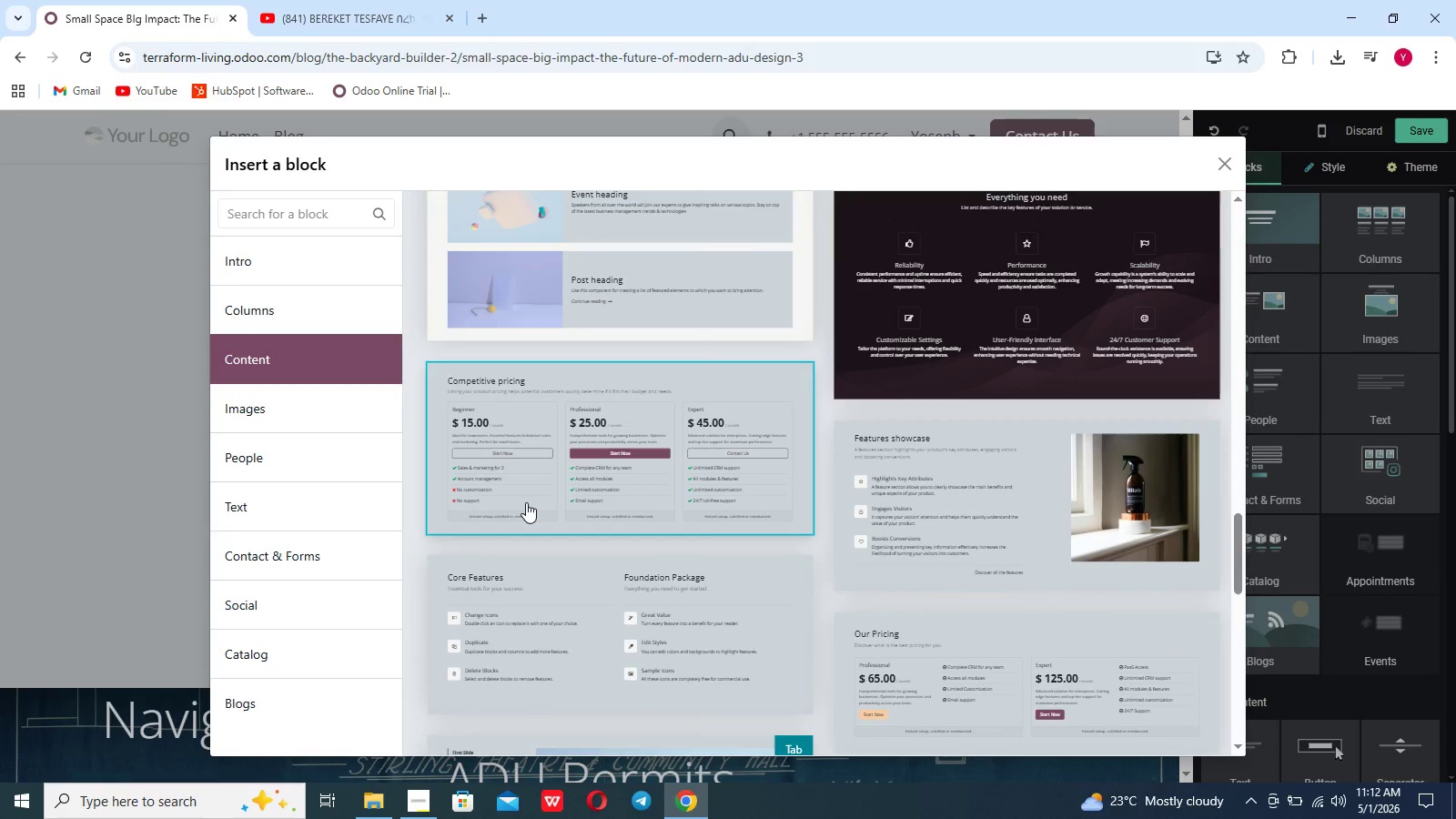 
scroll: coordinate [526, 502], scroll_direction: none, amount: 0.0
 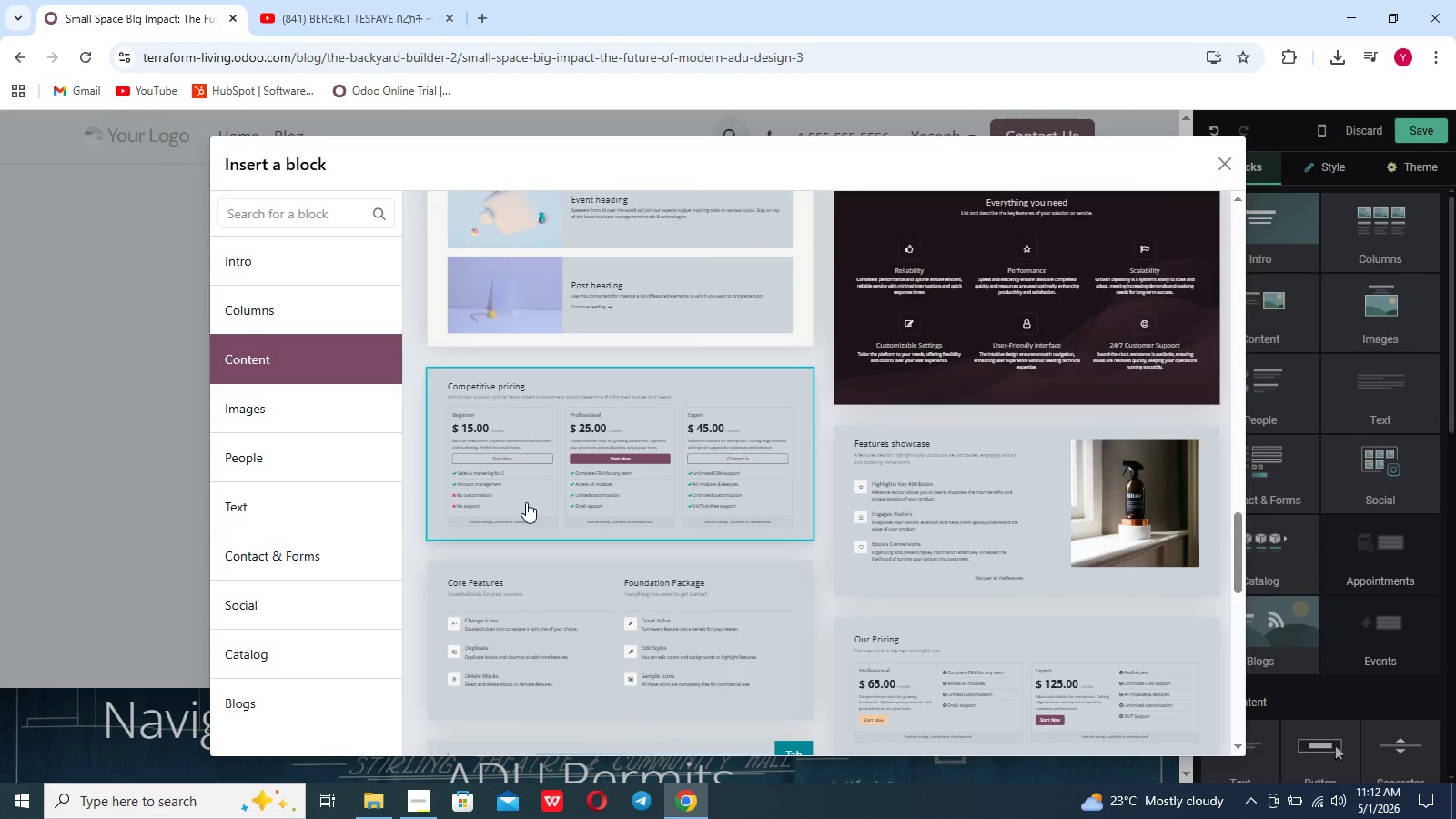 
wait(9.48)
 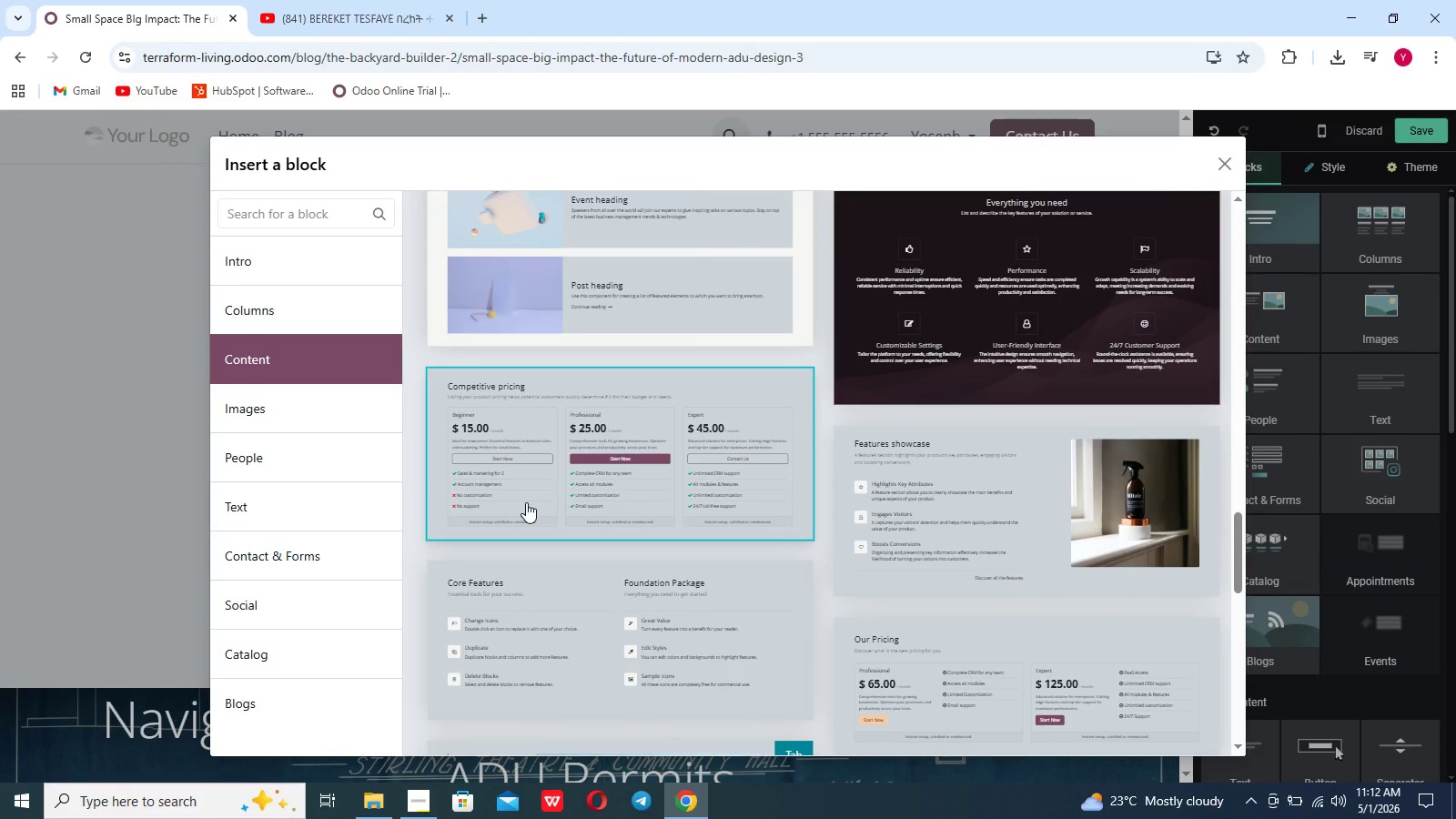 
left_click([550, 588])
 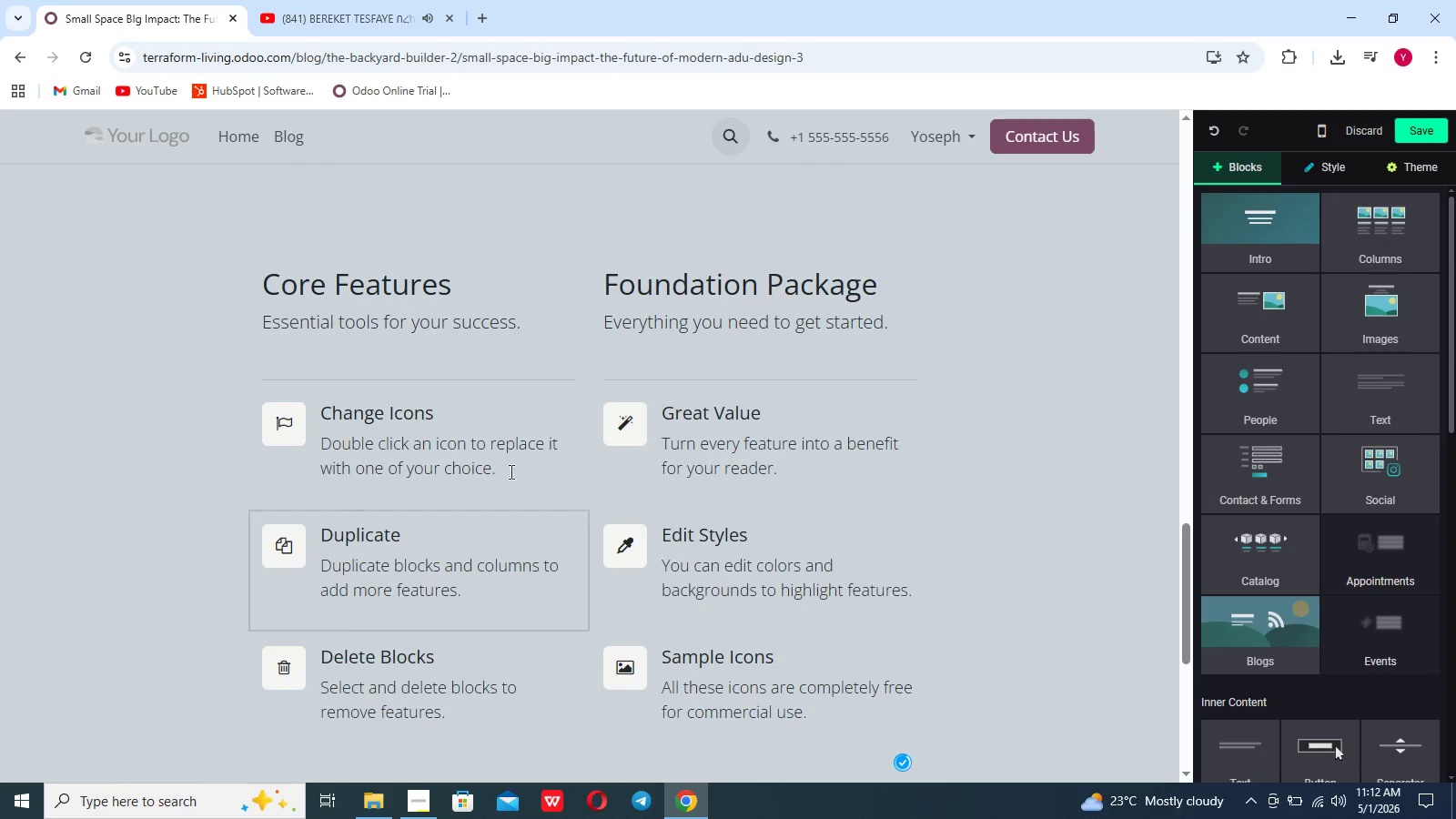 
left_click([318, 189])
 